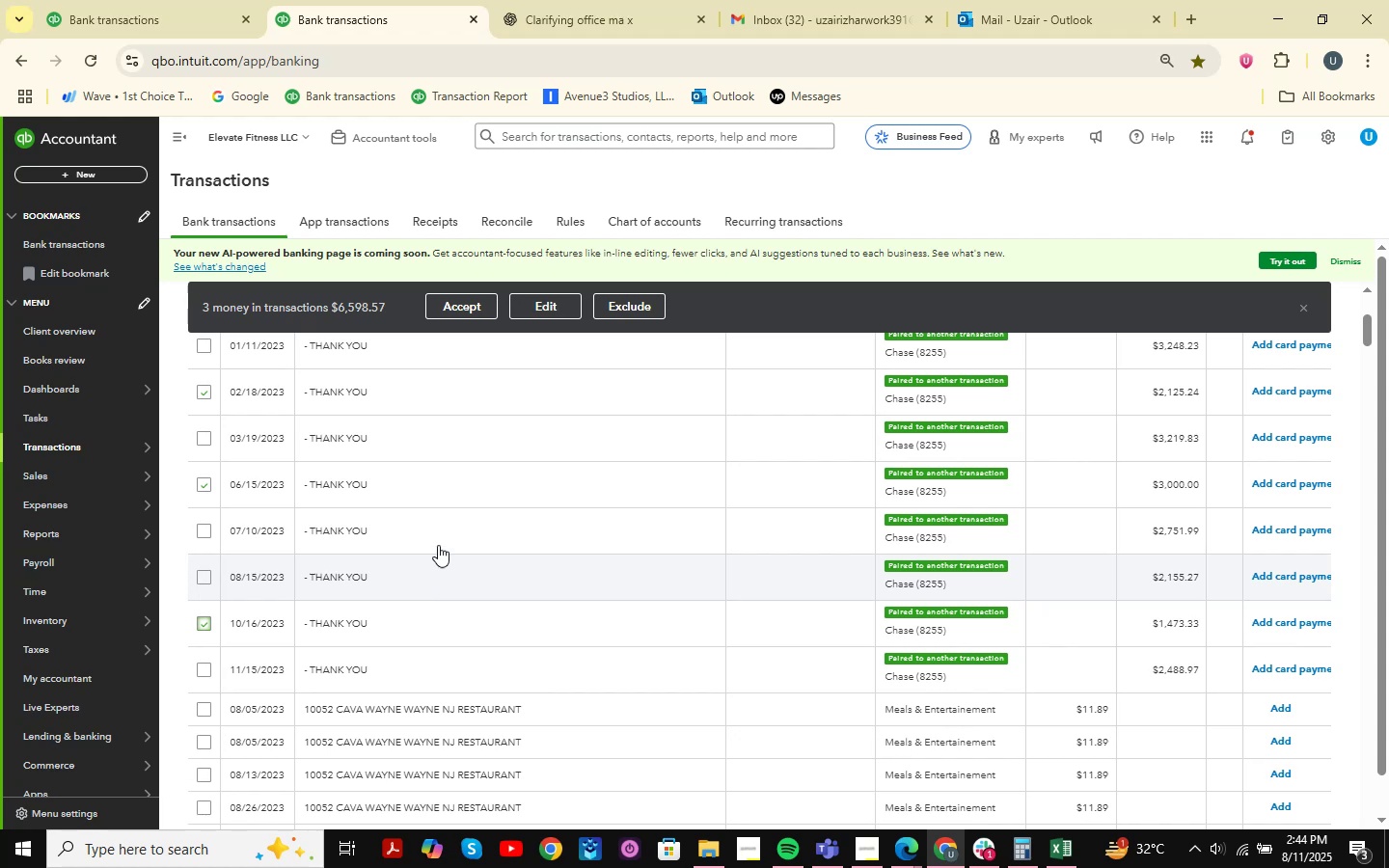 
scroll: coordinate [440, 541], scroll_direction: down, amount: 1.0
 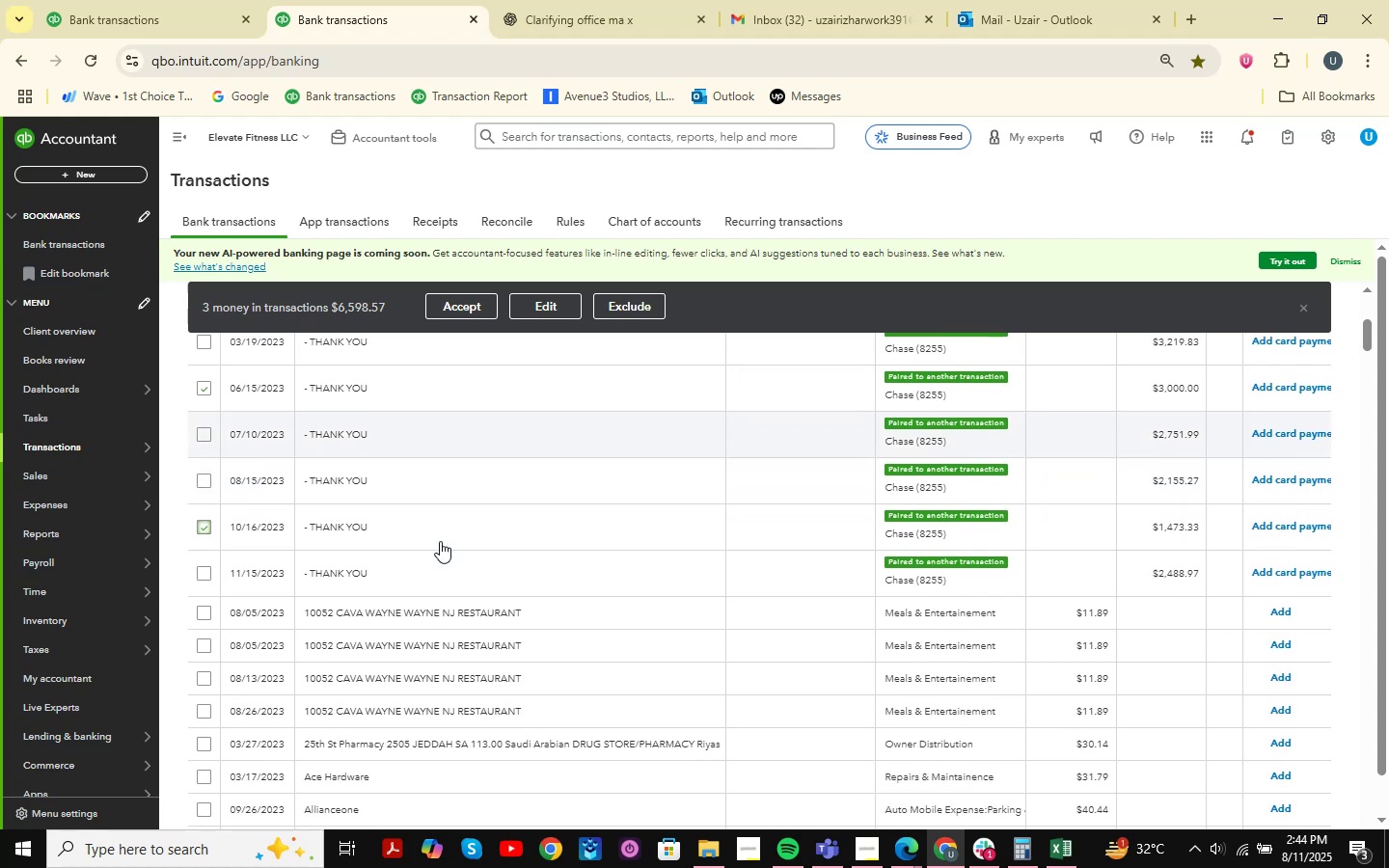 
scroll: coordinate [410, 537], scroll_direction: up, amount: 2.0
 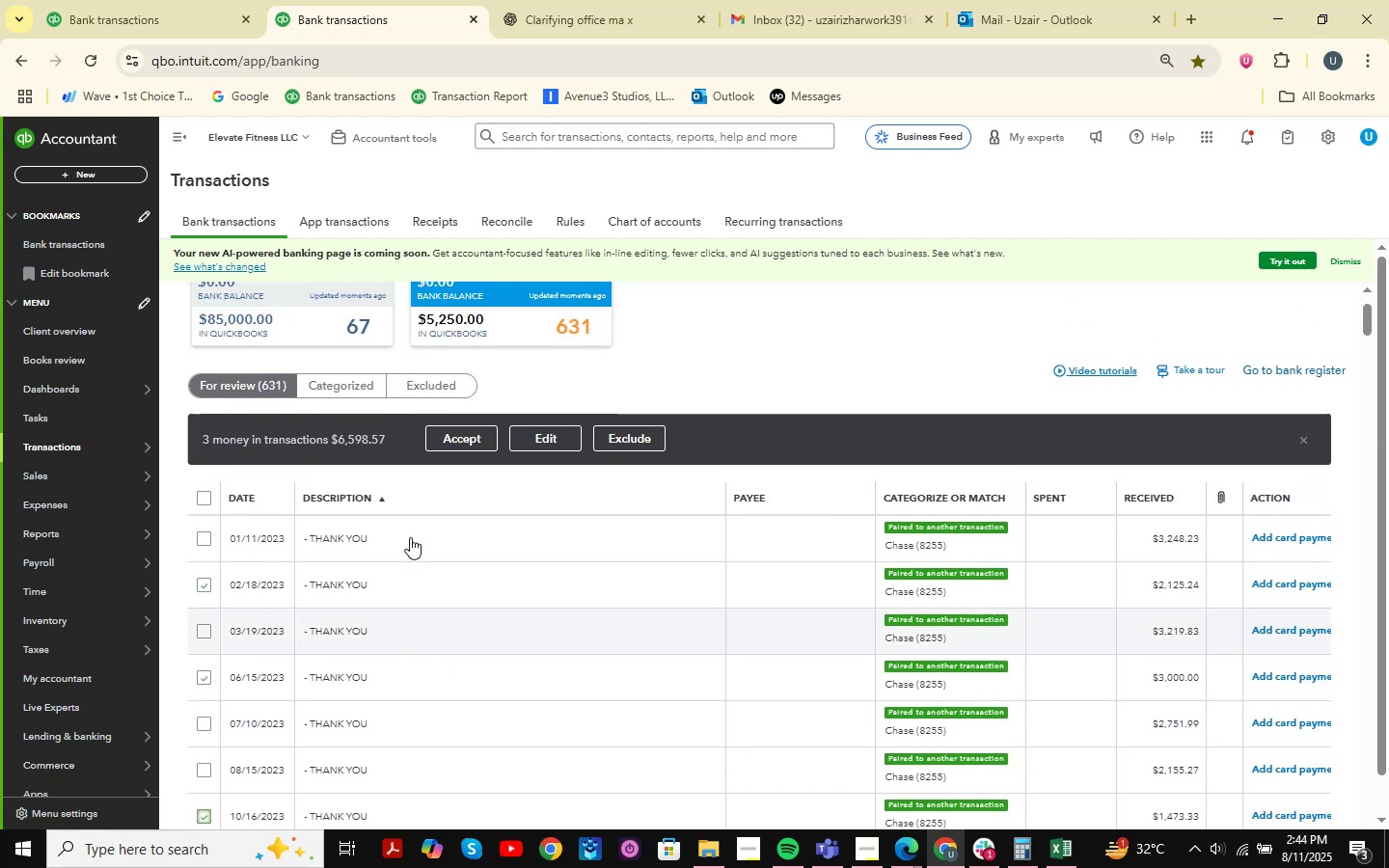 
scroll: coordinate [543, 517], scroll_direction: down, amount: 3.0
 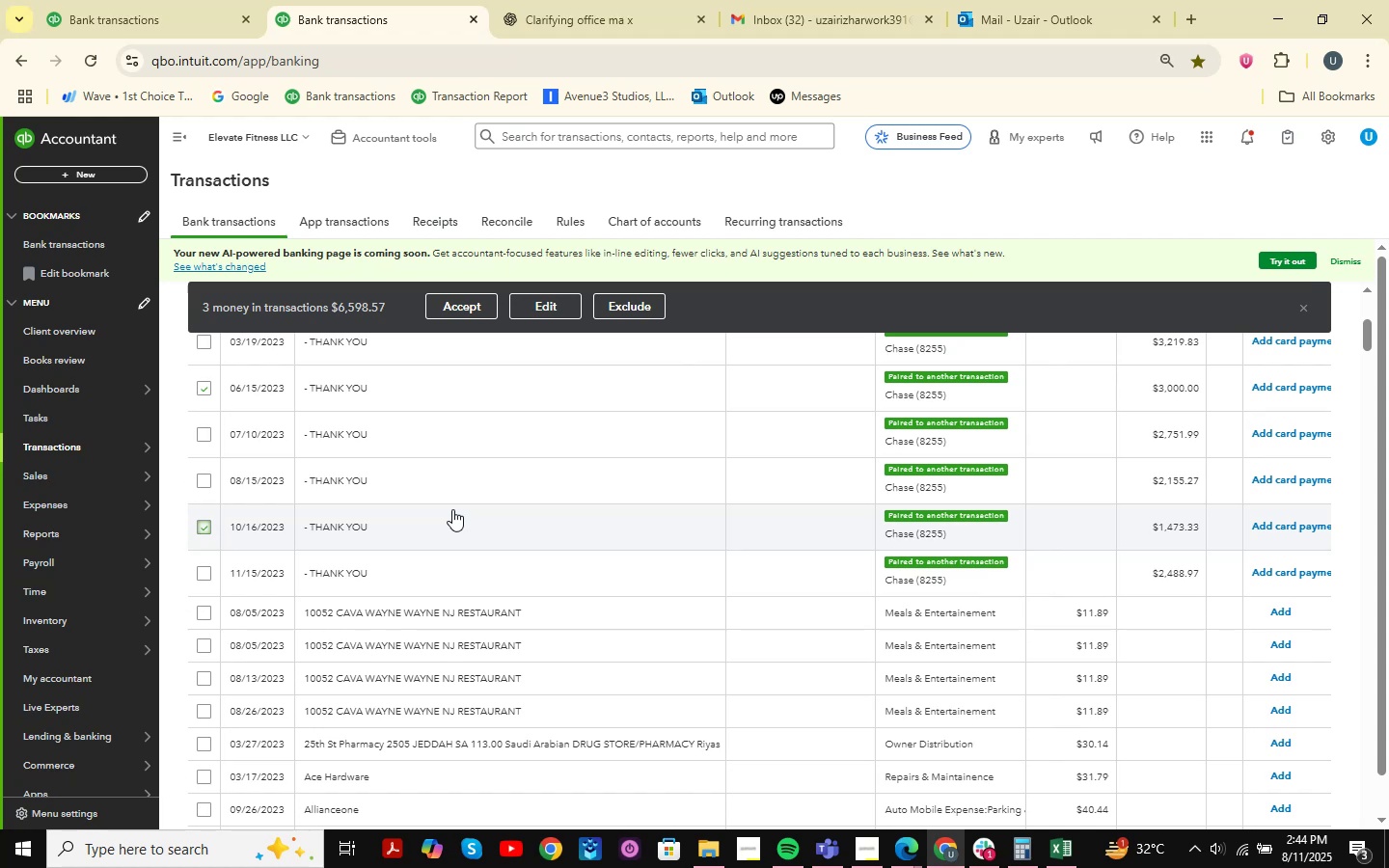 
wait(14.45)
 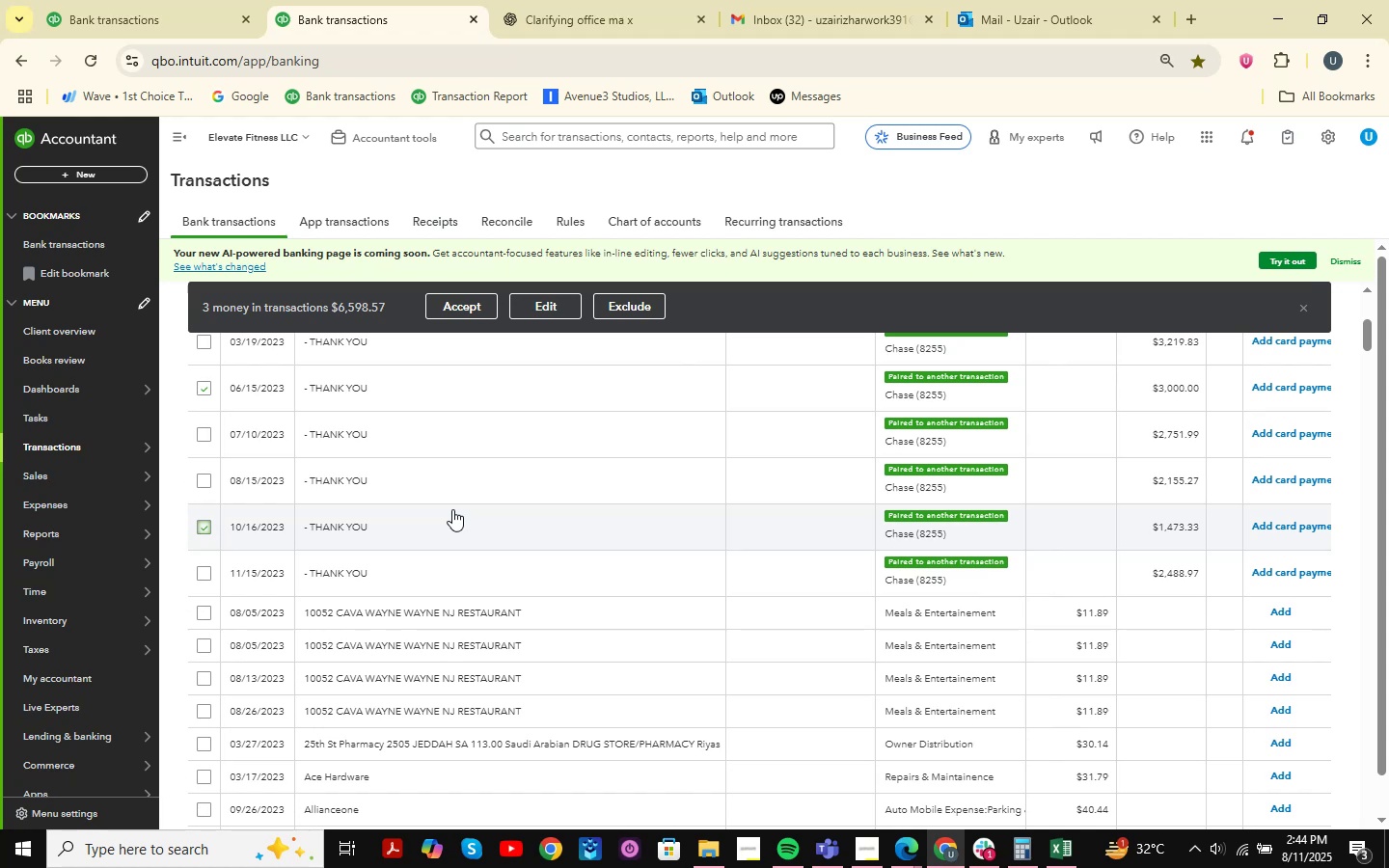 
left_click([111, 0])
 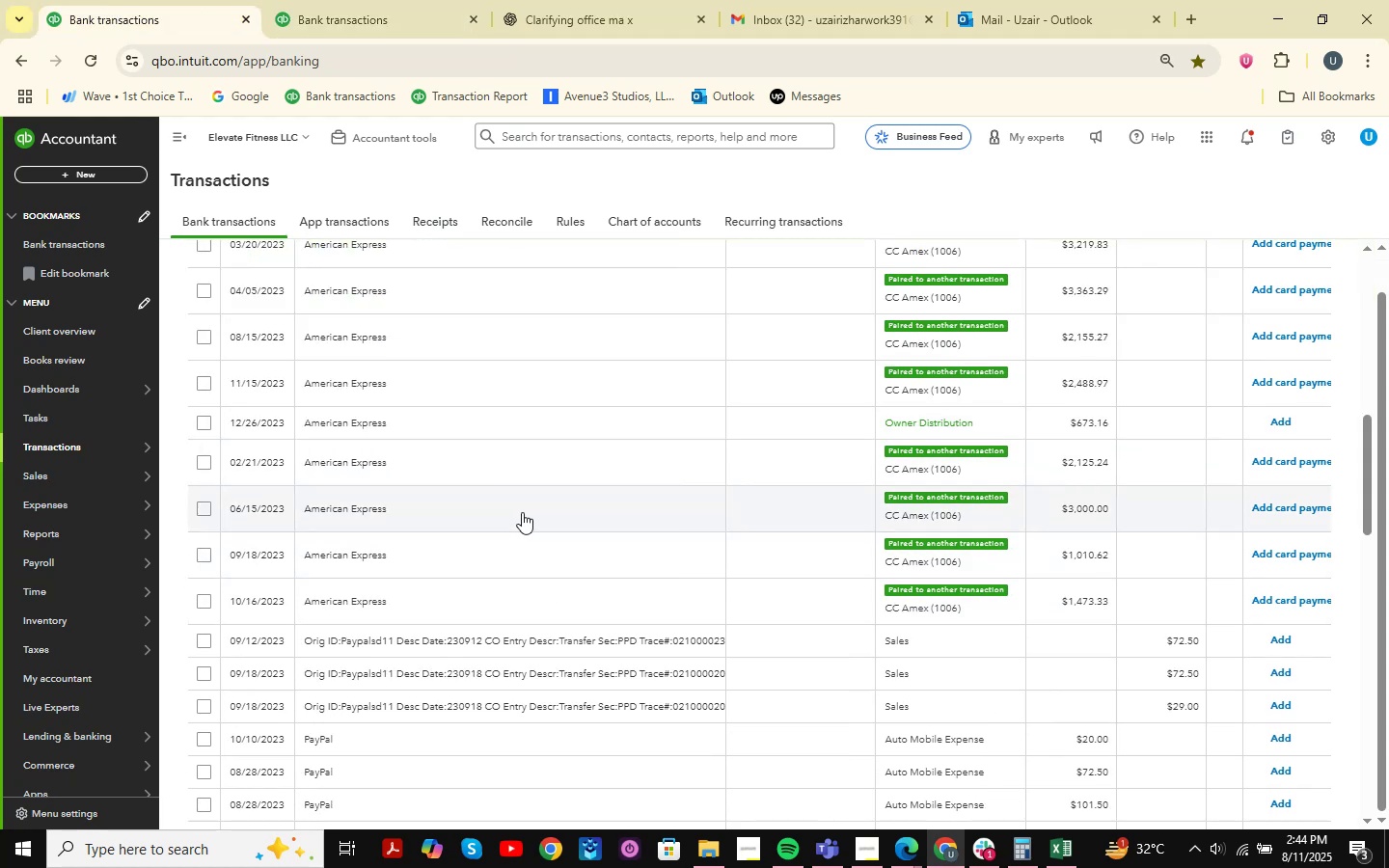 
scroll: coordinate [522, 512], scroll_direction: up, amount: 2.0
 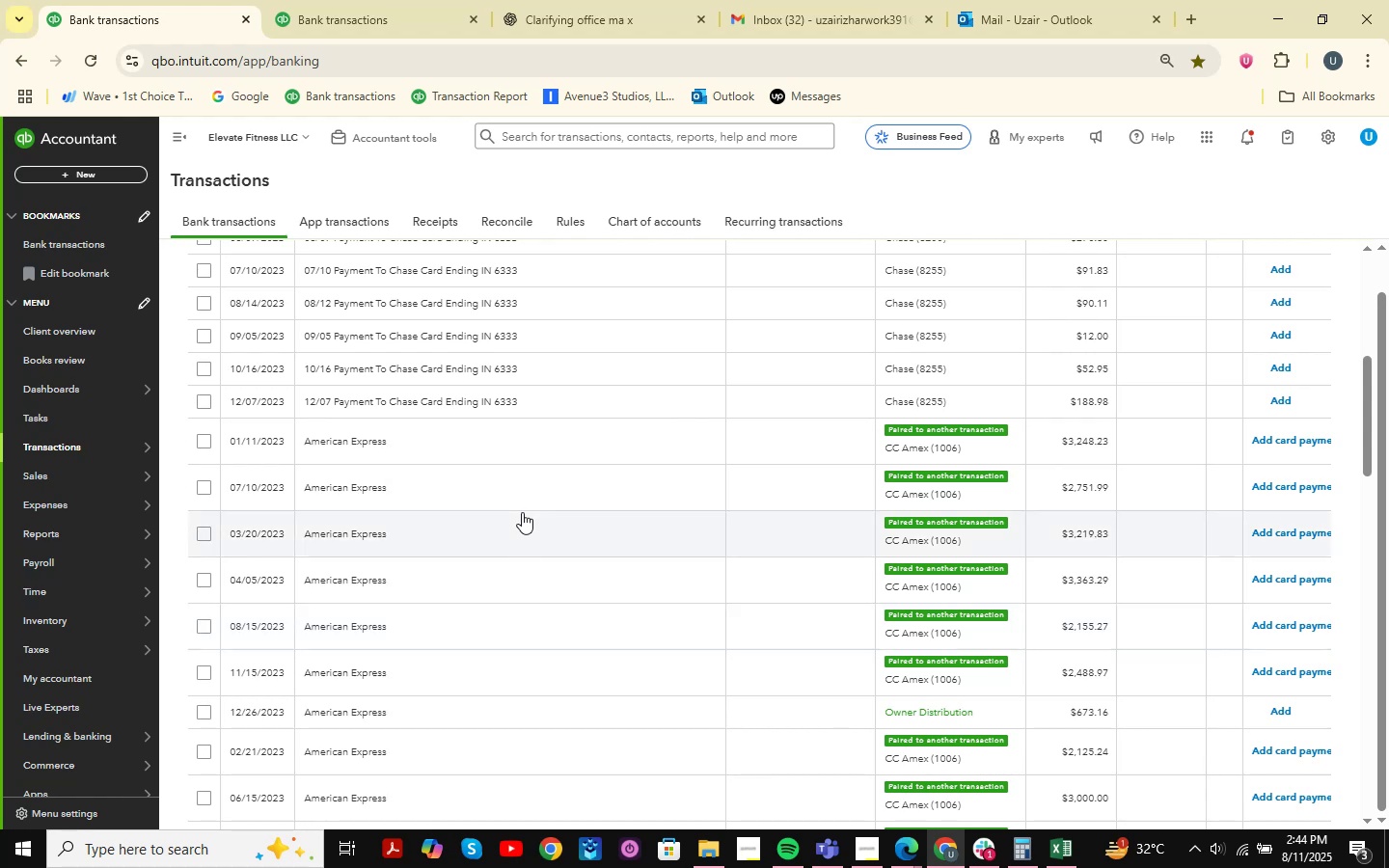 
scroll: coordinate [522, 512], scroll_direction: down, amount: 2.0
 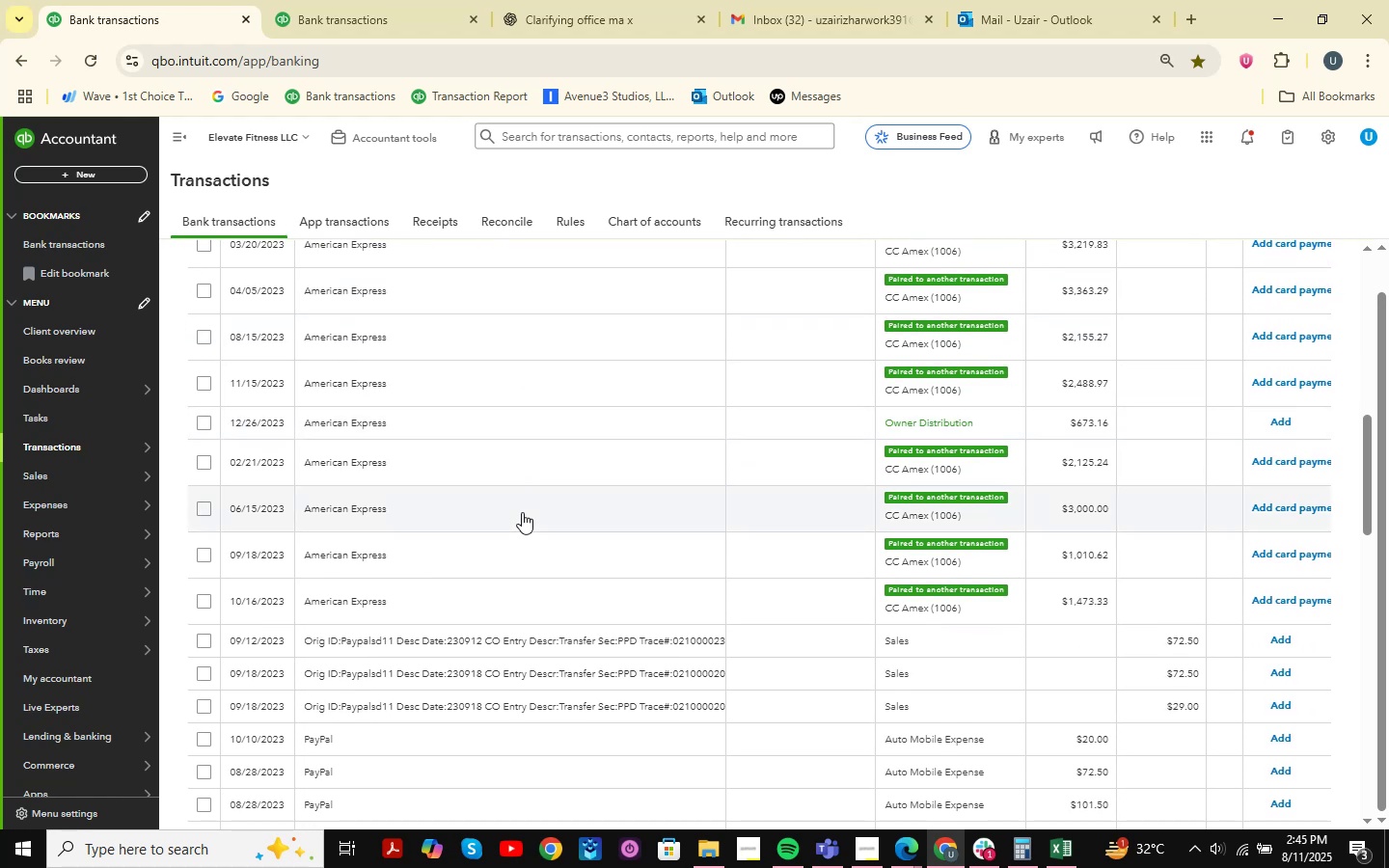 
left_click([346, 0])
 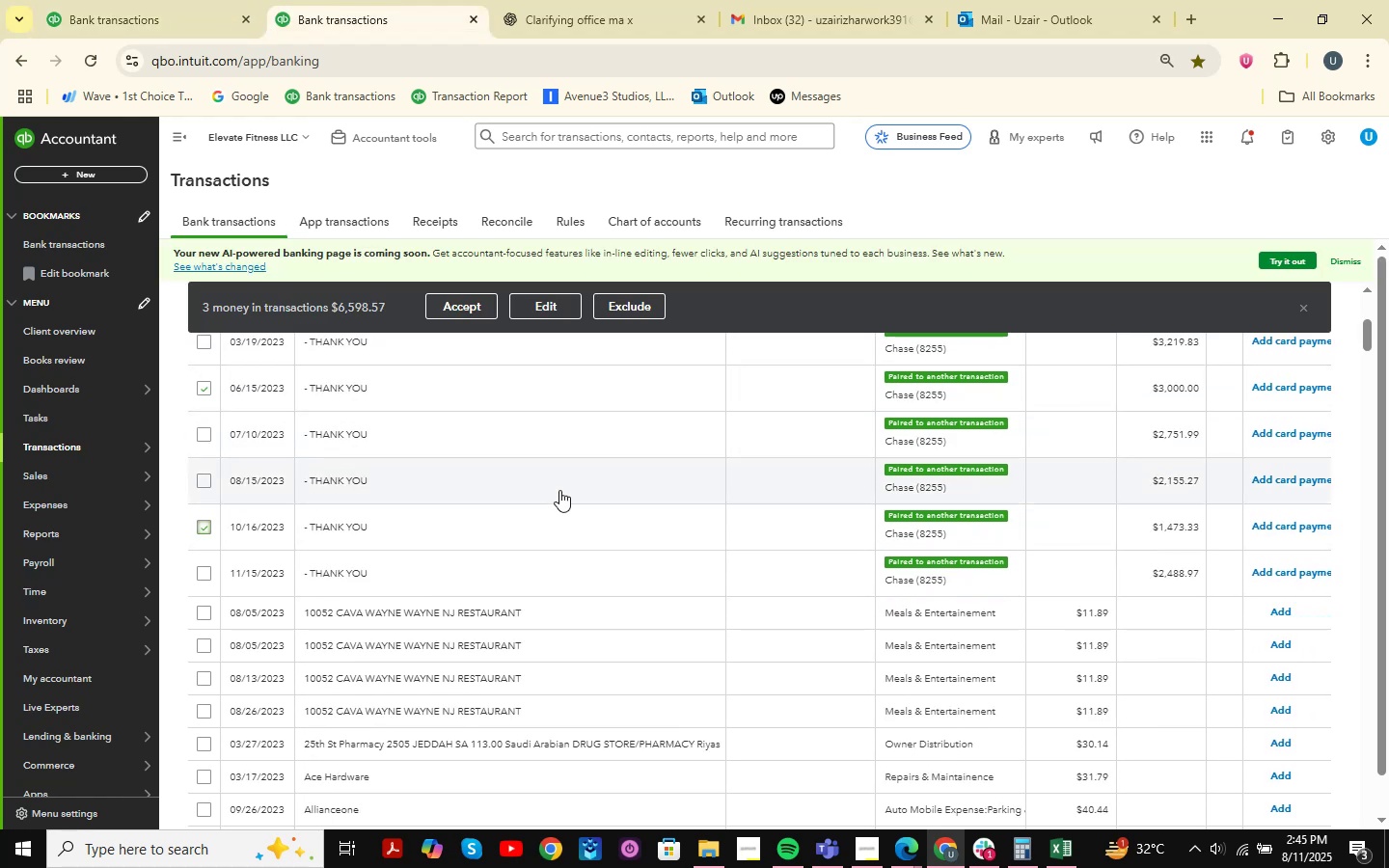 
scroll: coordinate [559, 490], scroll_direction: up, amount: 1.0
 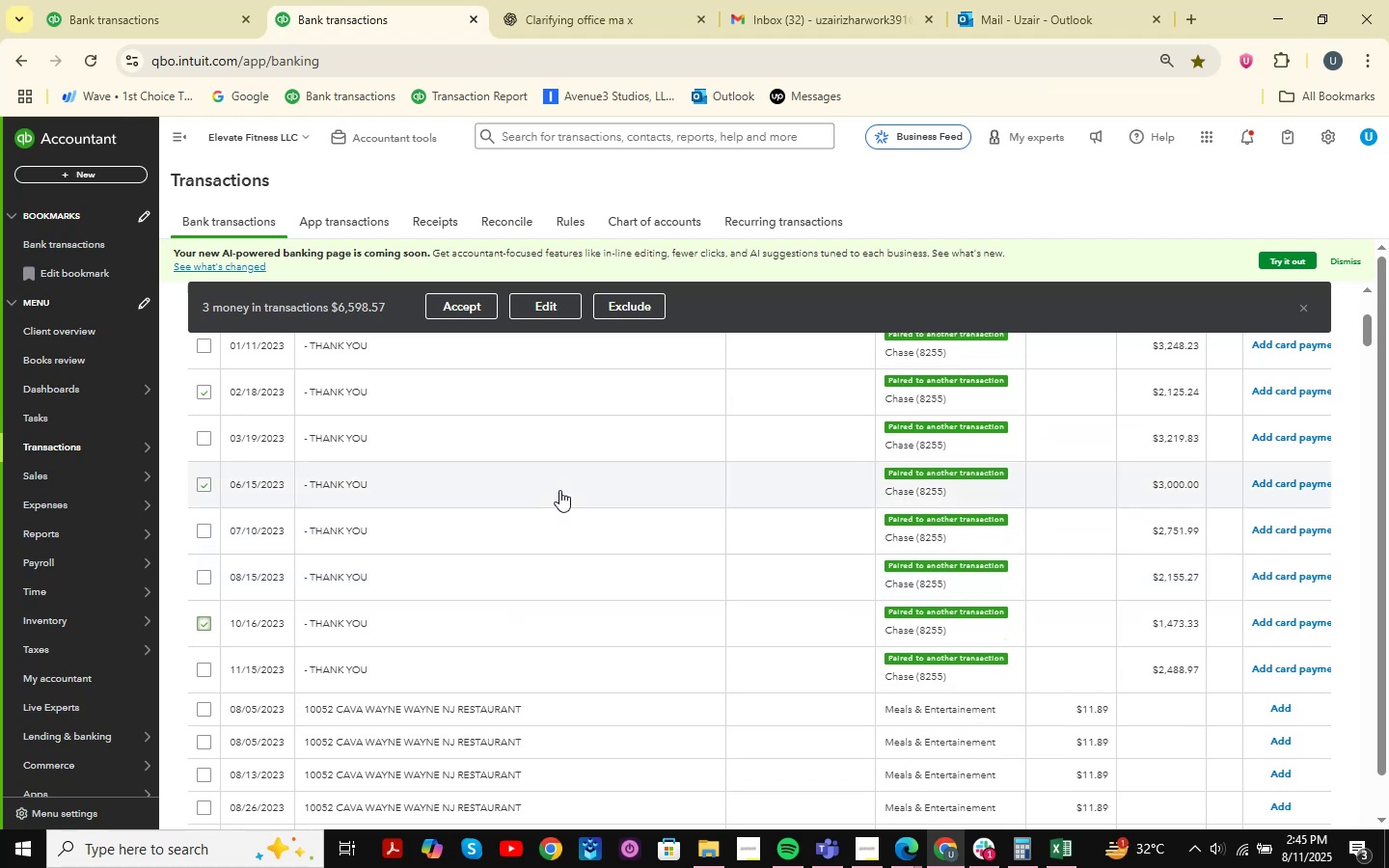 
left_click([155, 0])
 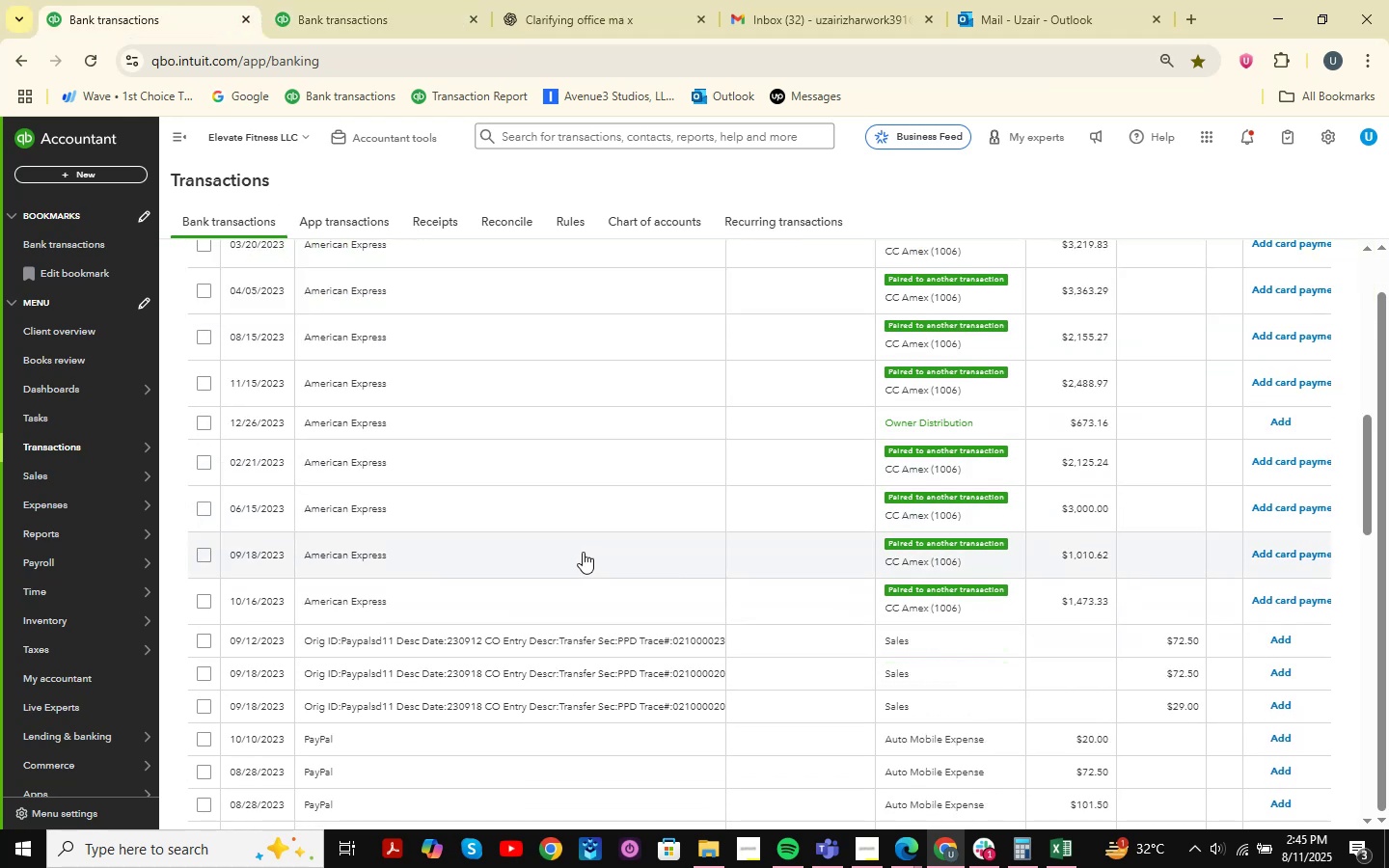 
scroll: coordinate [583, 552], scroll_direction: up, amount: 1.0
 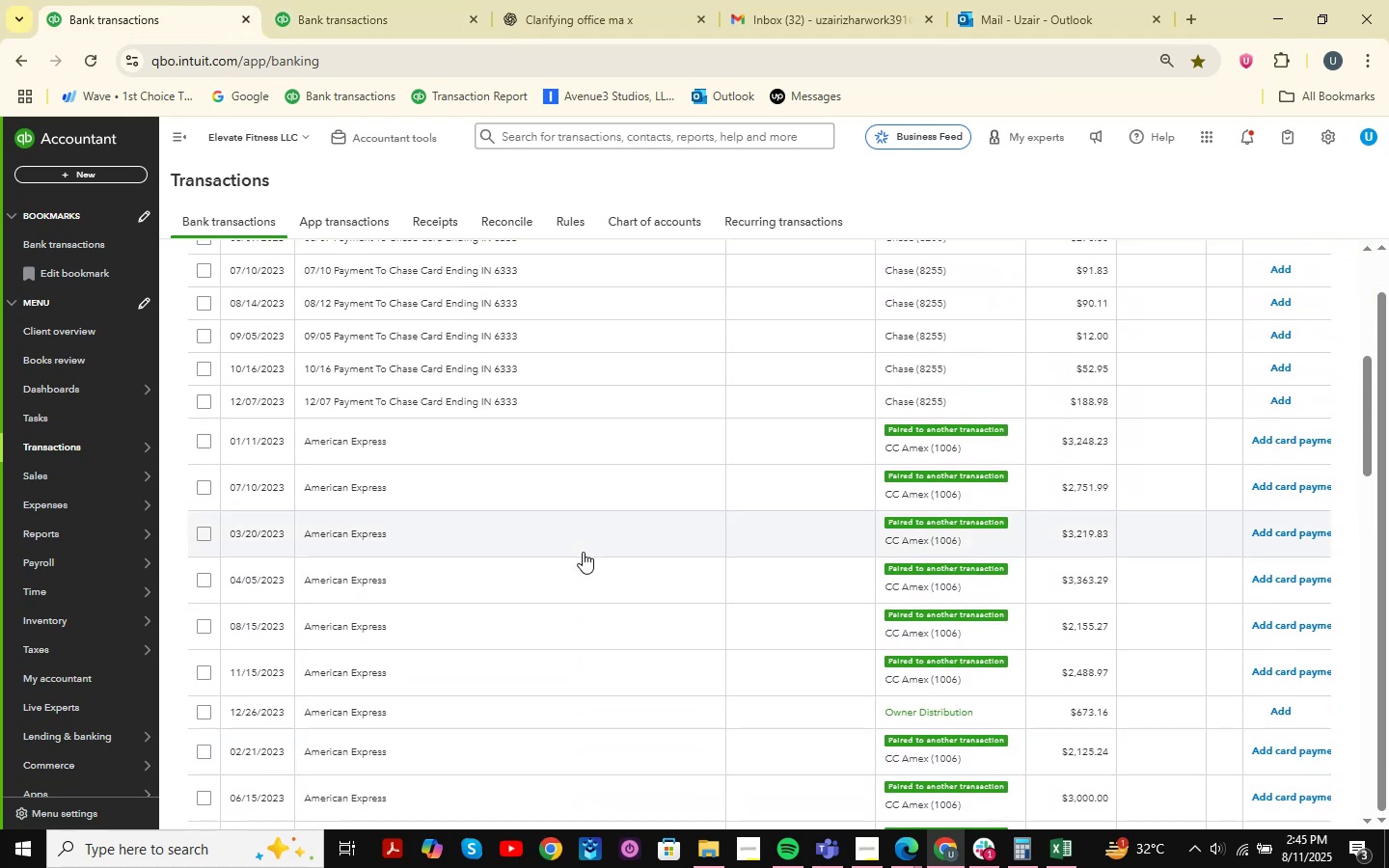 
scroll: coordinate [583, 552], scroll_direction: down, amount: 1.0
 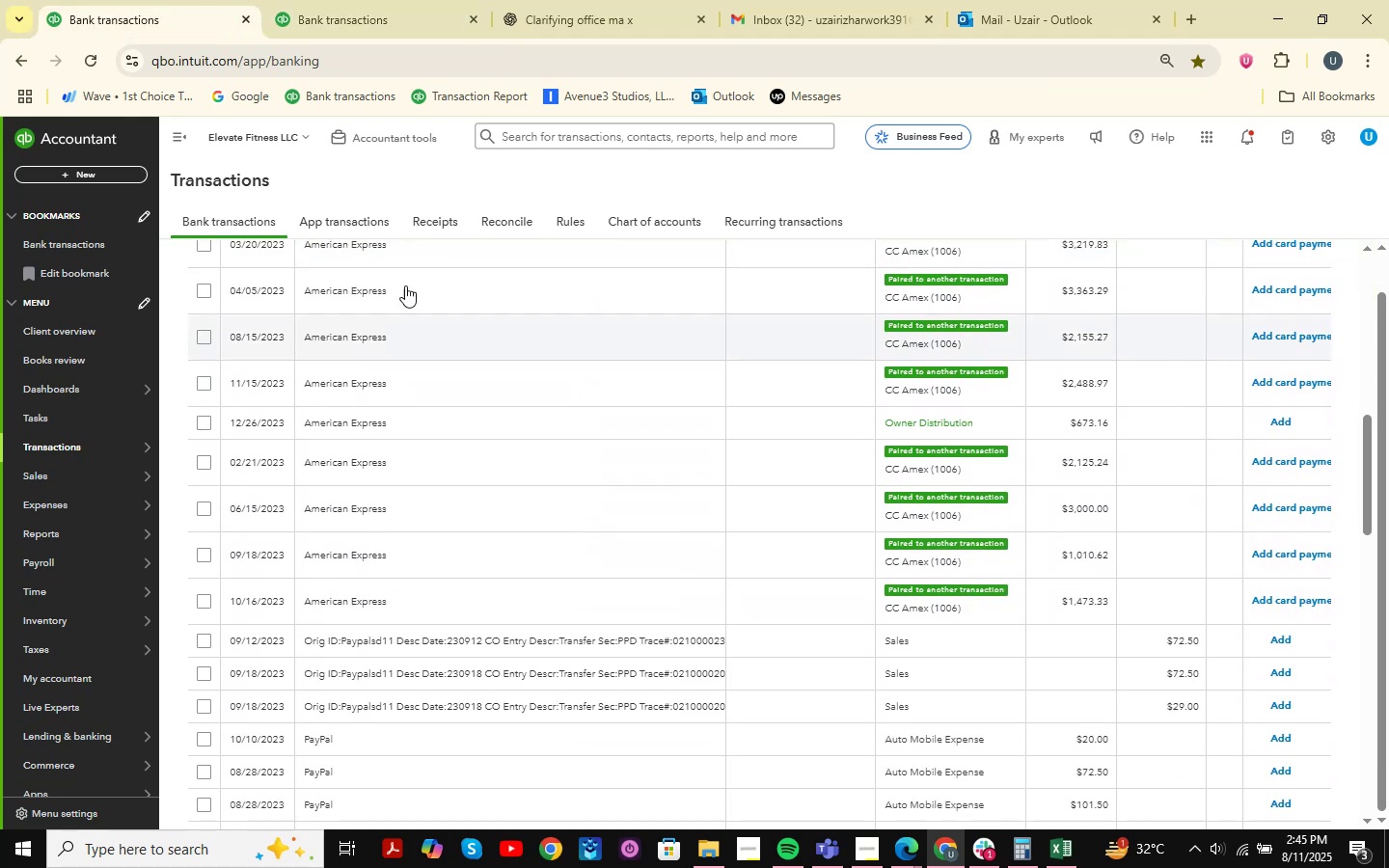 
left_click([389, 4])
 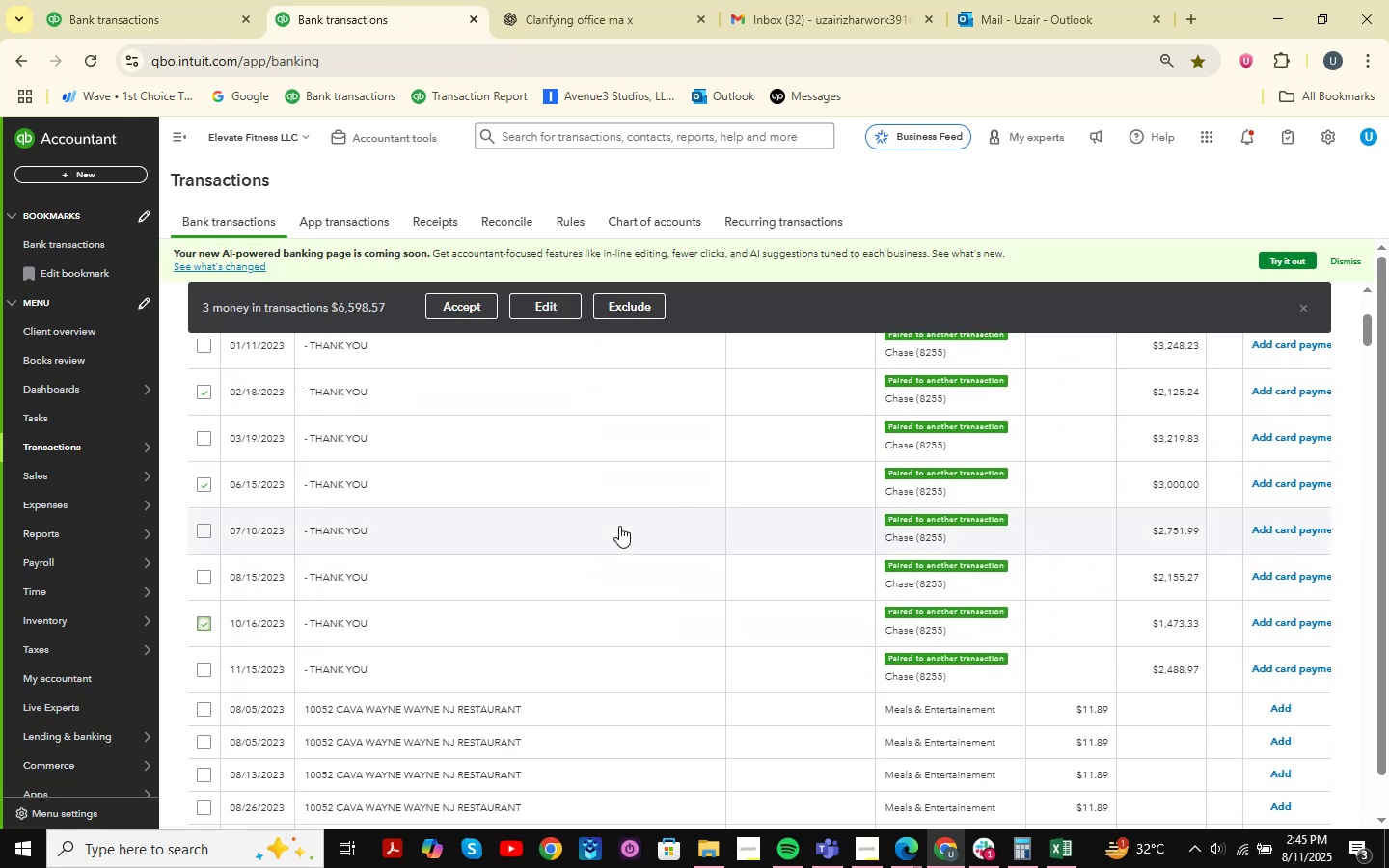 
scroll: coordinate [629, 520], scroll_direction: down, amount: 1.0
 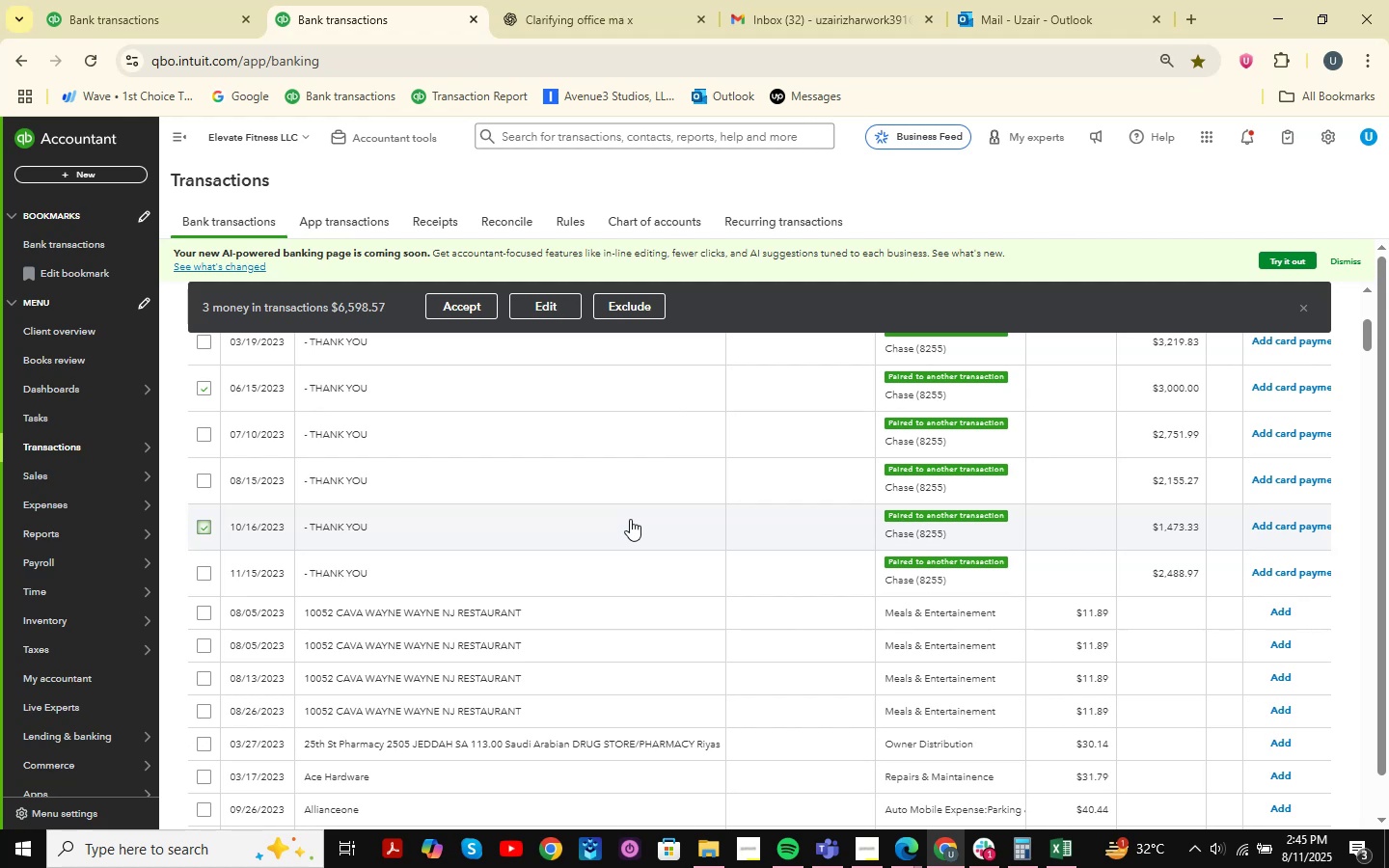 
scroll: coordinate [630, 519], scroll_direction: up, amount: 1.0
 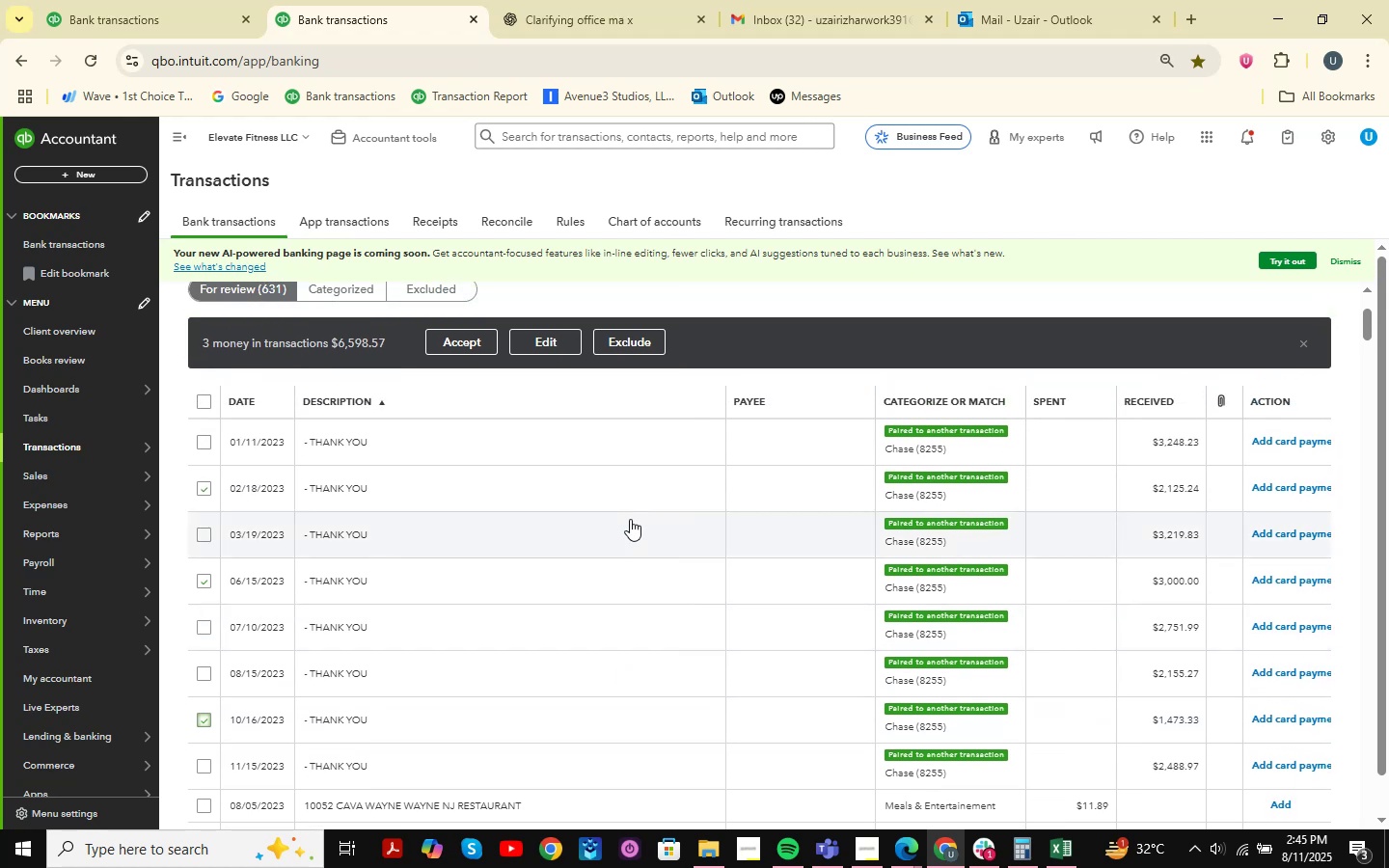 
wait(10.47)
 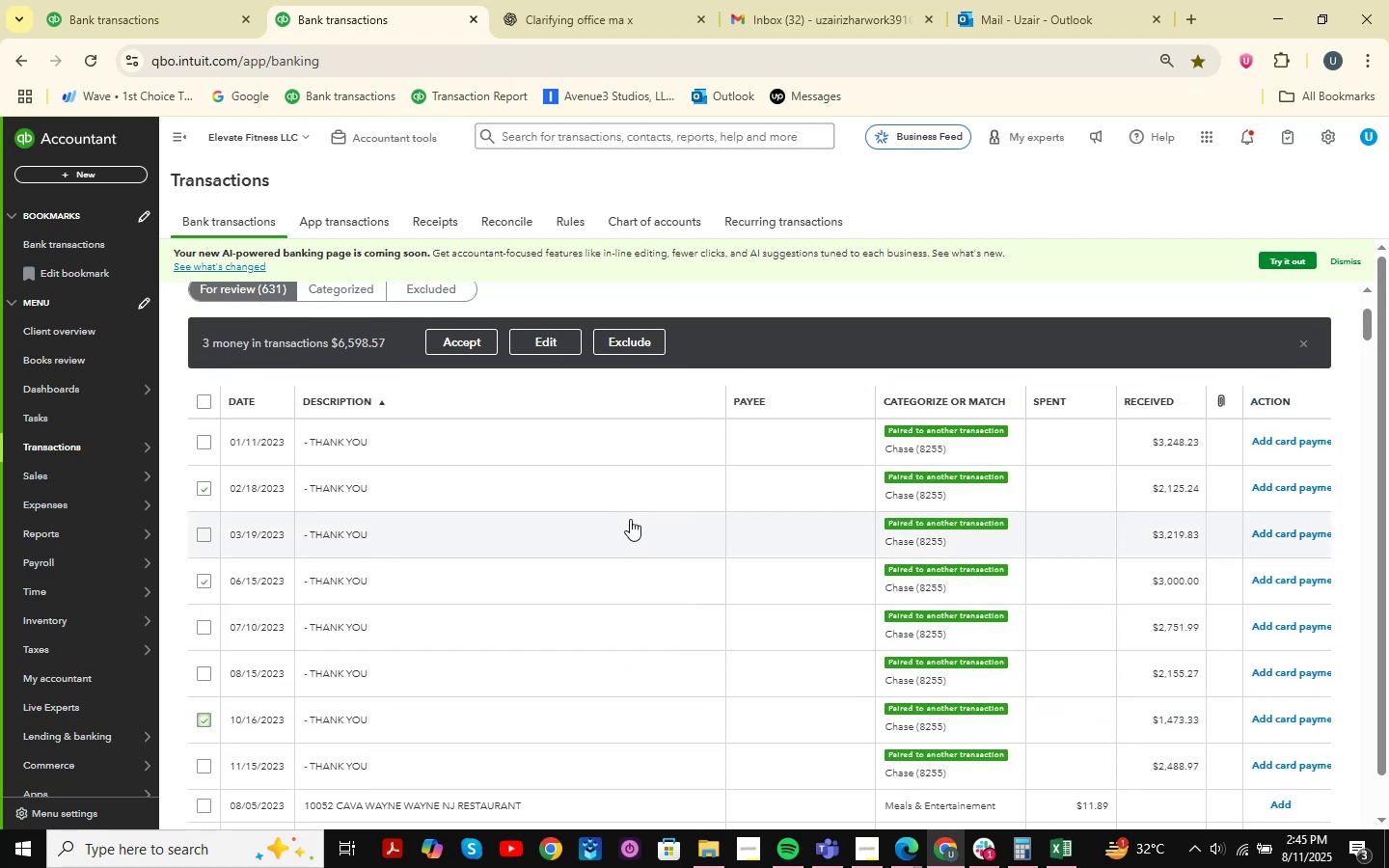 
left_click([194, 0])
 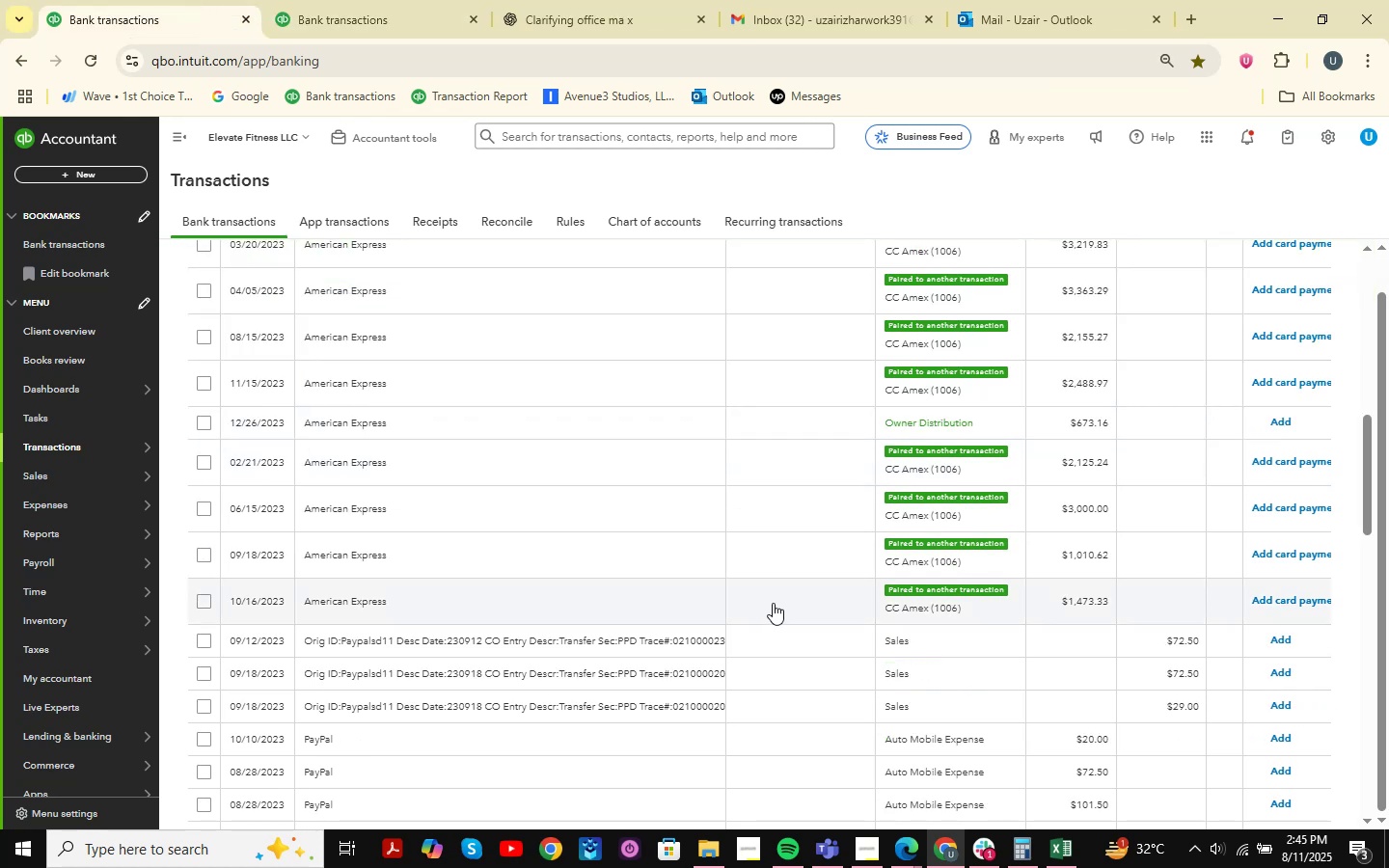 
scroll: coordinate [706, 591], scroll_direction: up, amount: 1.0
 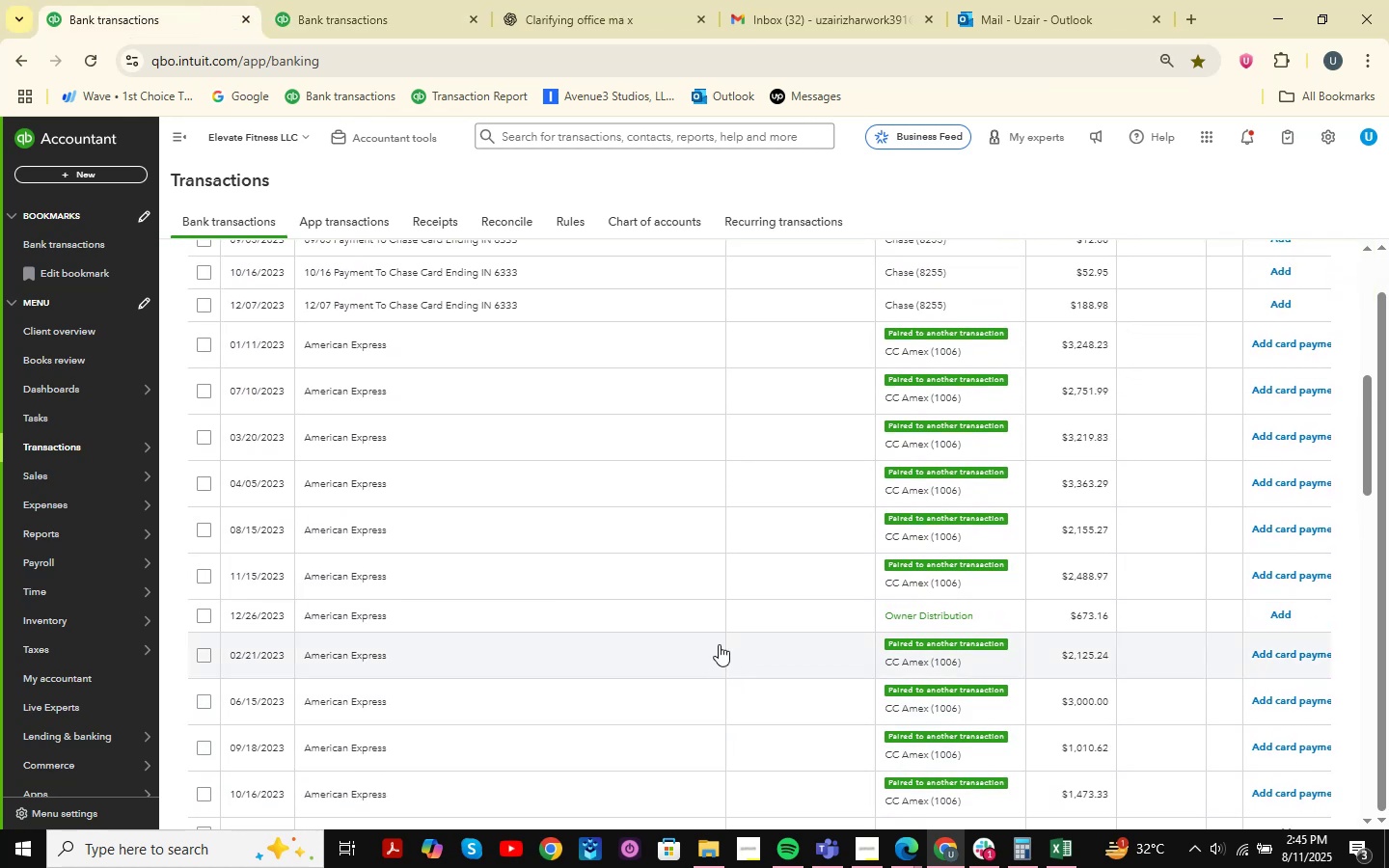 
left_click([201, 659])
 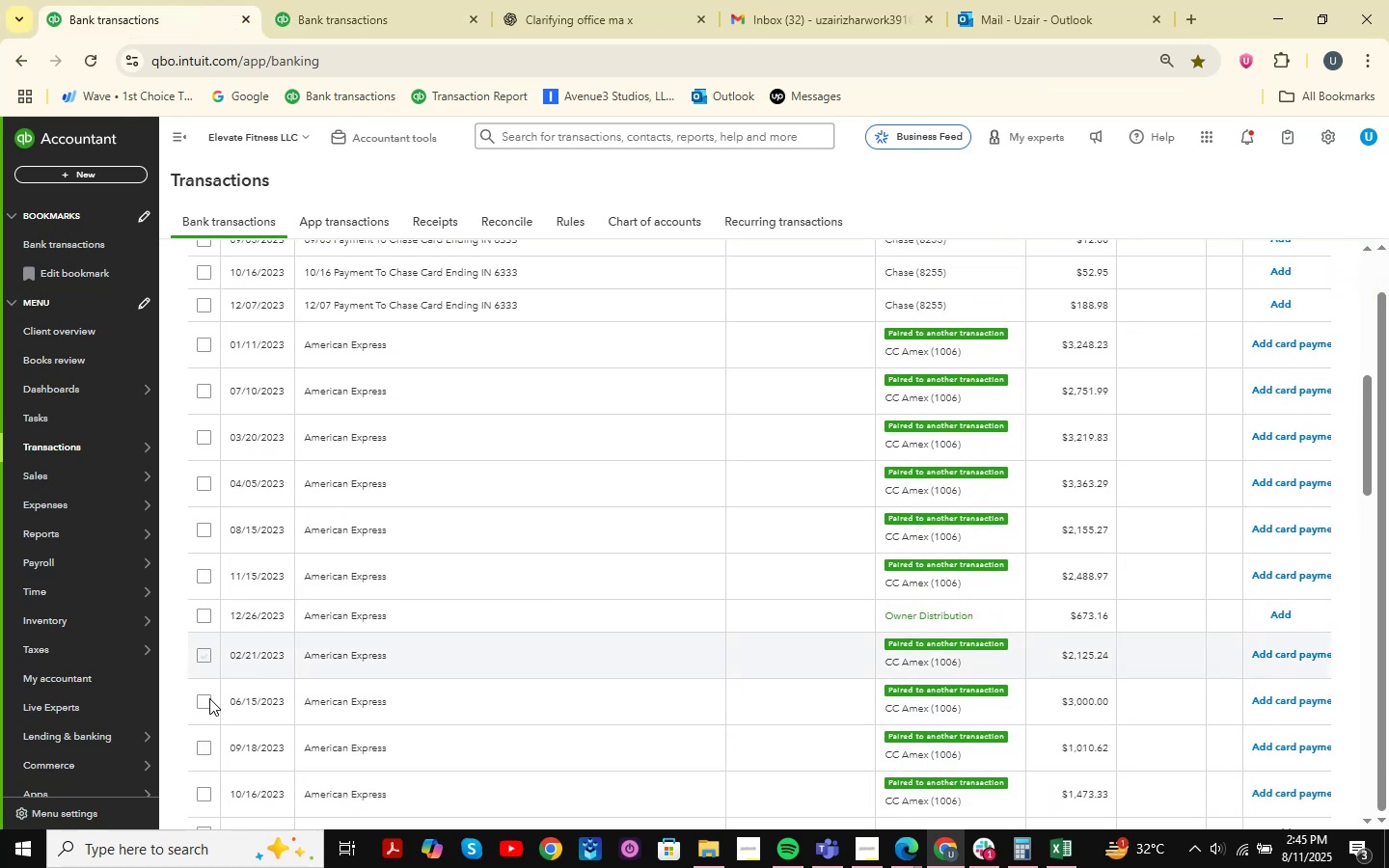 
left_click([208, 699])
 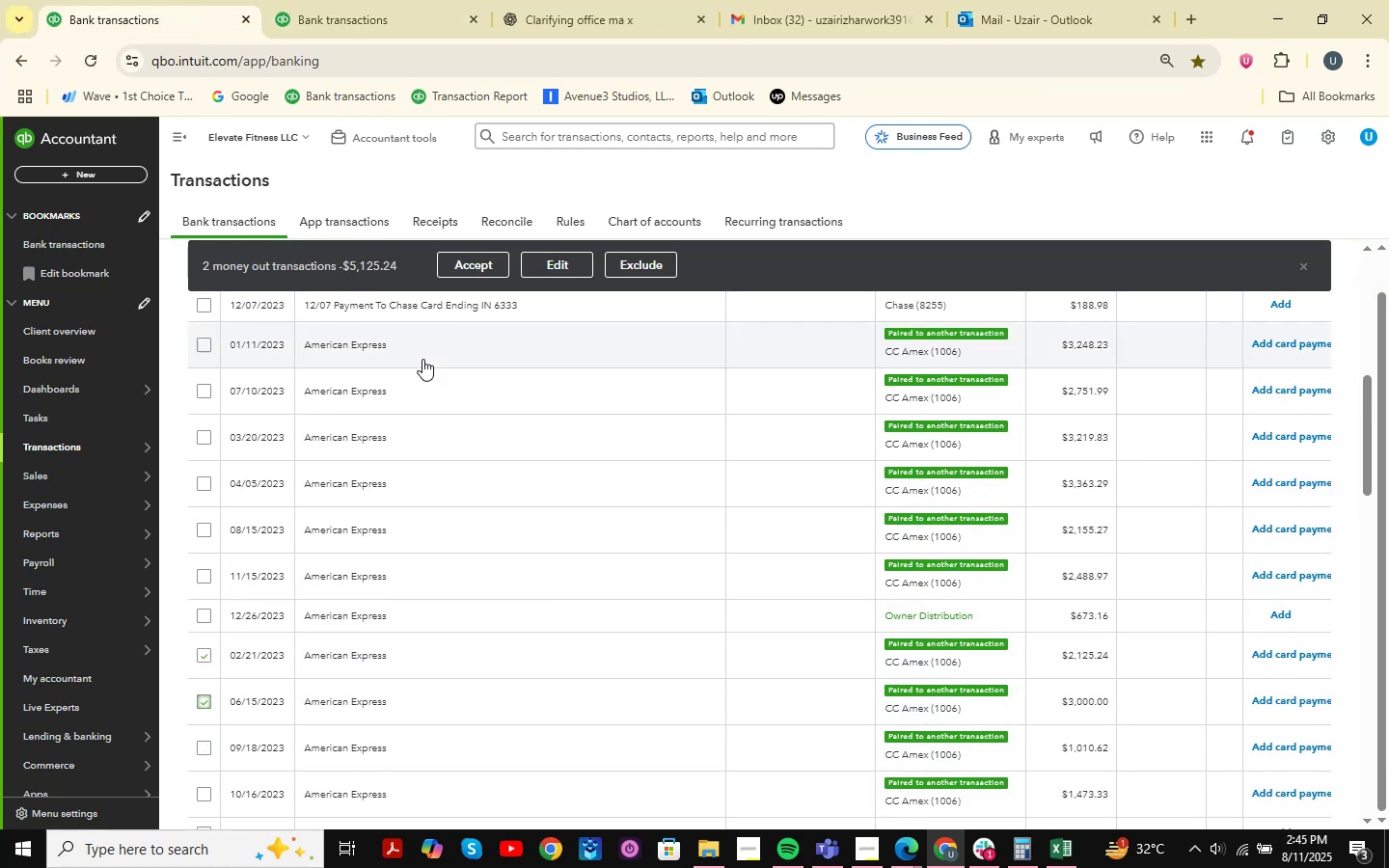 
left_click([380, 0])
 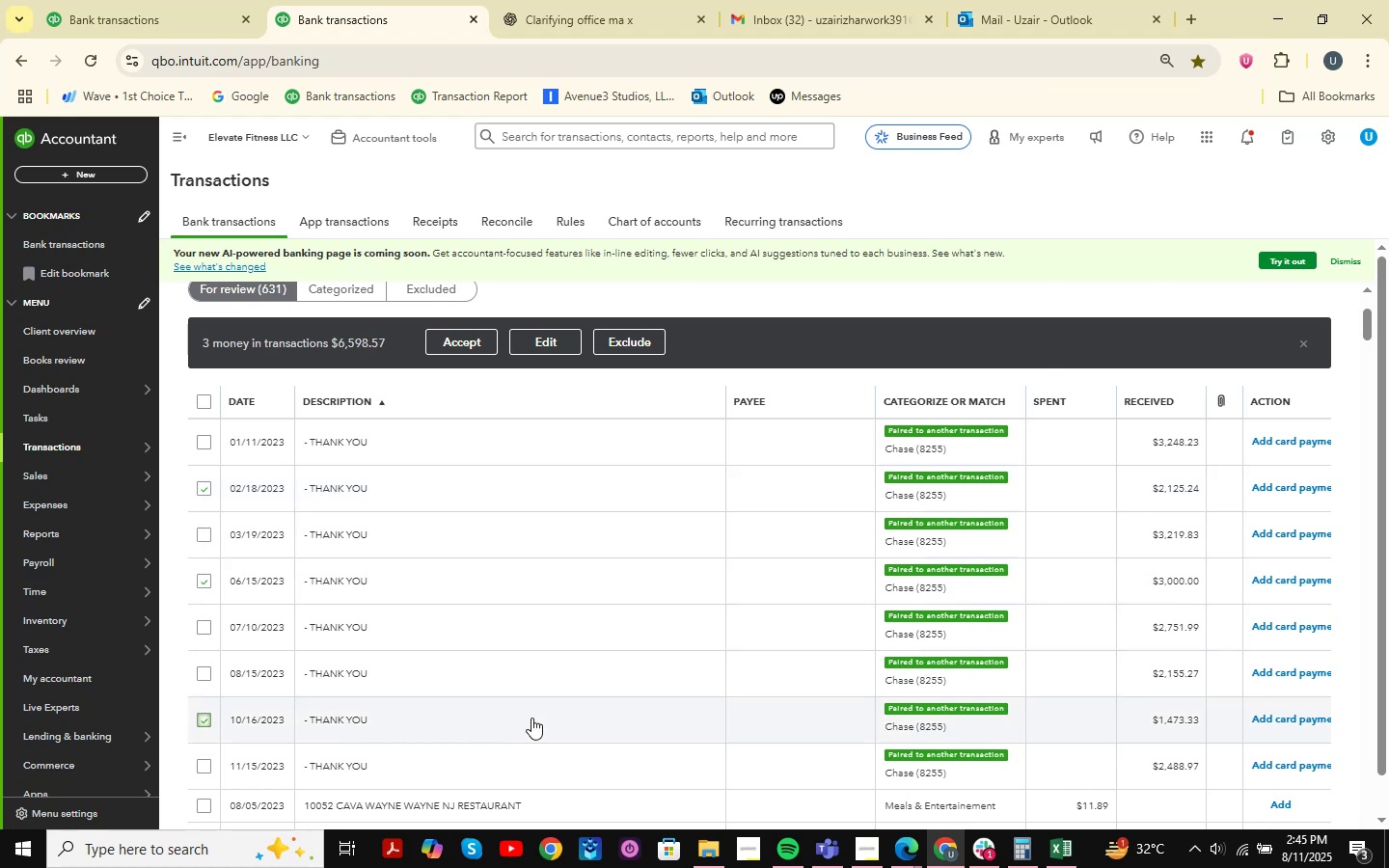 
wait(5.99)
 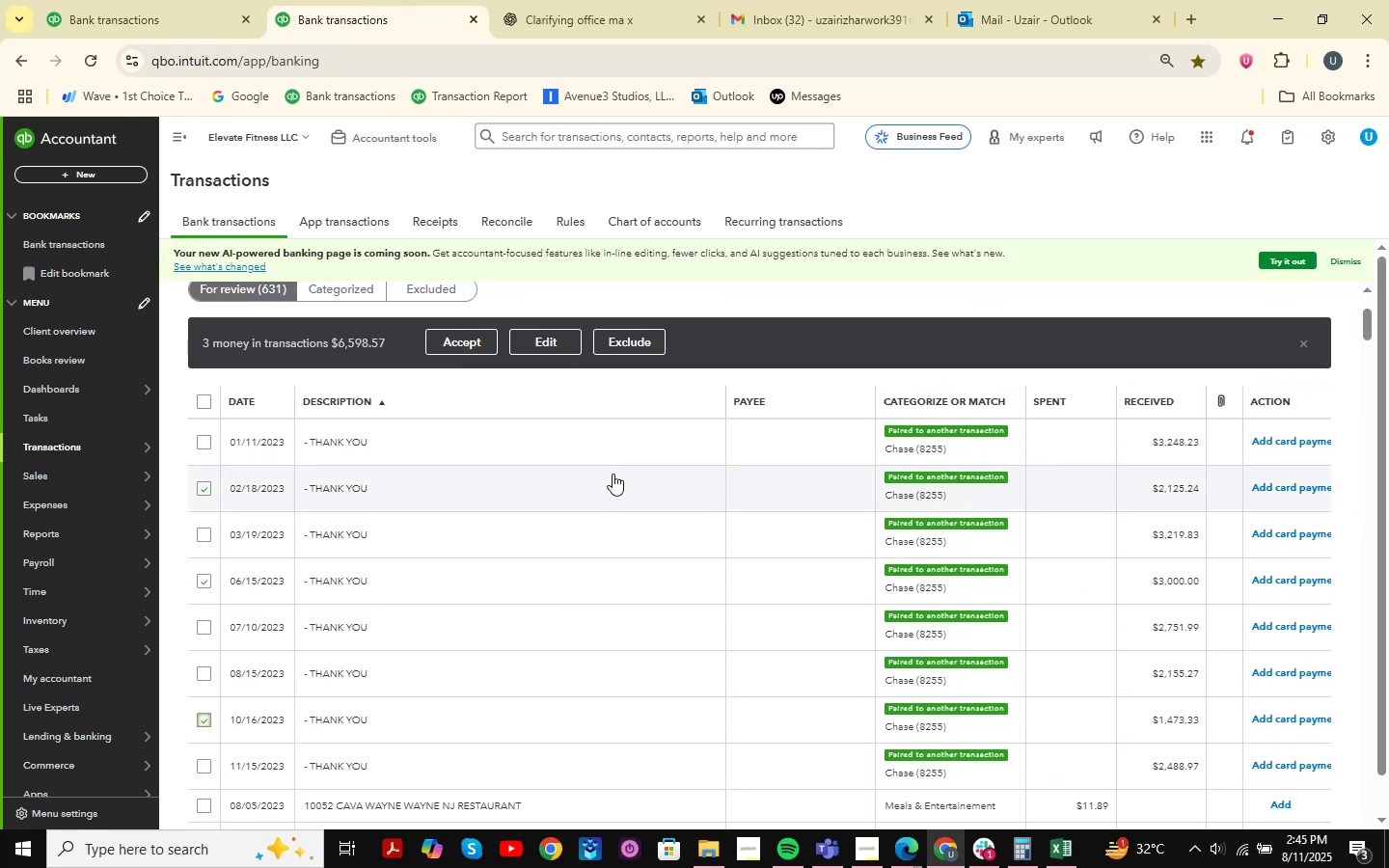 
left_click([137, 0])
 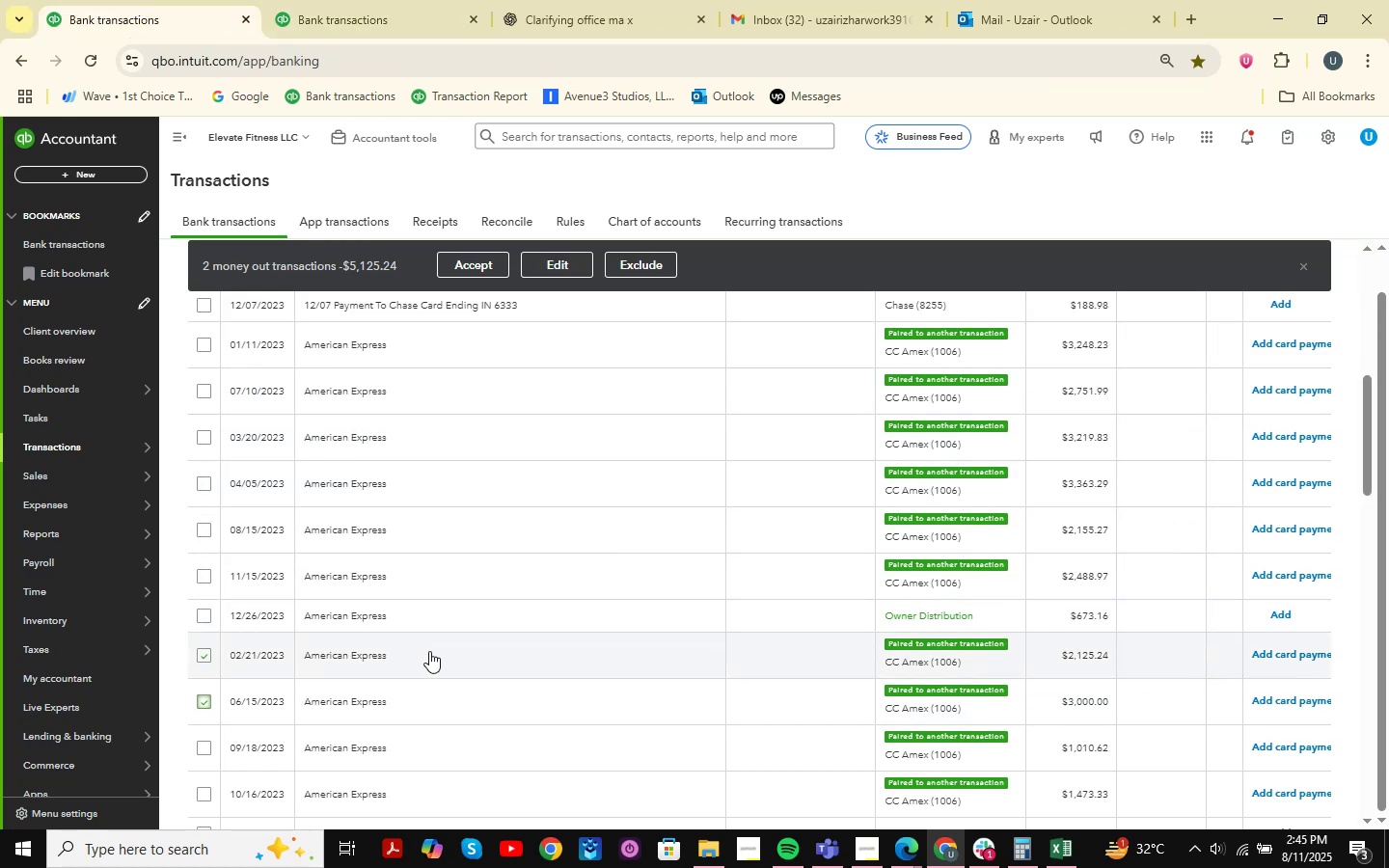 
scroll: coordinate [408, 706], scroll_direction: down, amount: 1.0
 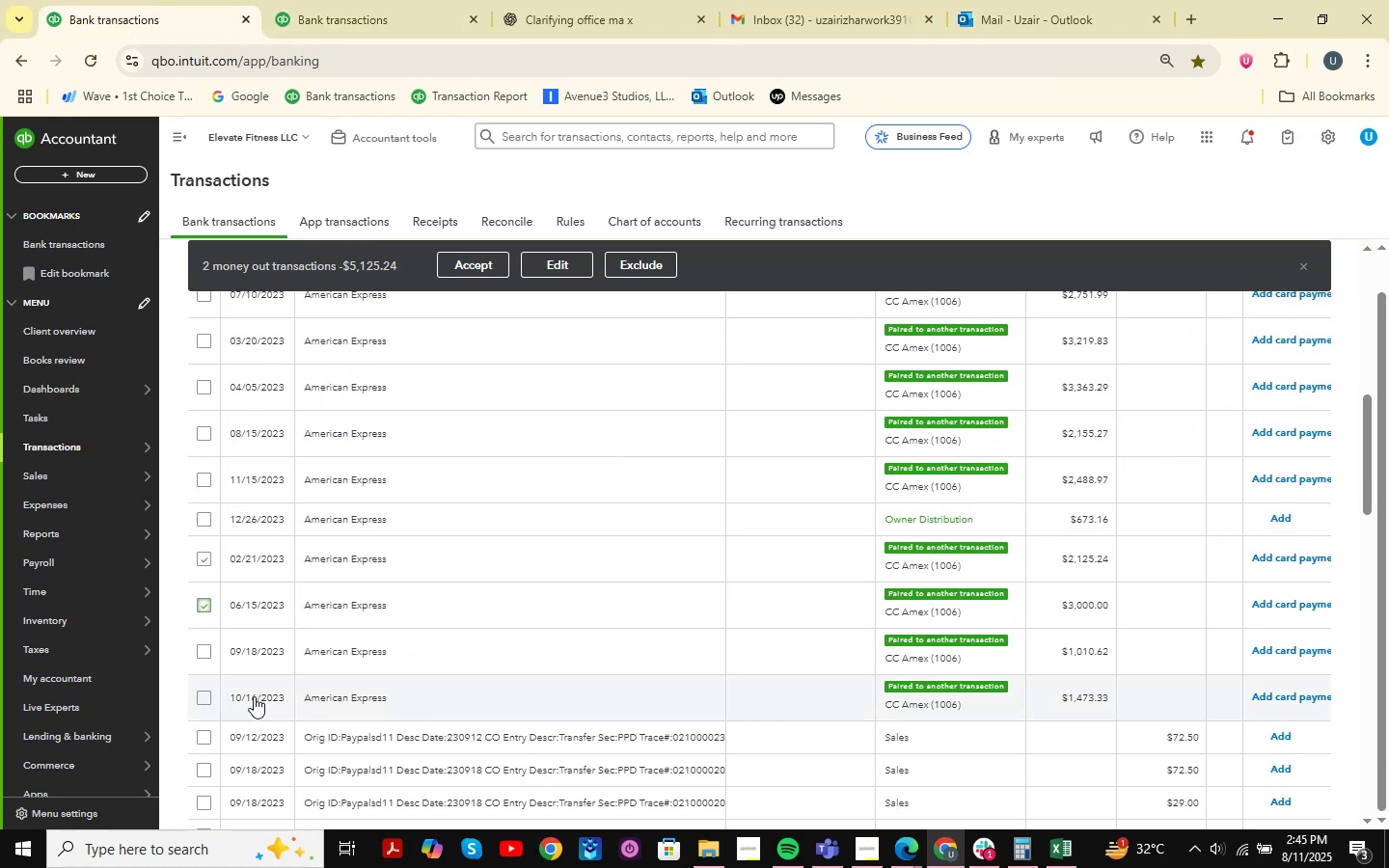 
left_click([208, 696])
 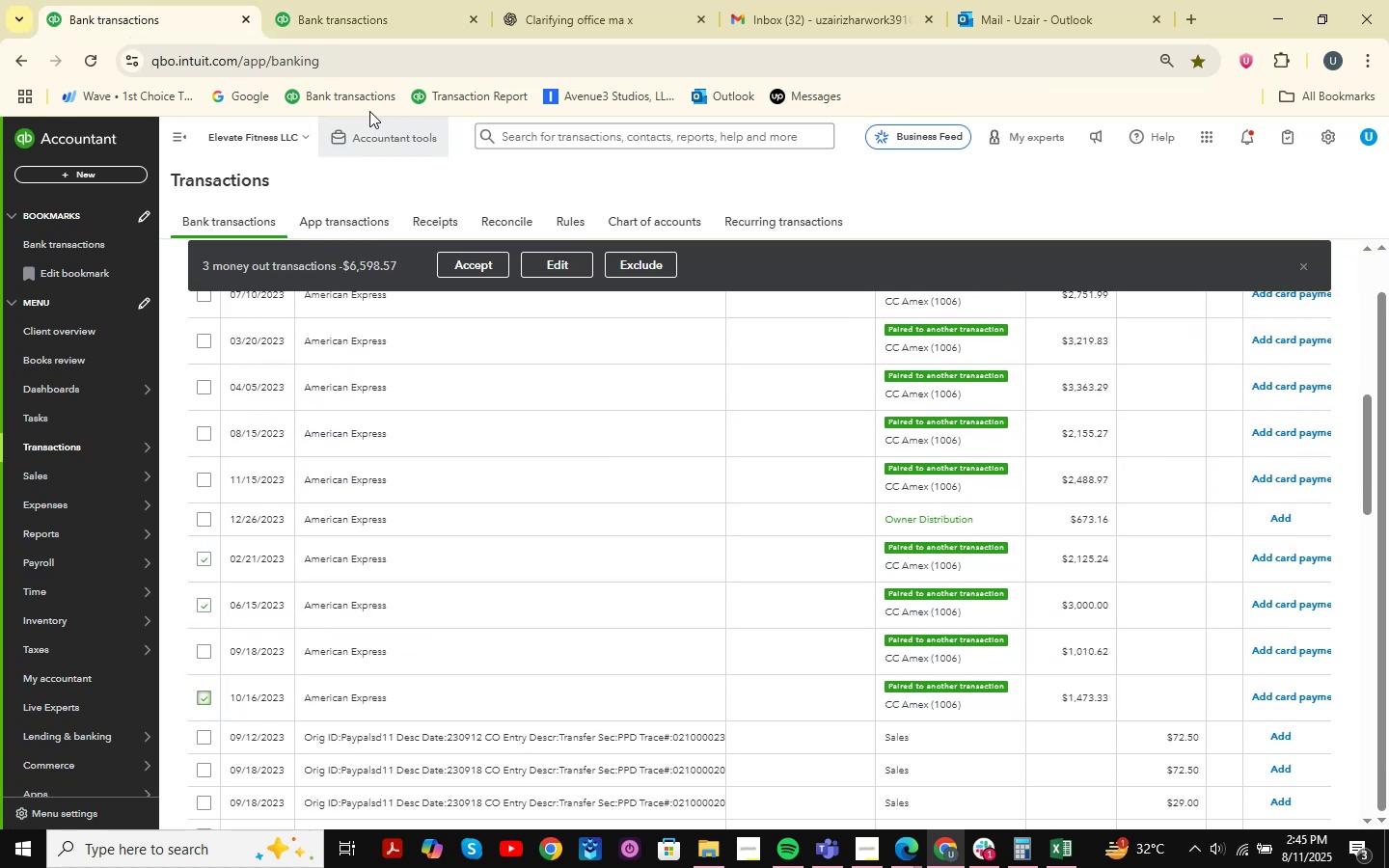 
left_click([383, 0])
 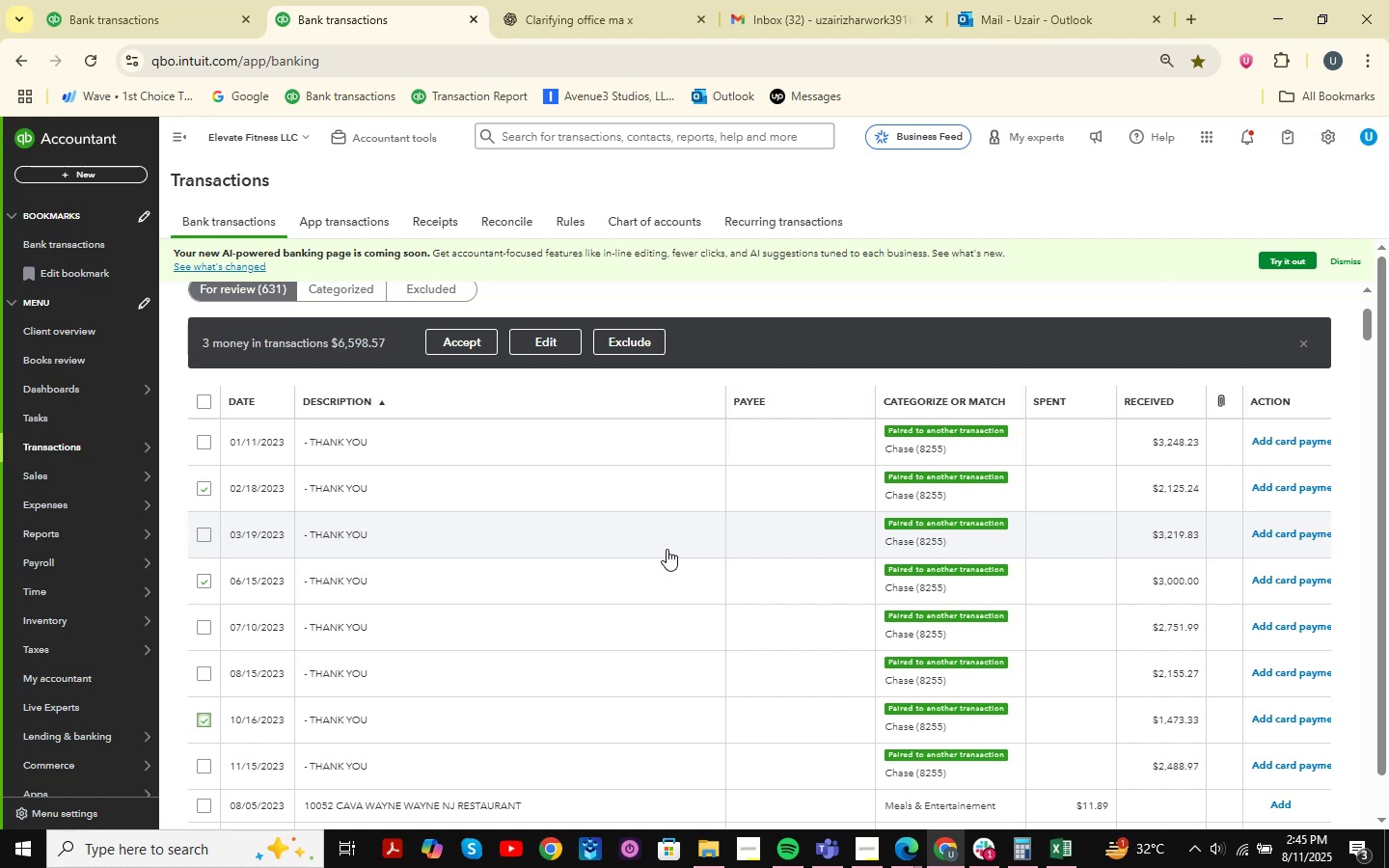 
left_click([123, 0])
 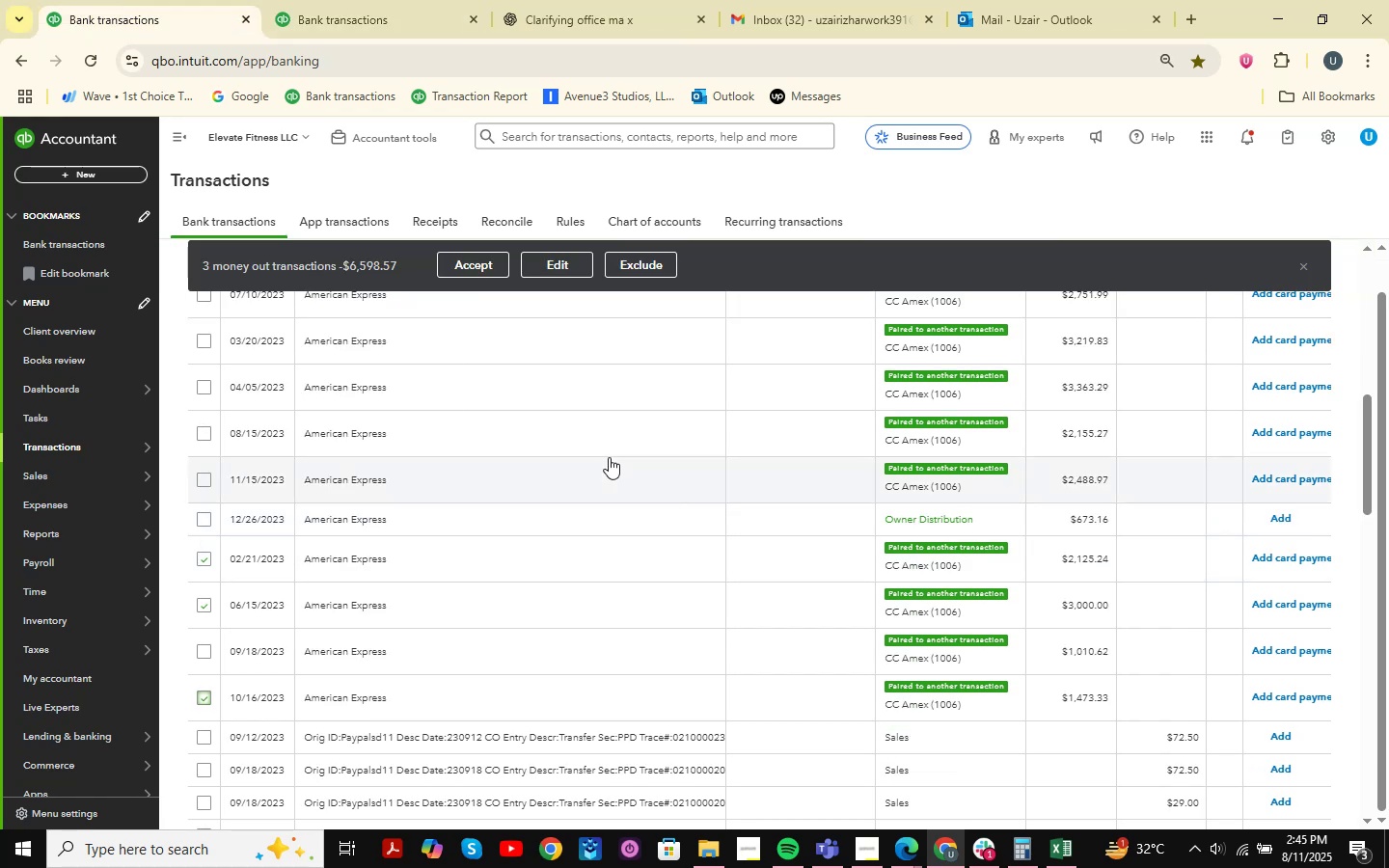 
left_click([336, 0])
 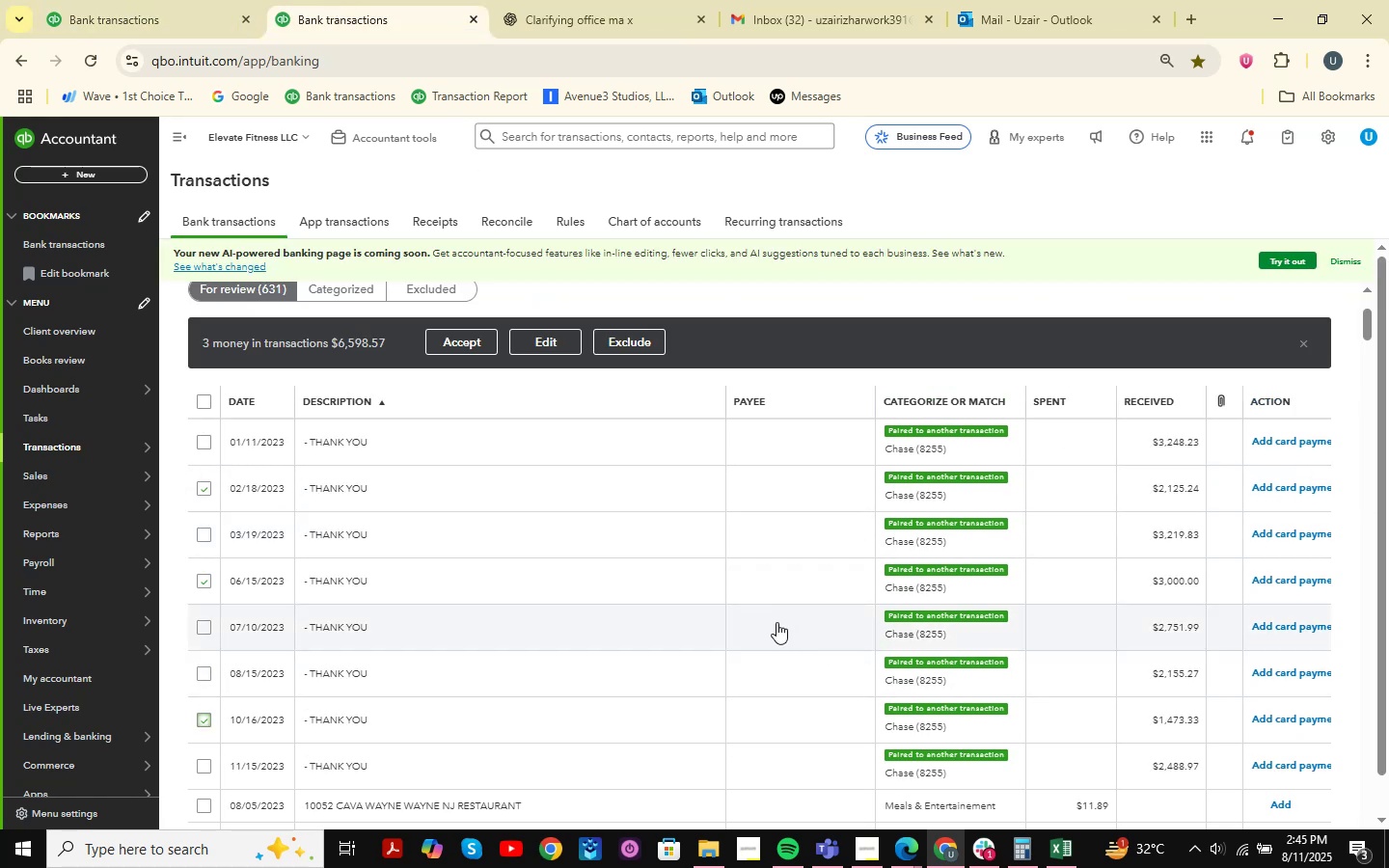 
scroll: coordinate [796, 674], scroll_direction: up, amount: 1.0
 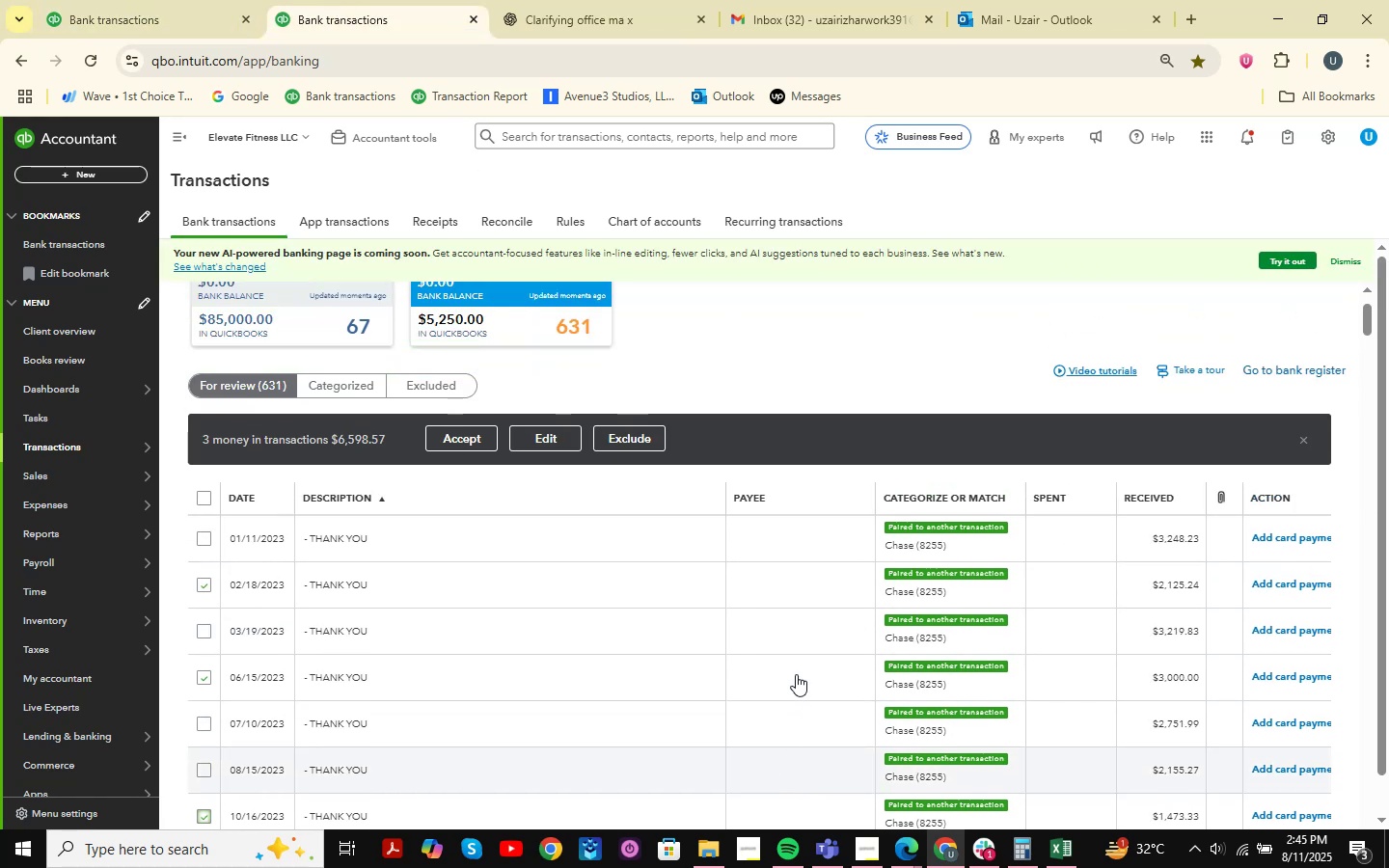 
scroll: coordinate [796, 674], scroll_direction: down, amount: 2.0
 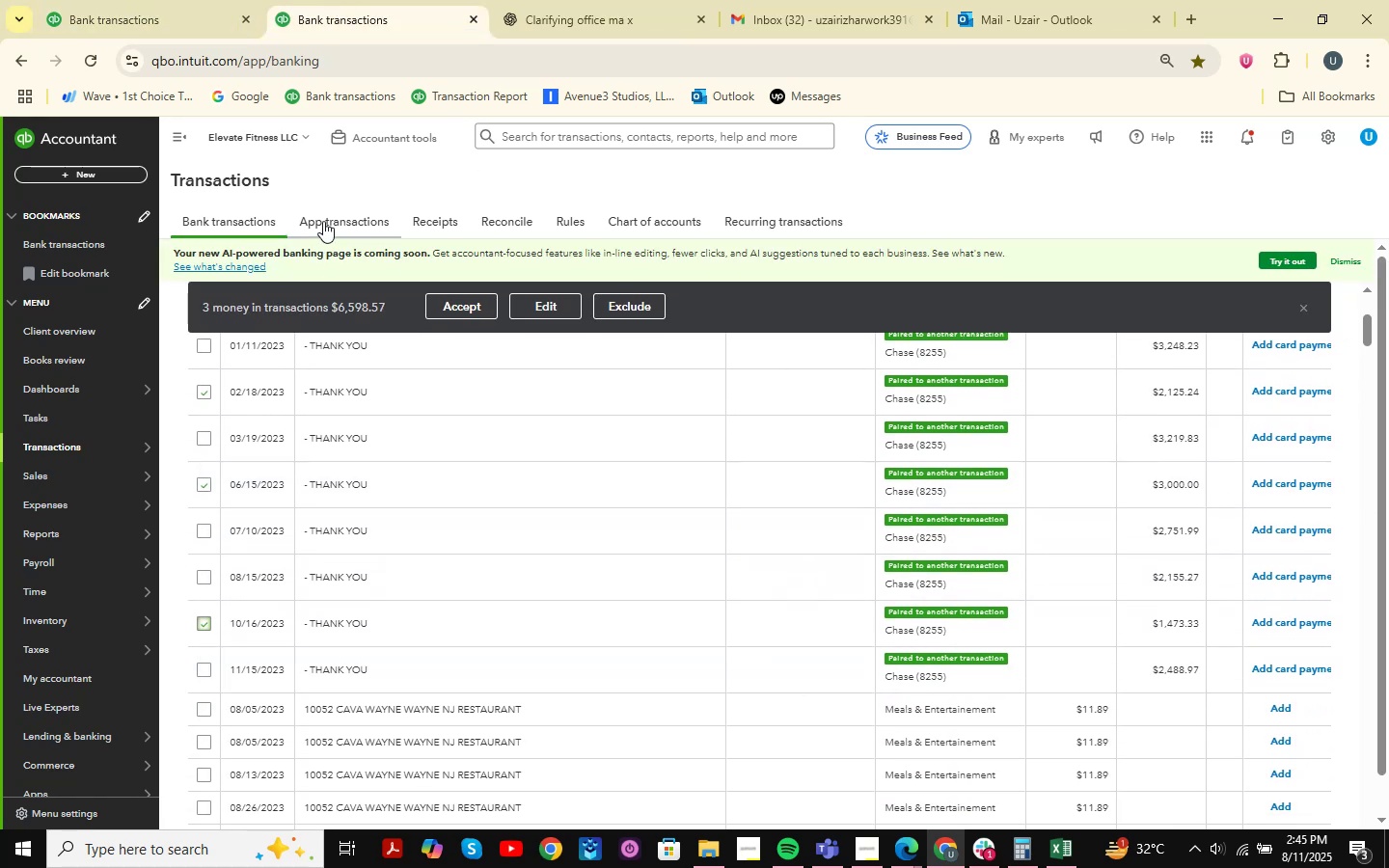 
left_click([166, 0])
 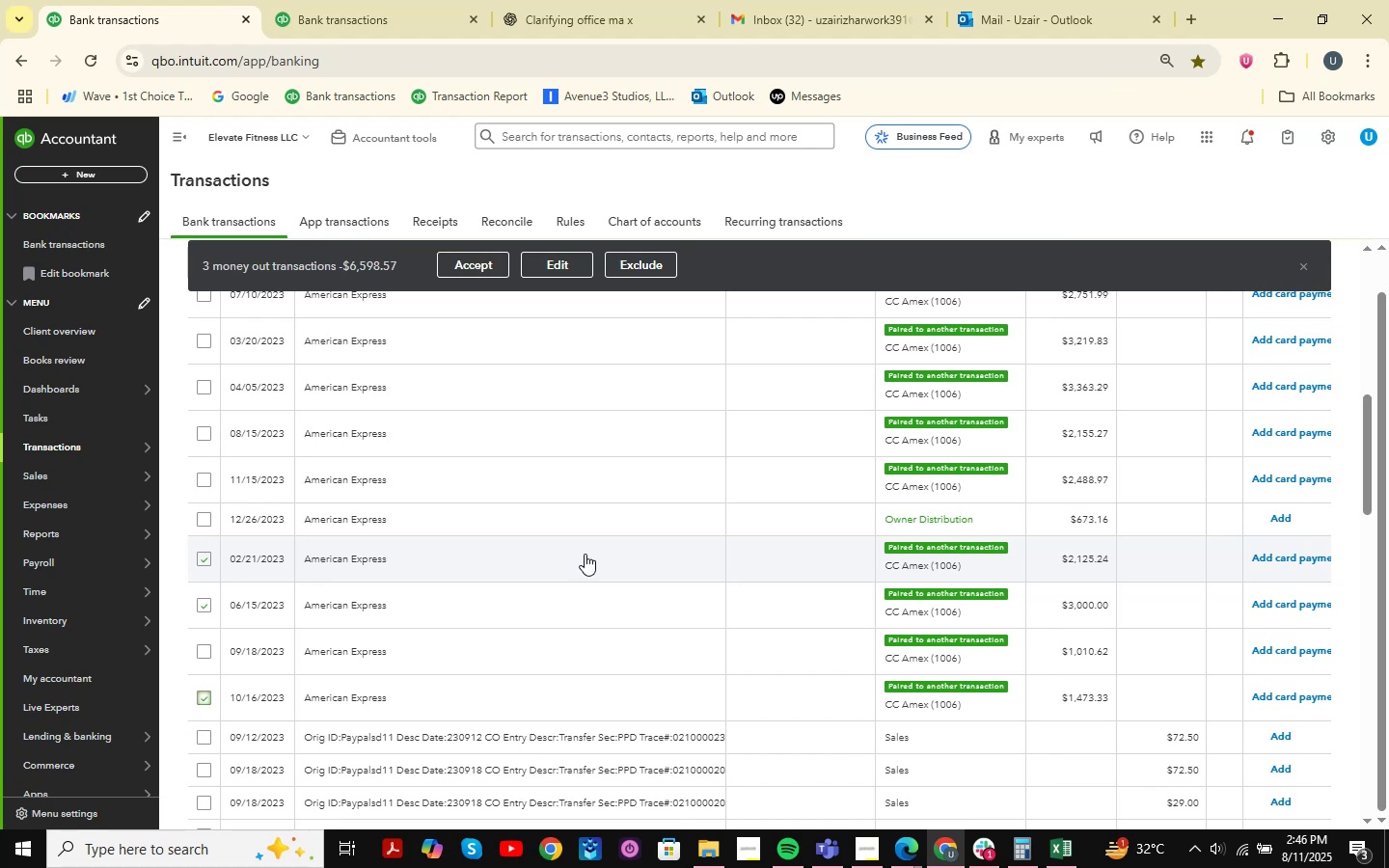 
wait(6.35)
 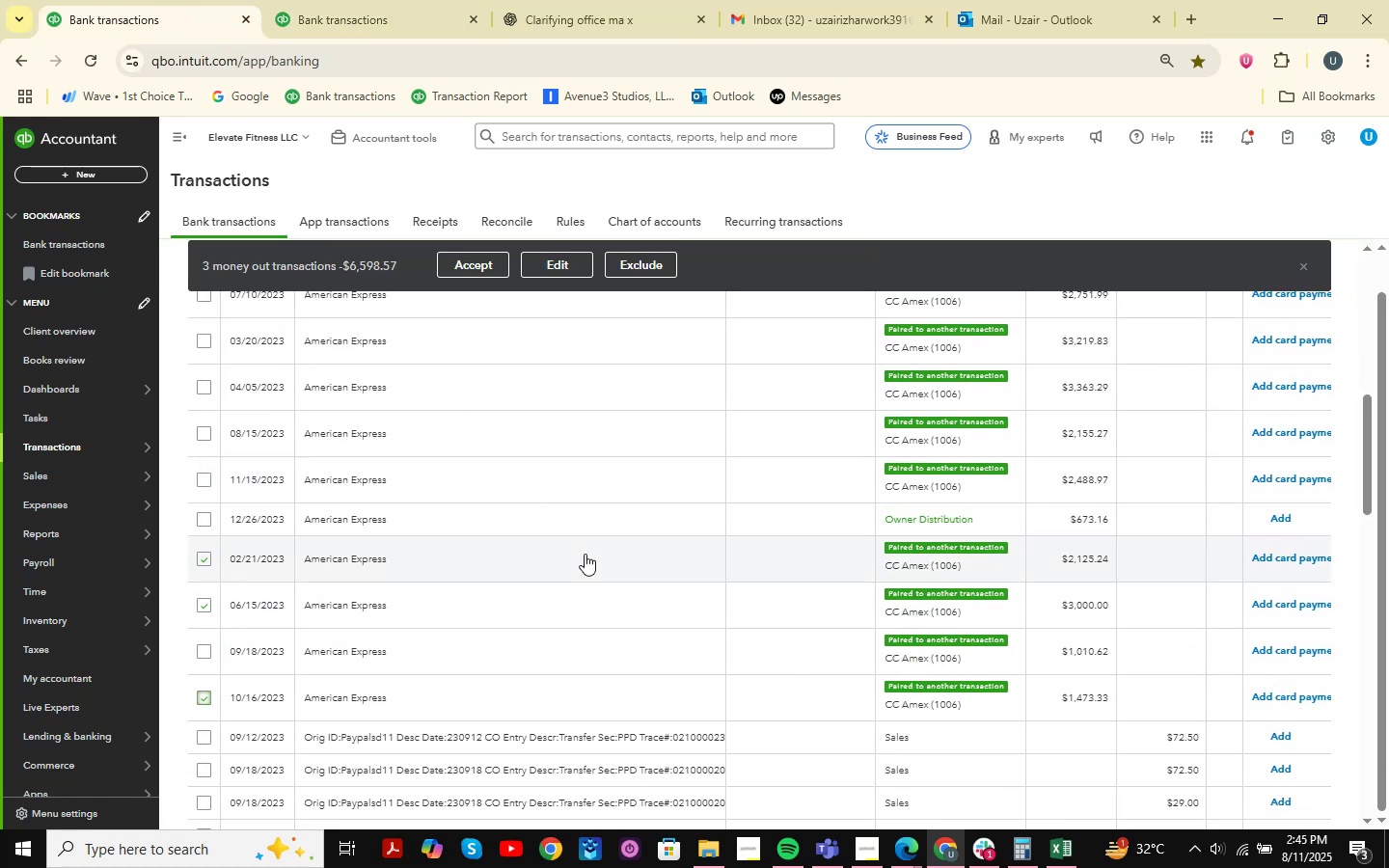 
left_click([545, 263])
 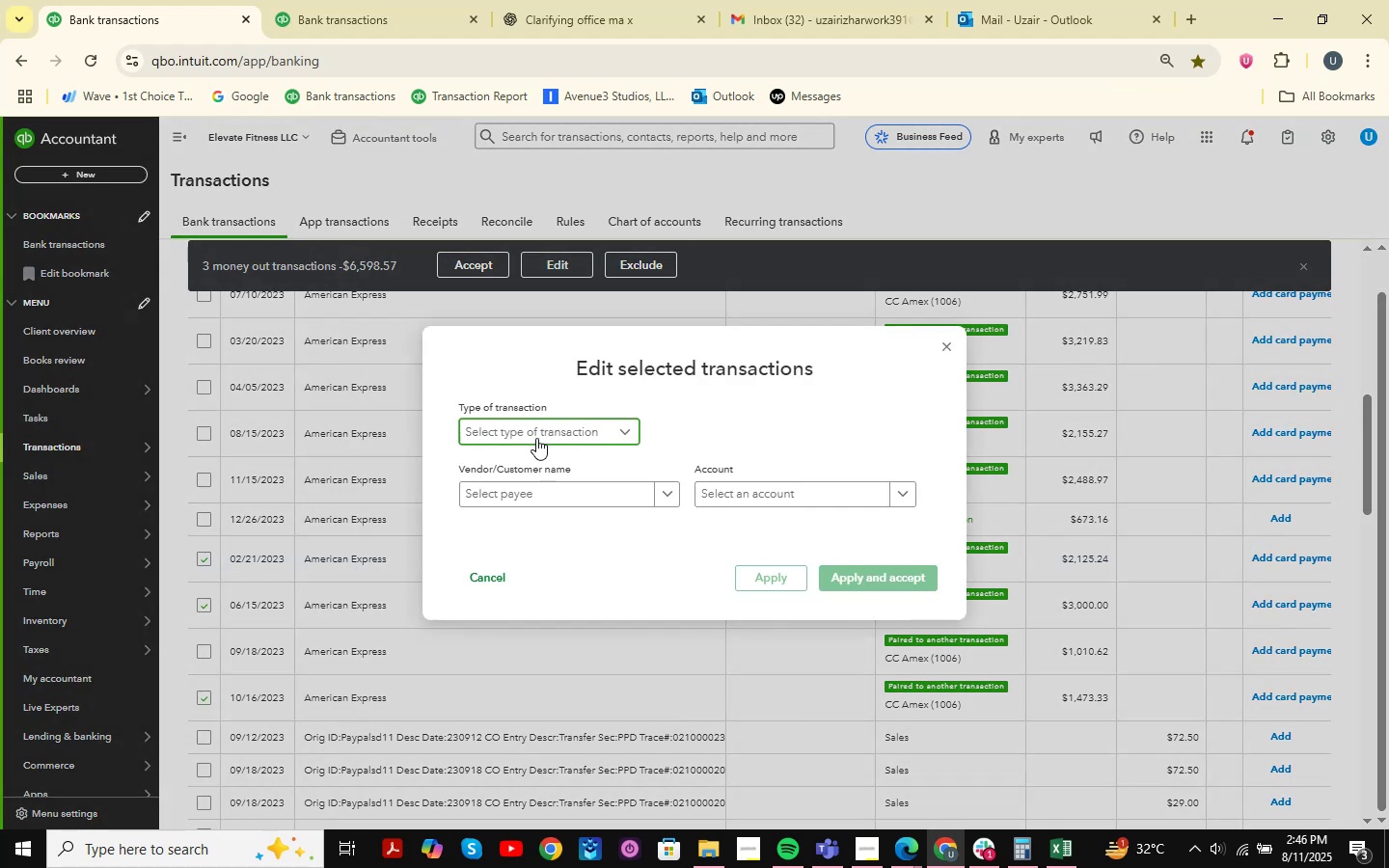 
double_click([504, 460])
 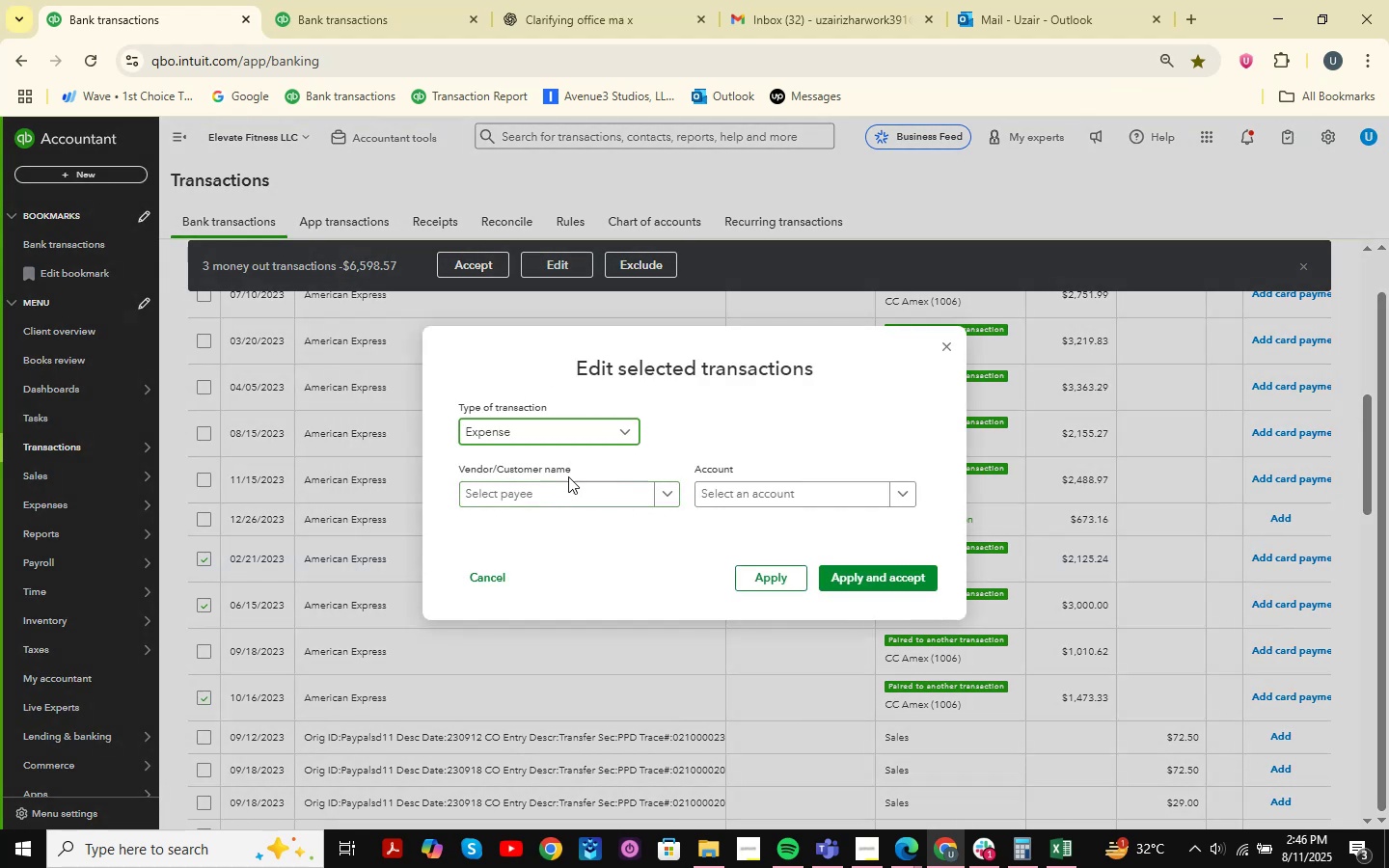 
left_click([741, 499])
 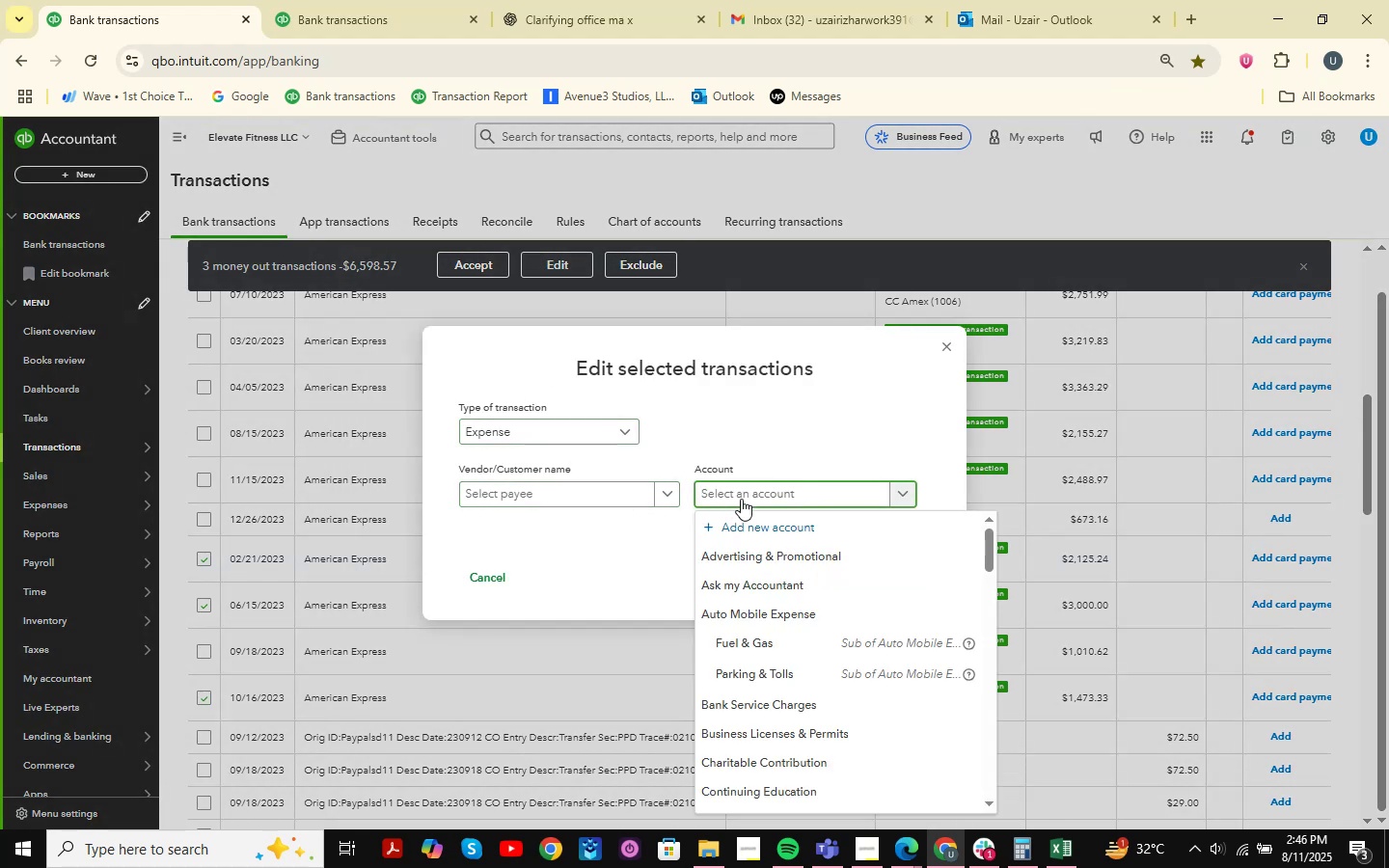 
type(TRANSFERS )
 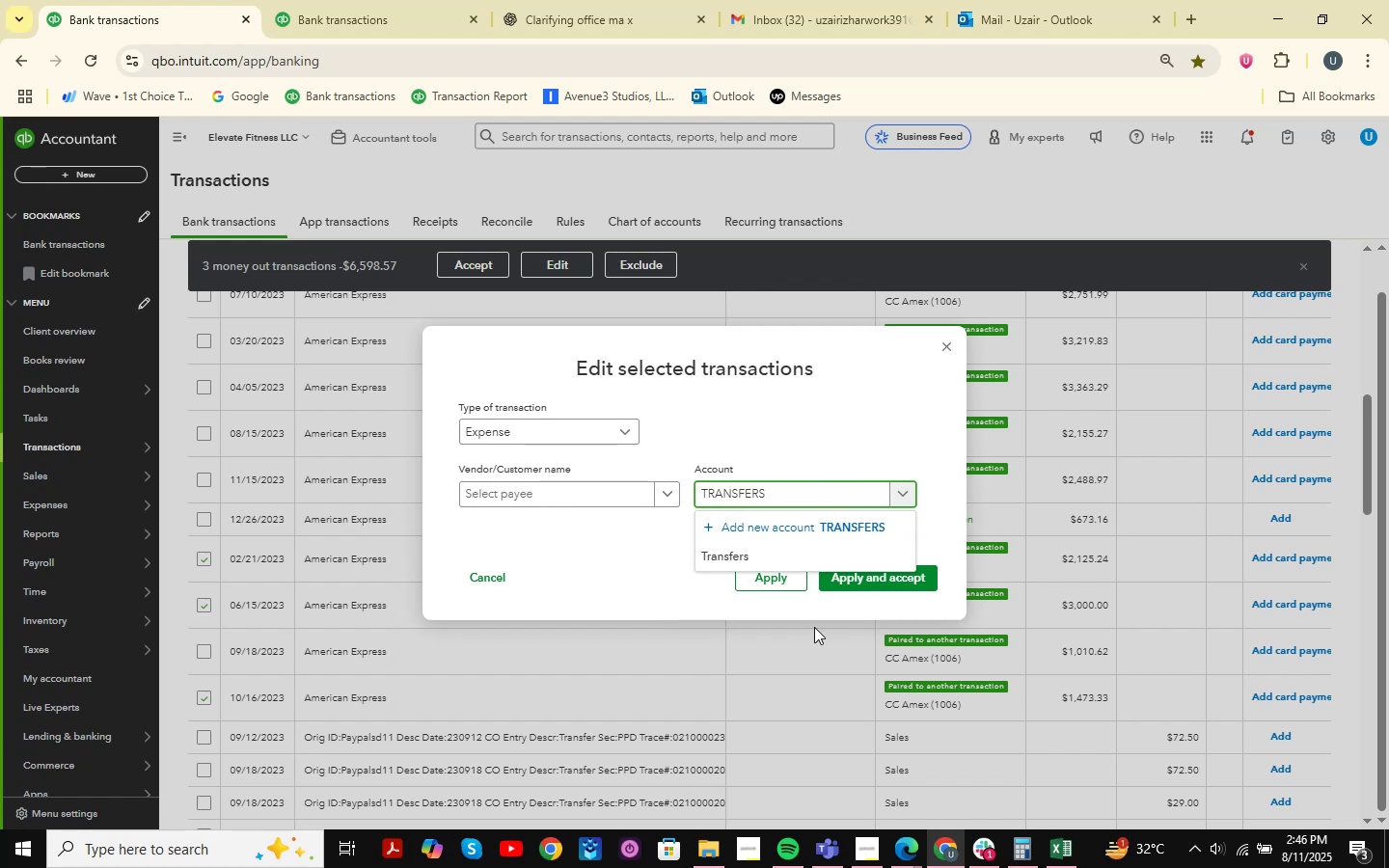 
left_click([782, 556])
 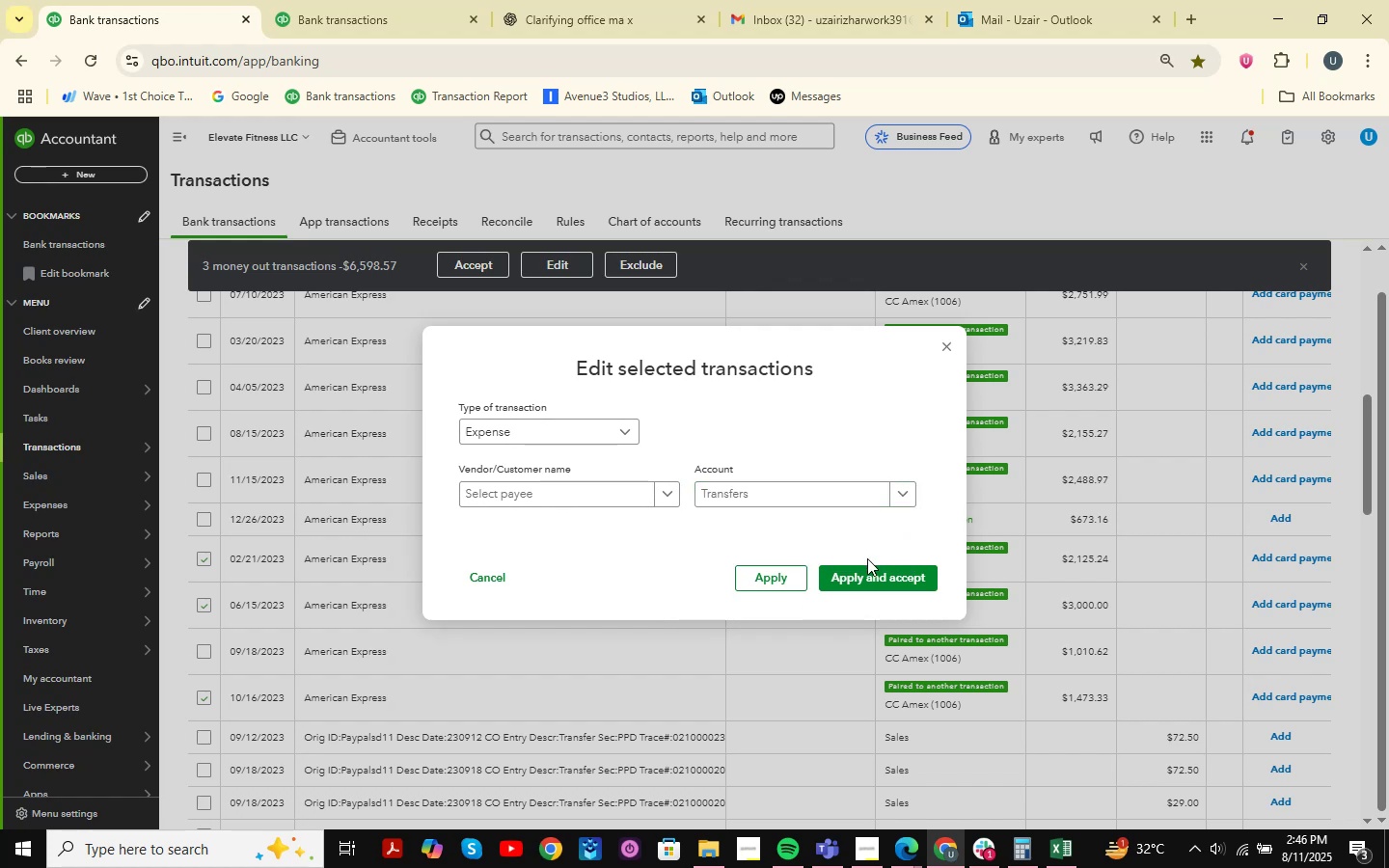 
left_click([861, 568])
 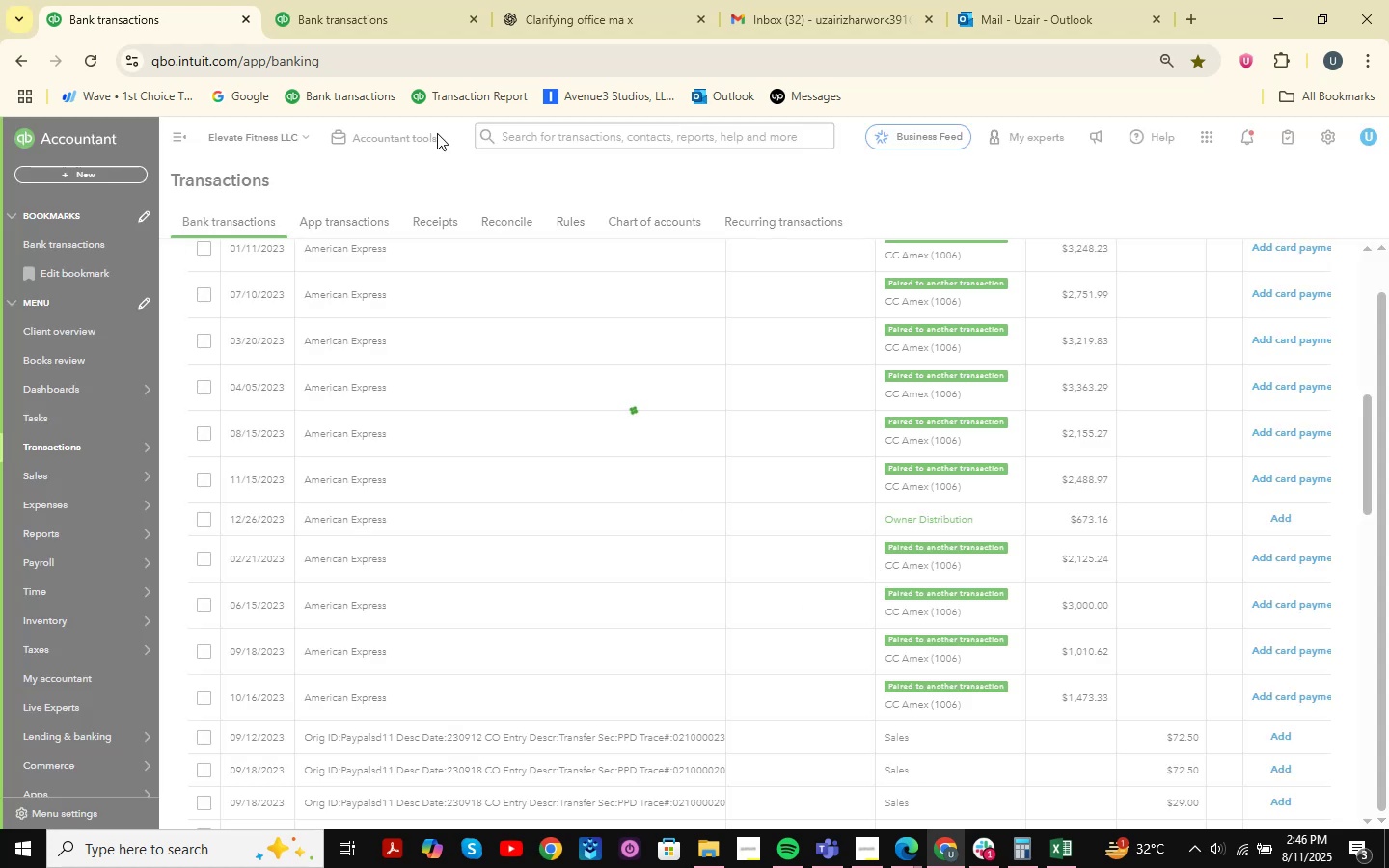 
left_click([359, 0])
 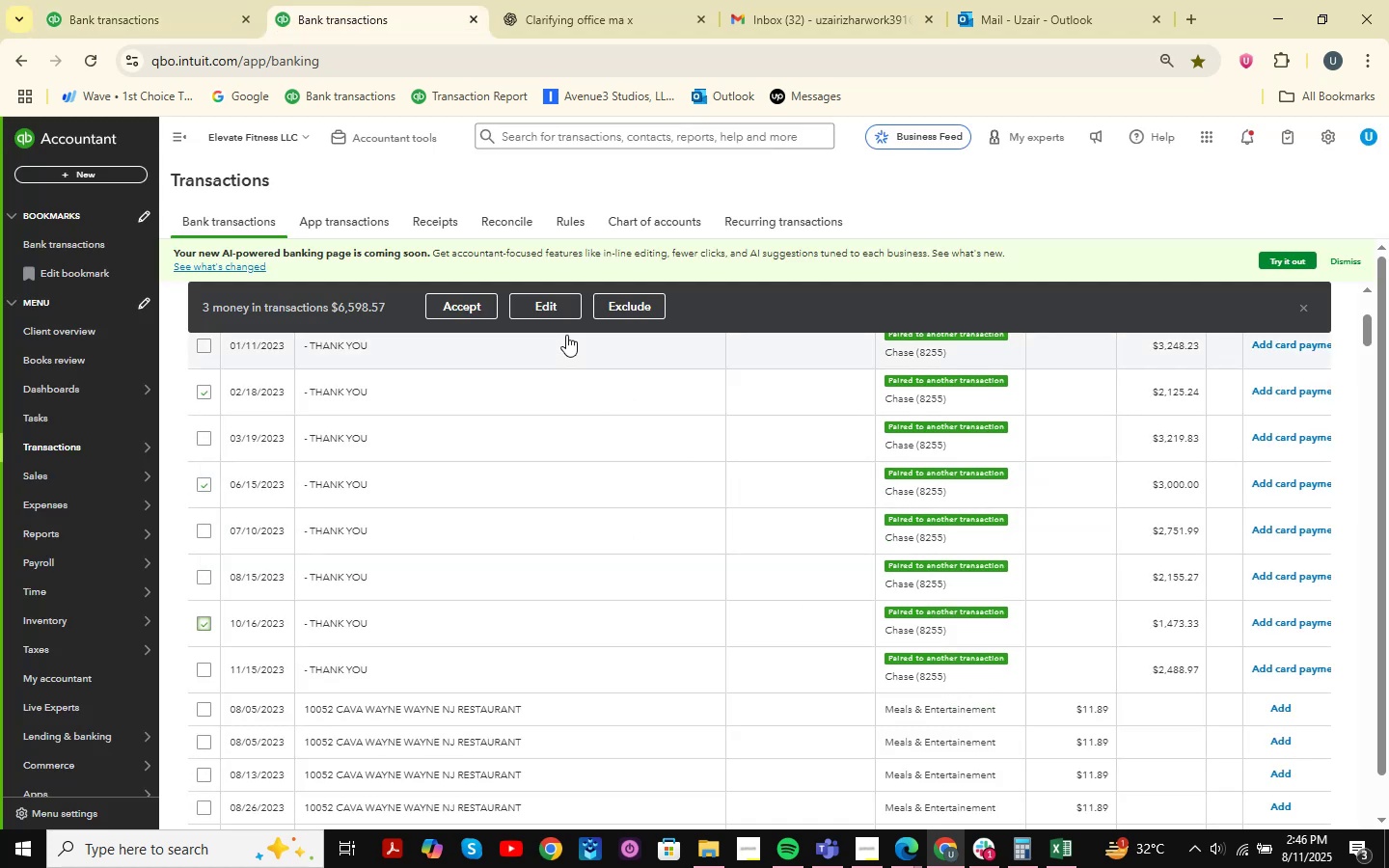 
left_click([558, 304])
 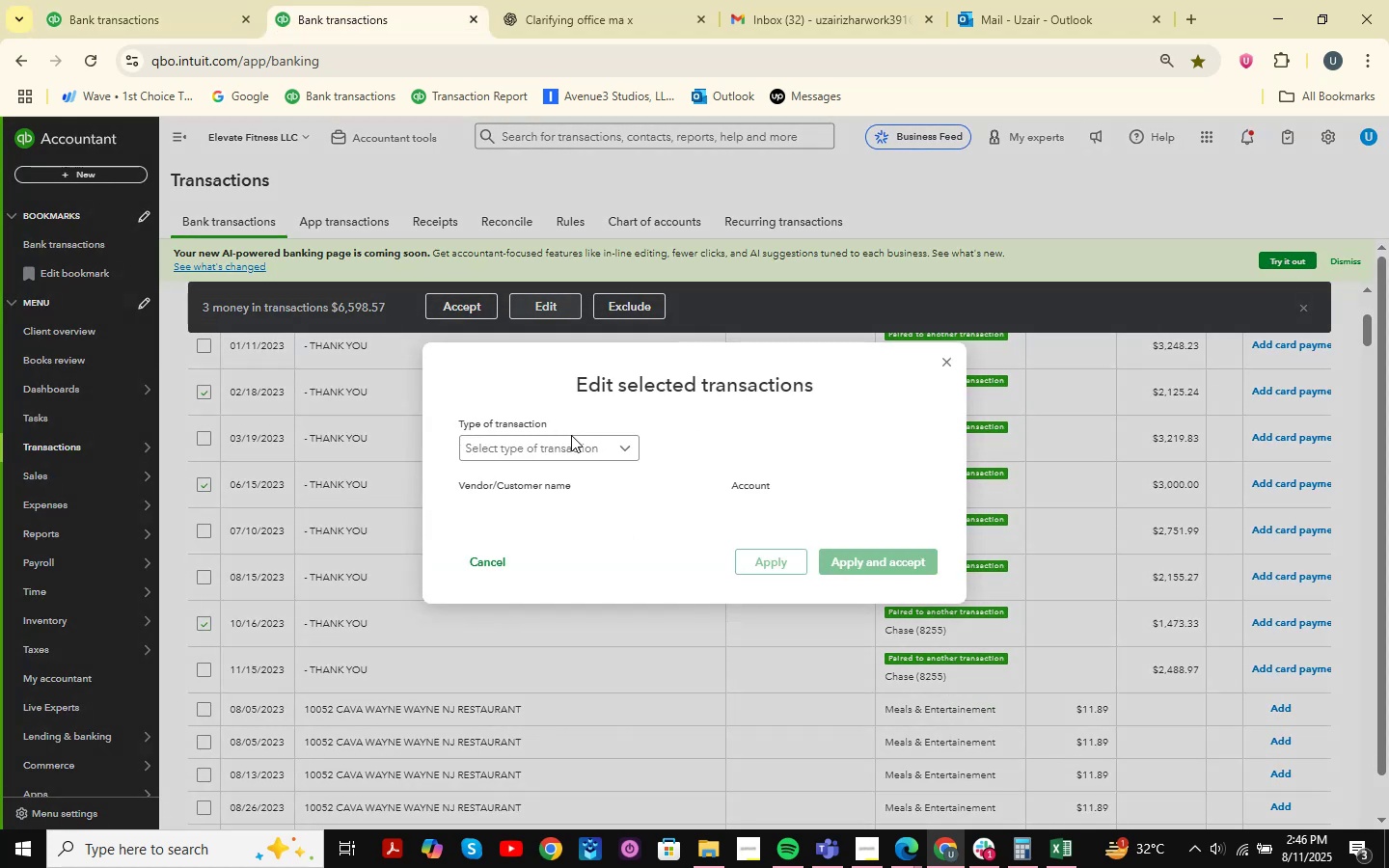 
double_click([575, 446])
 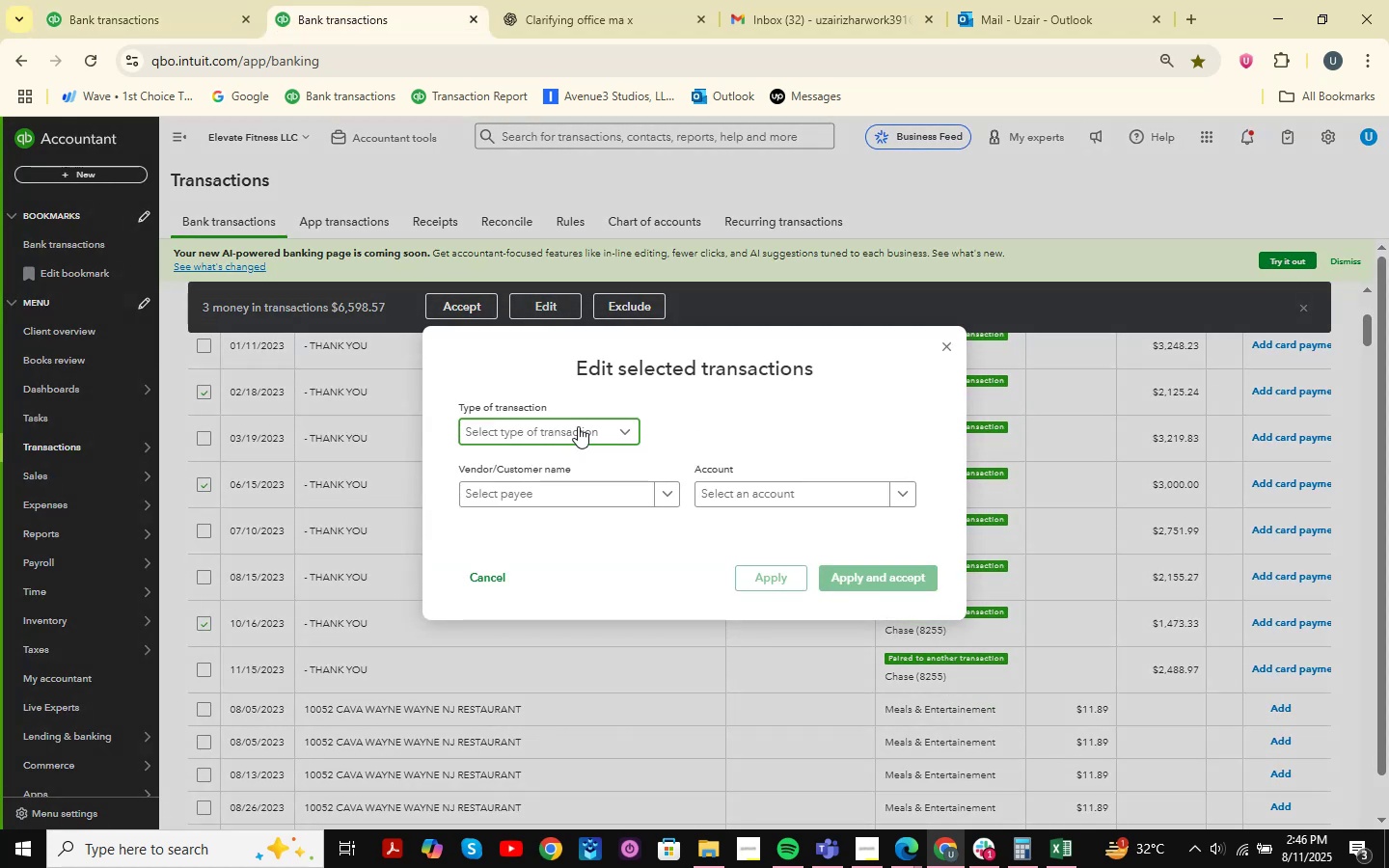 
left_click([578, 426])
 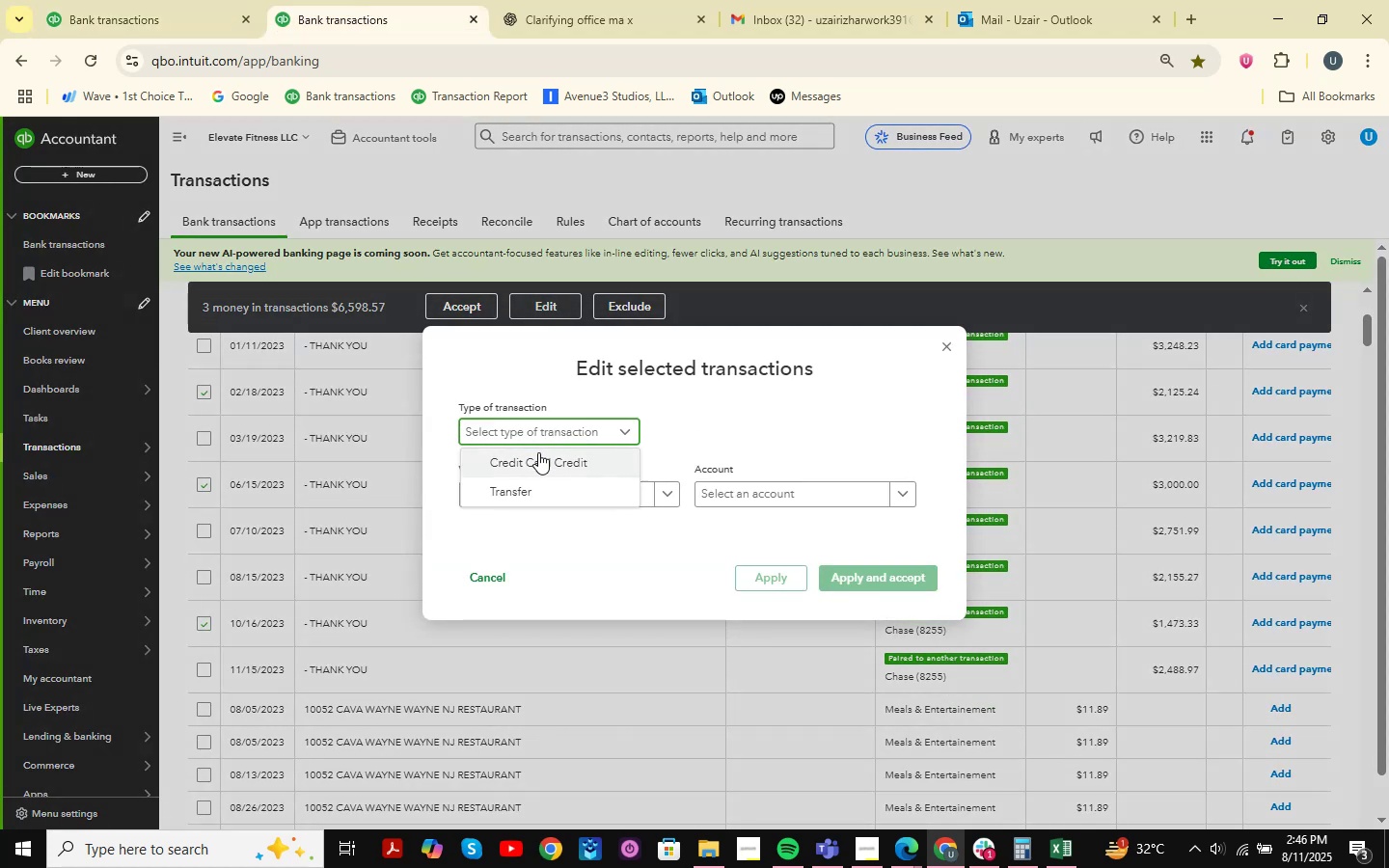 
double_click([537, 455])
 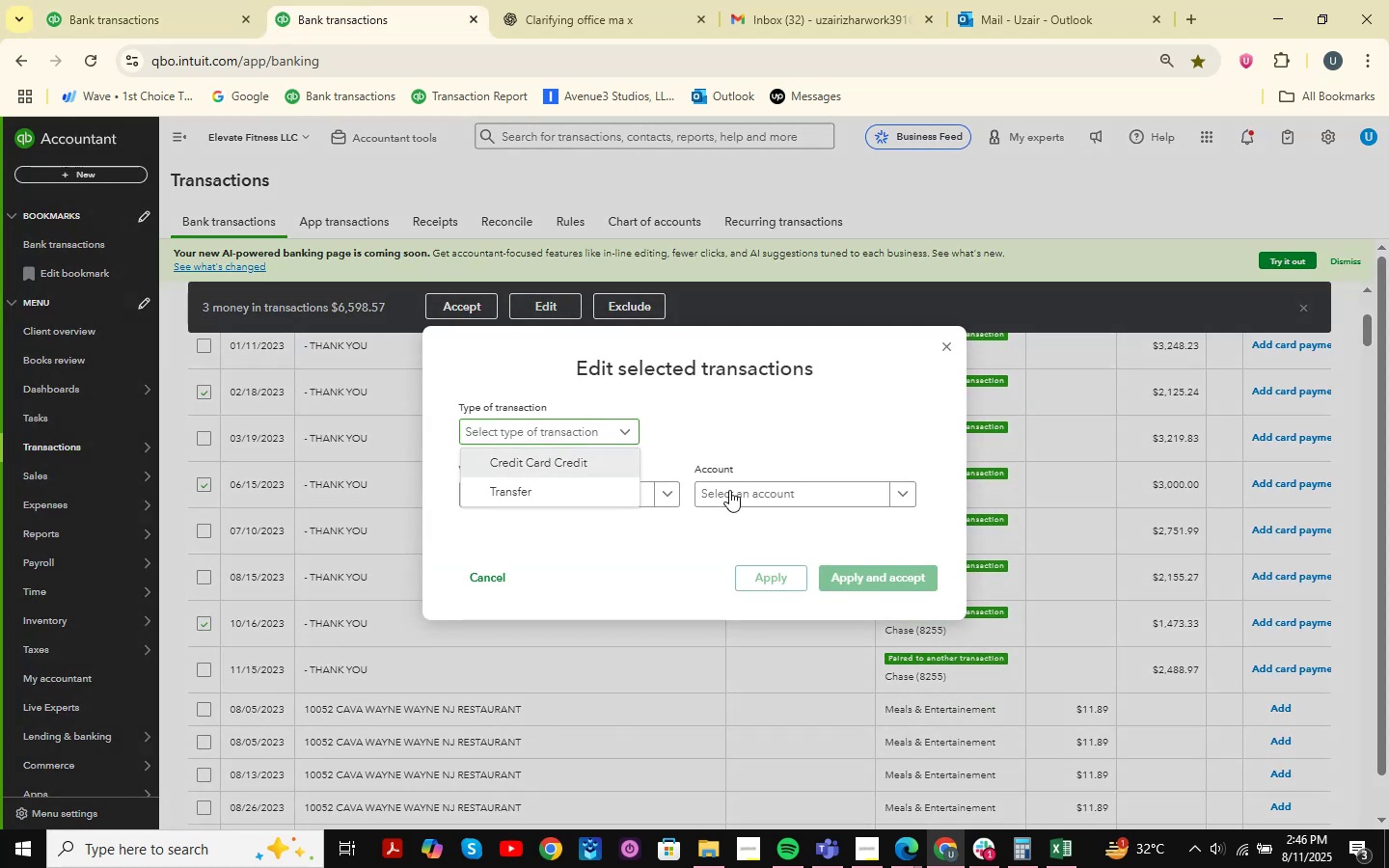 
triple_click([729, 490])
 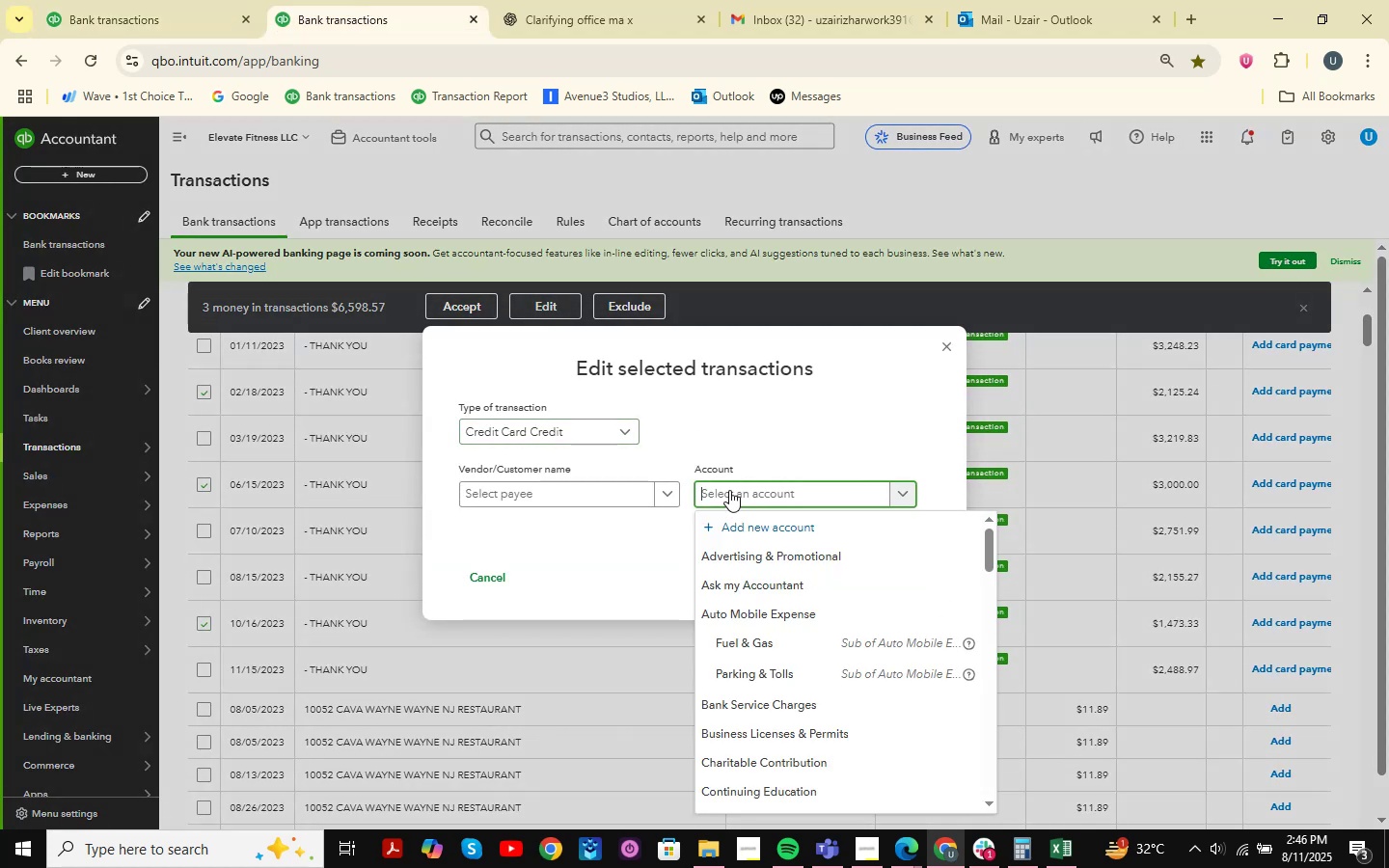 
type(Transfers )
 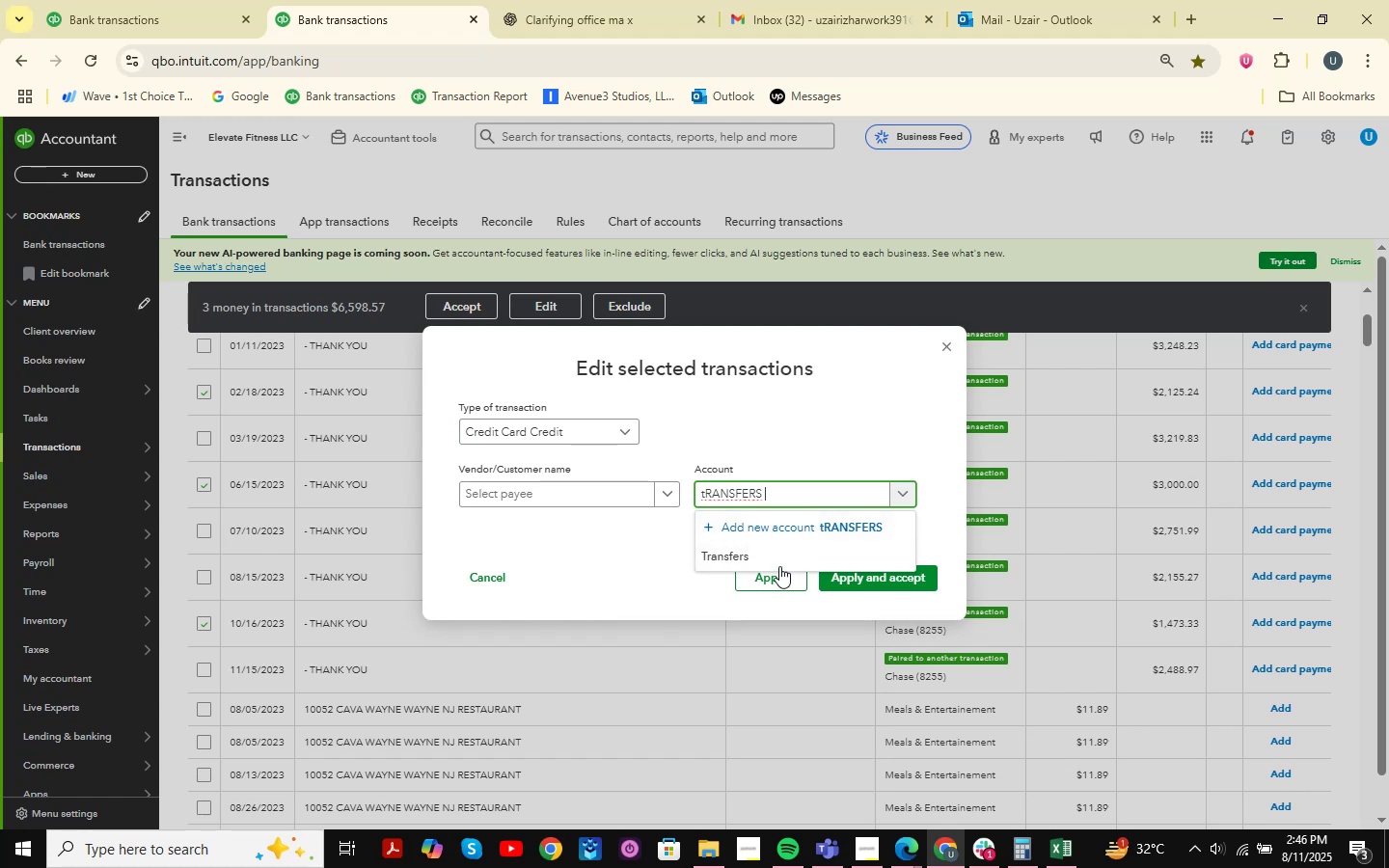 
double_click([865, 564])
 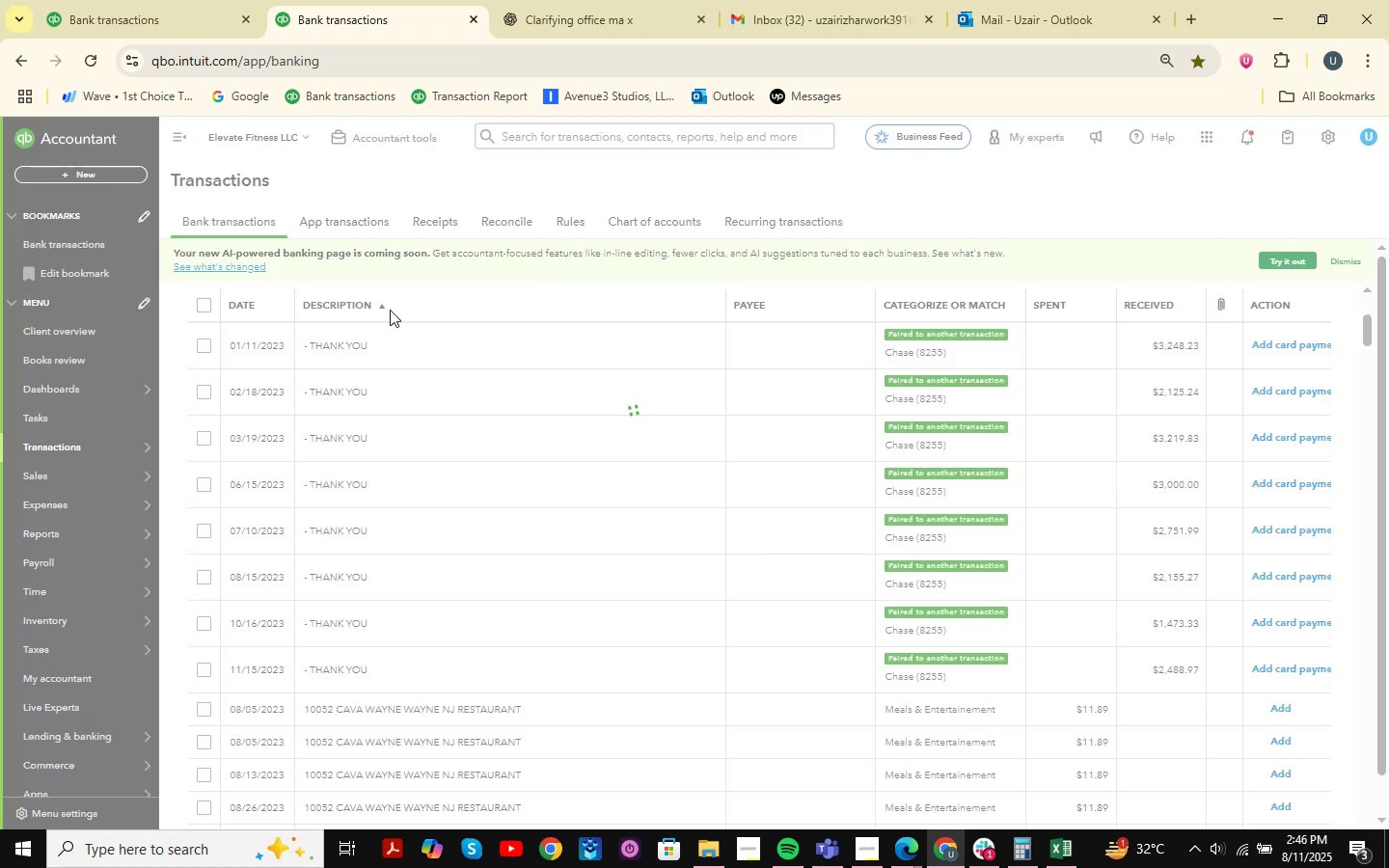 
left_click([87, 0])
 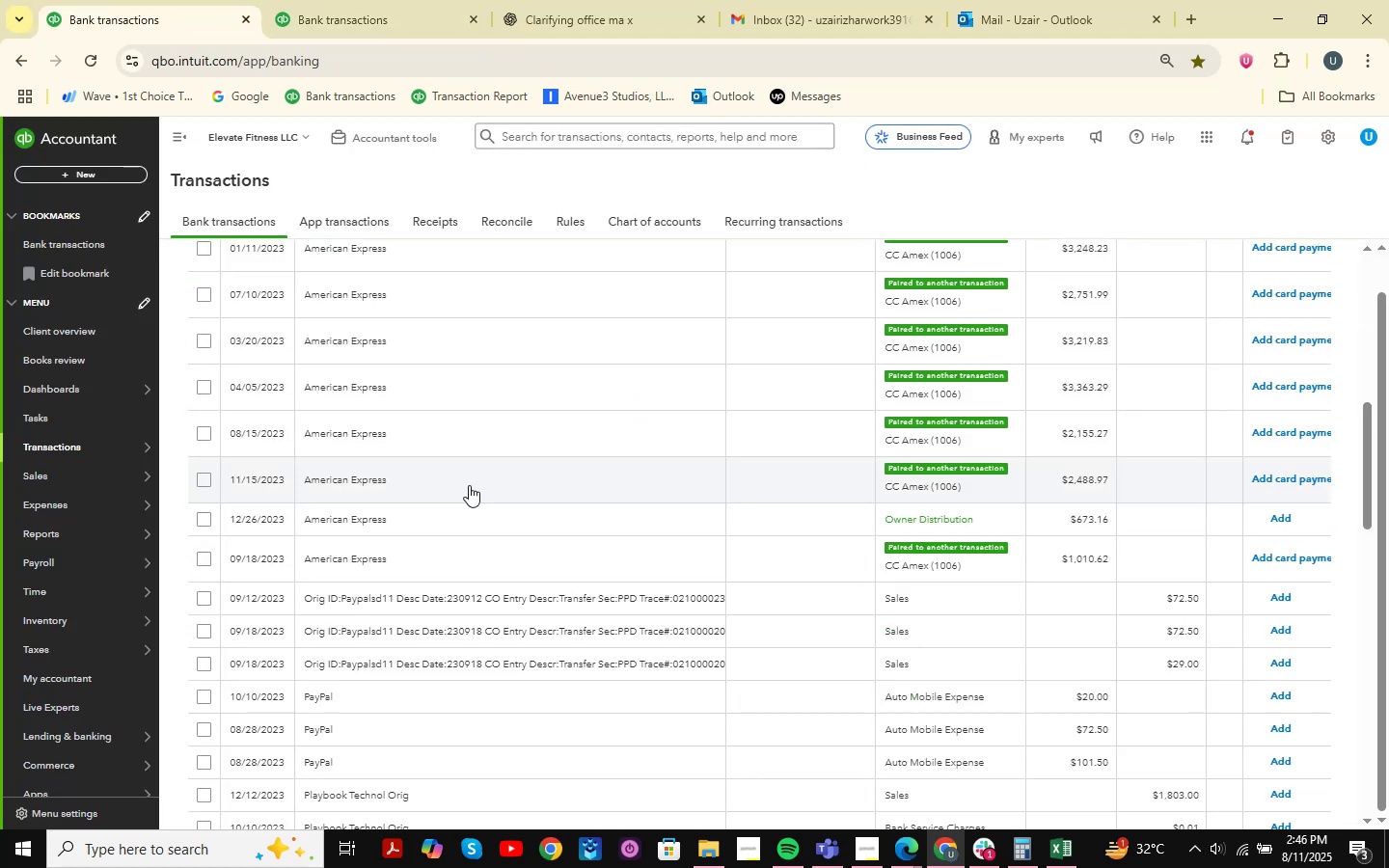 
scroll: coordinate [560, 510], scroll_direction: up, amount: 3.0
 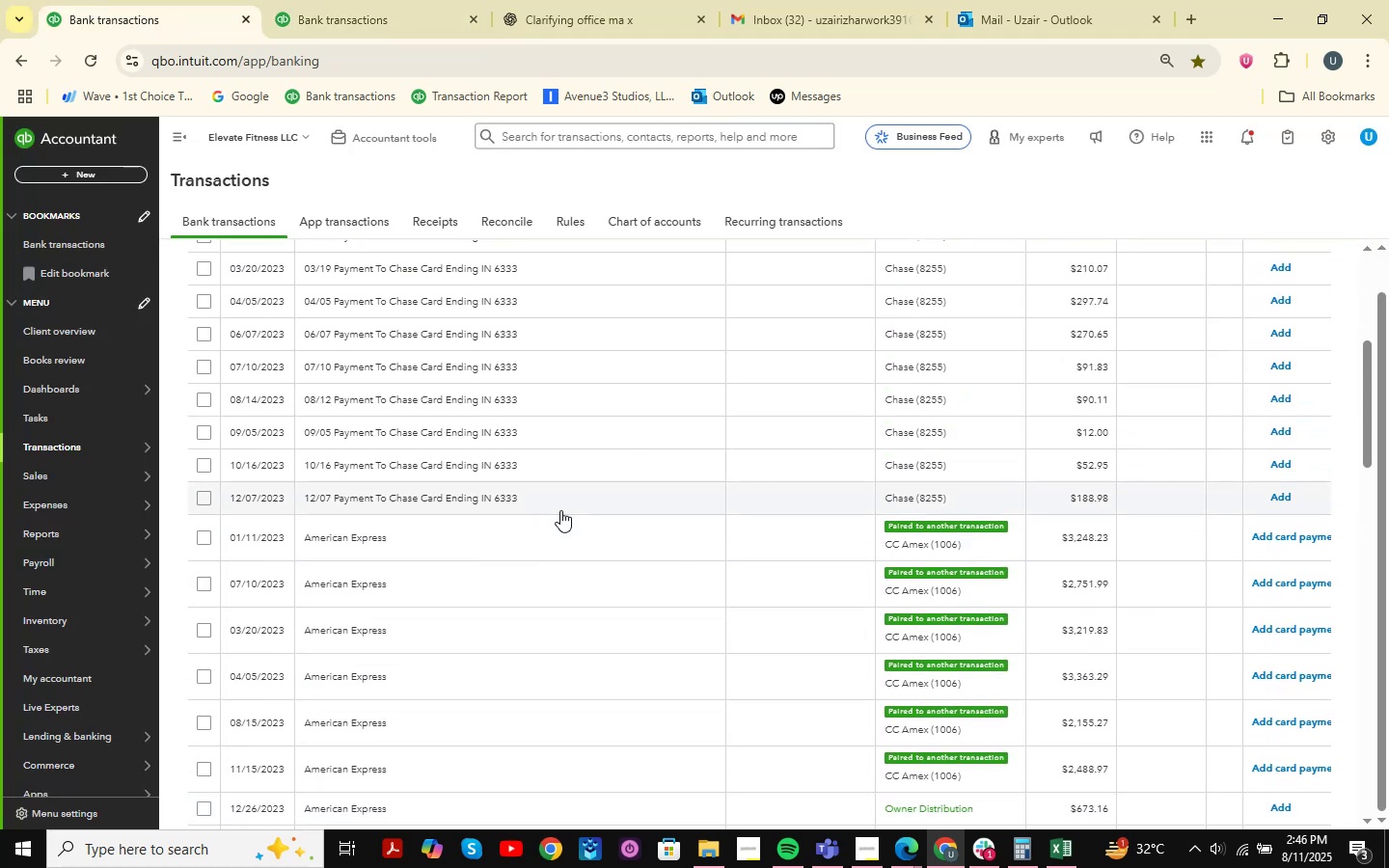 
scroll: coordinate [560, 510], scroll_direction: down, amount: 2.0
 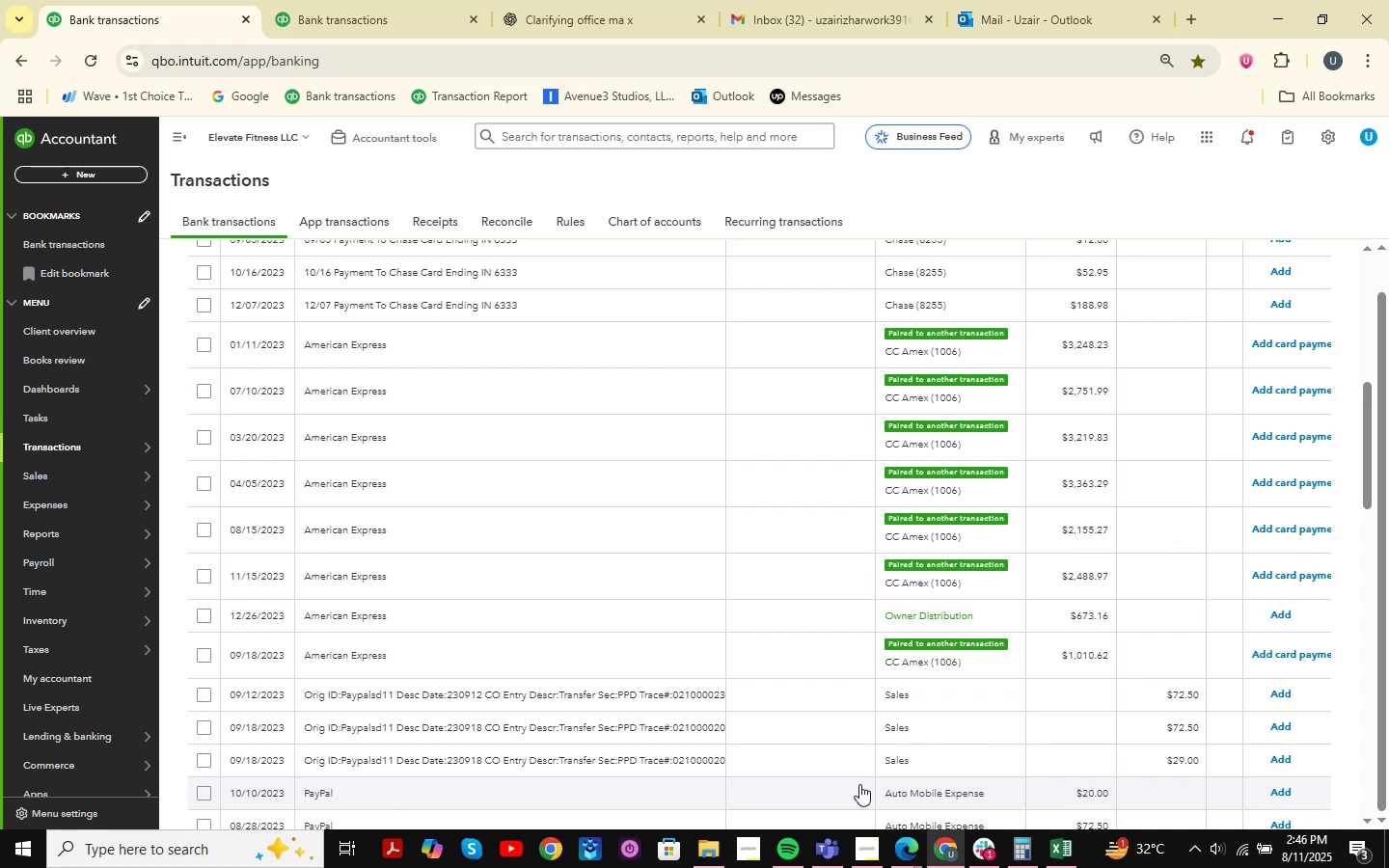 
wait(8.68)
 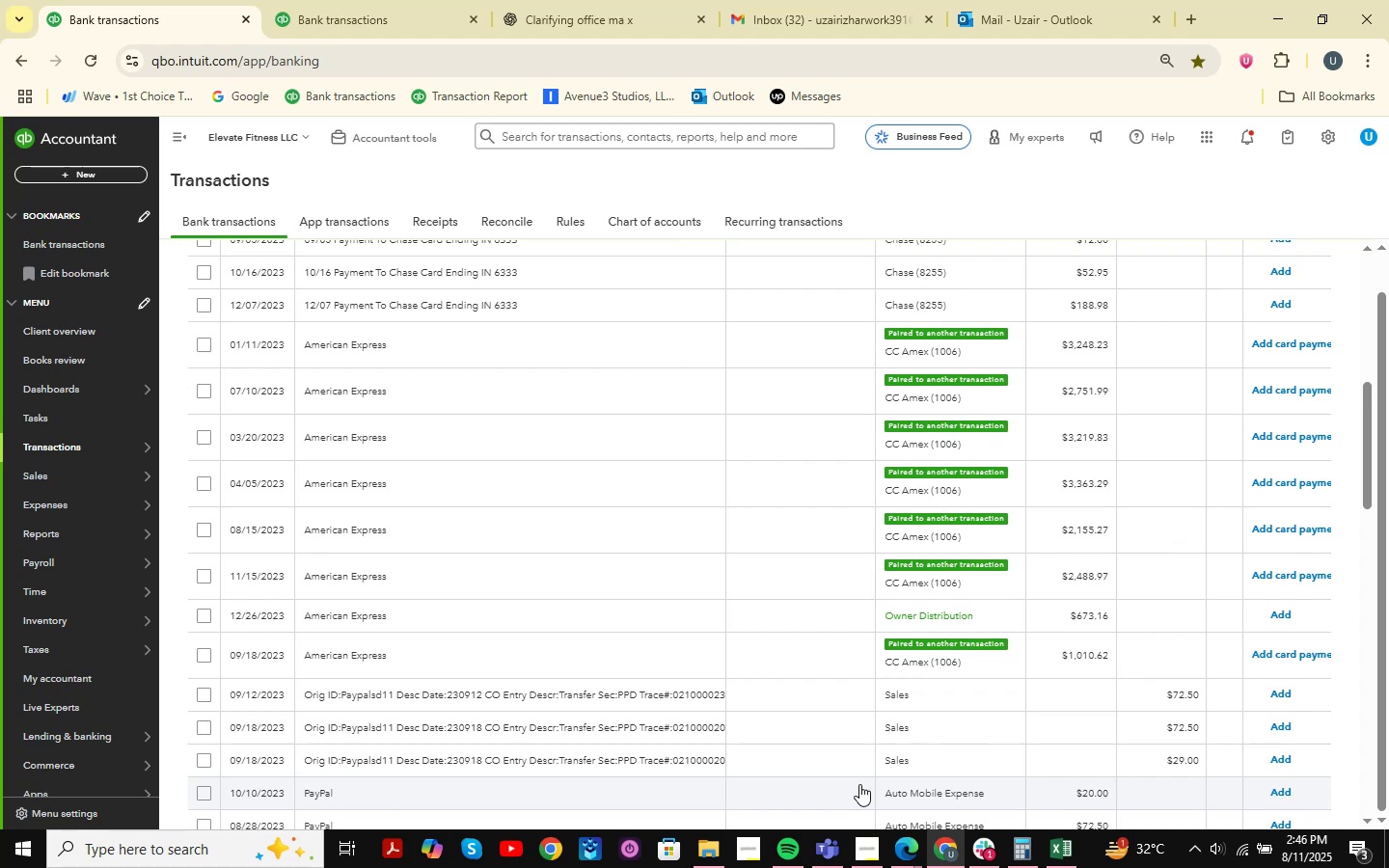 
left_click([388, 0])
 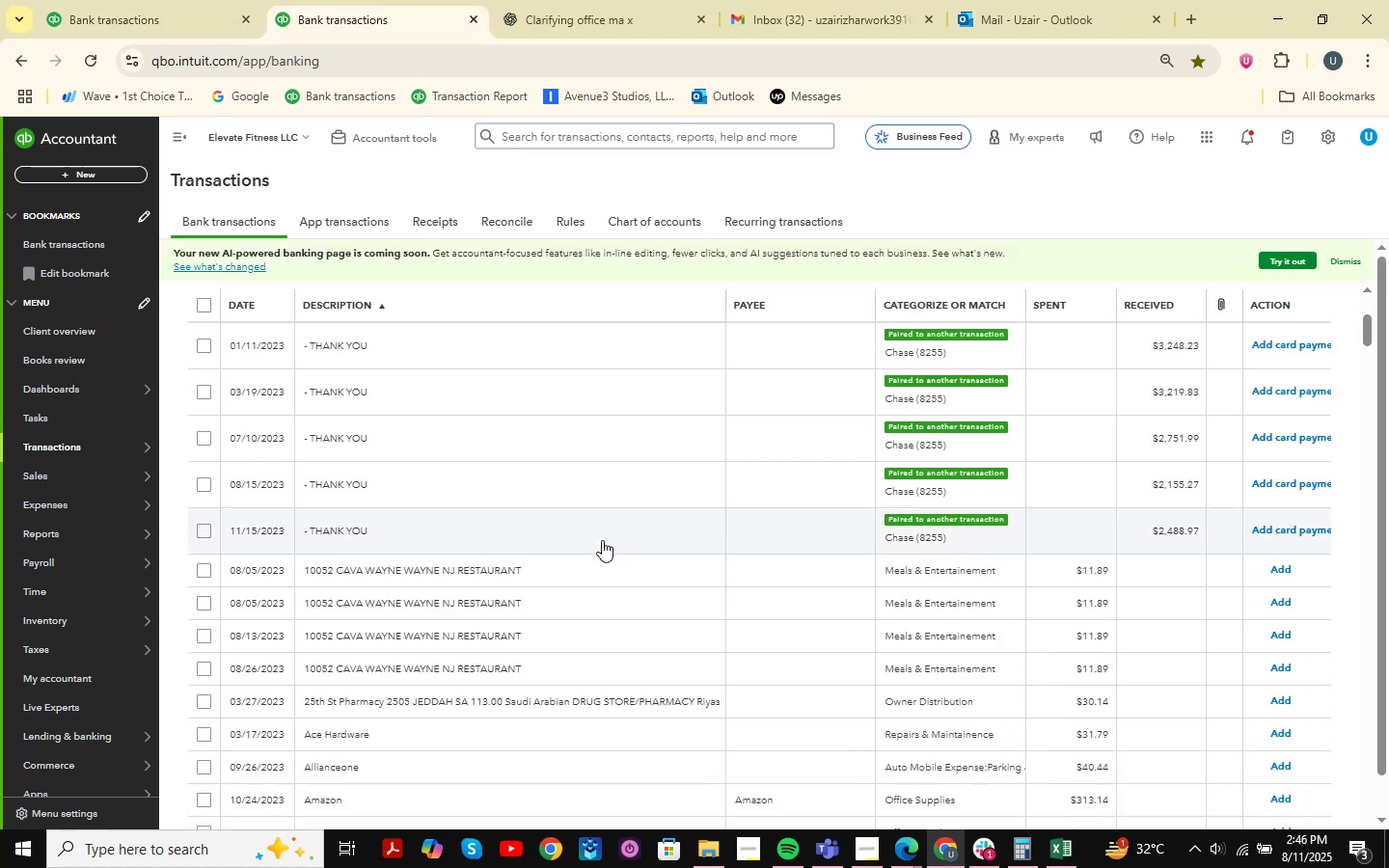 
scroll: coordinate [602, 540], scroll_direction: up, amount: 1.0
 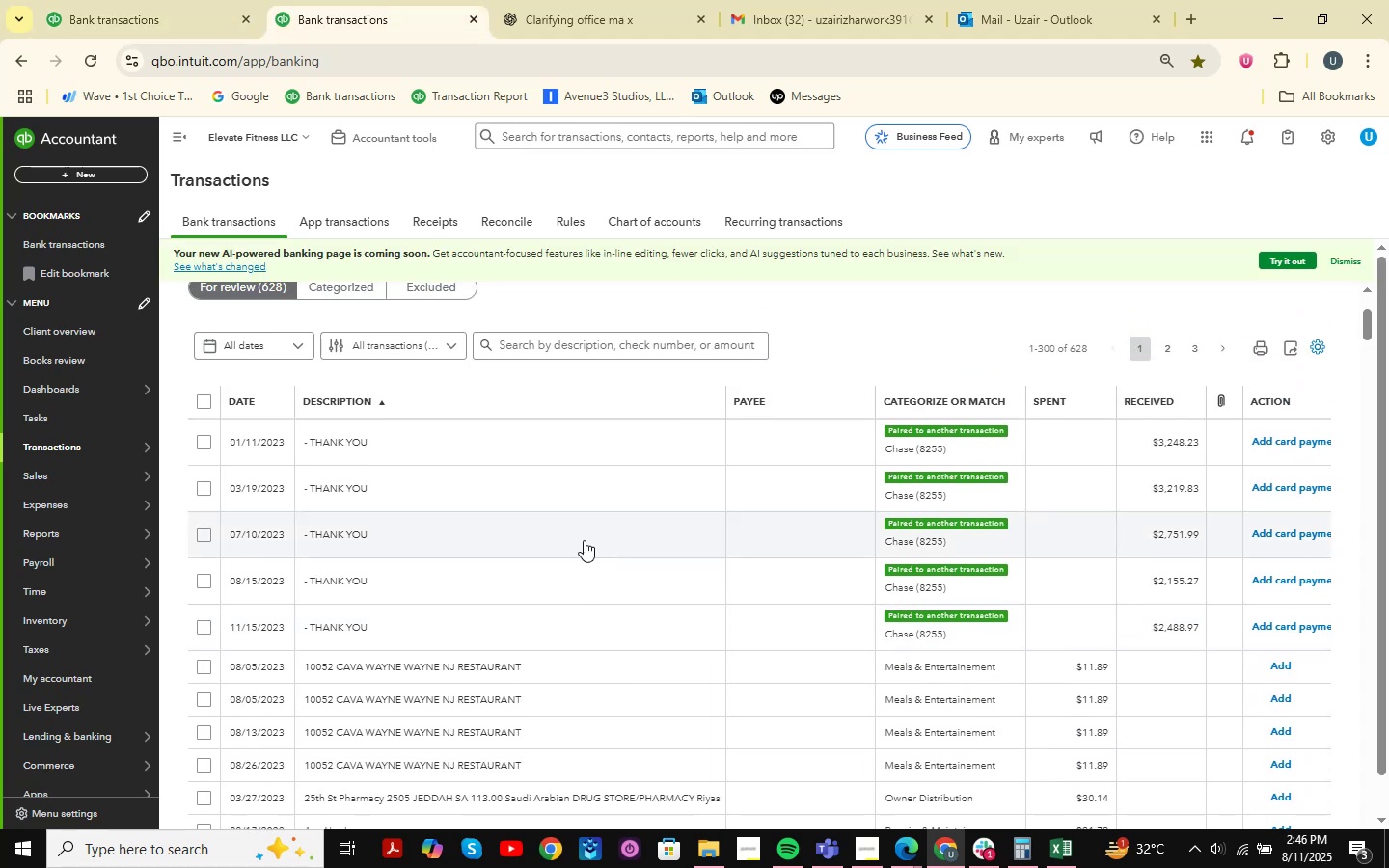 
left_click([81, 0])
 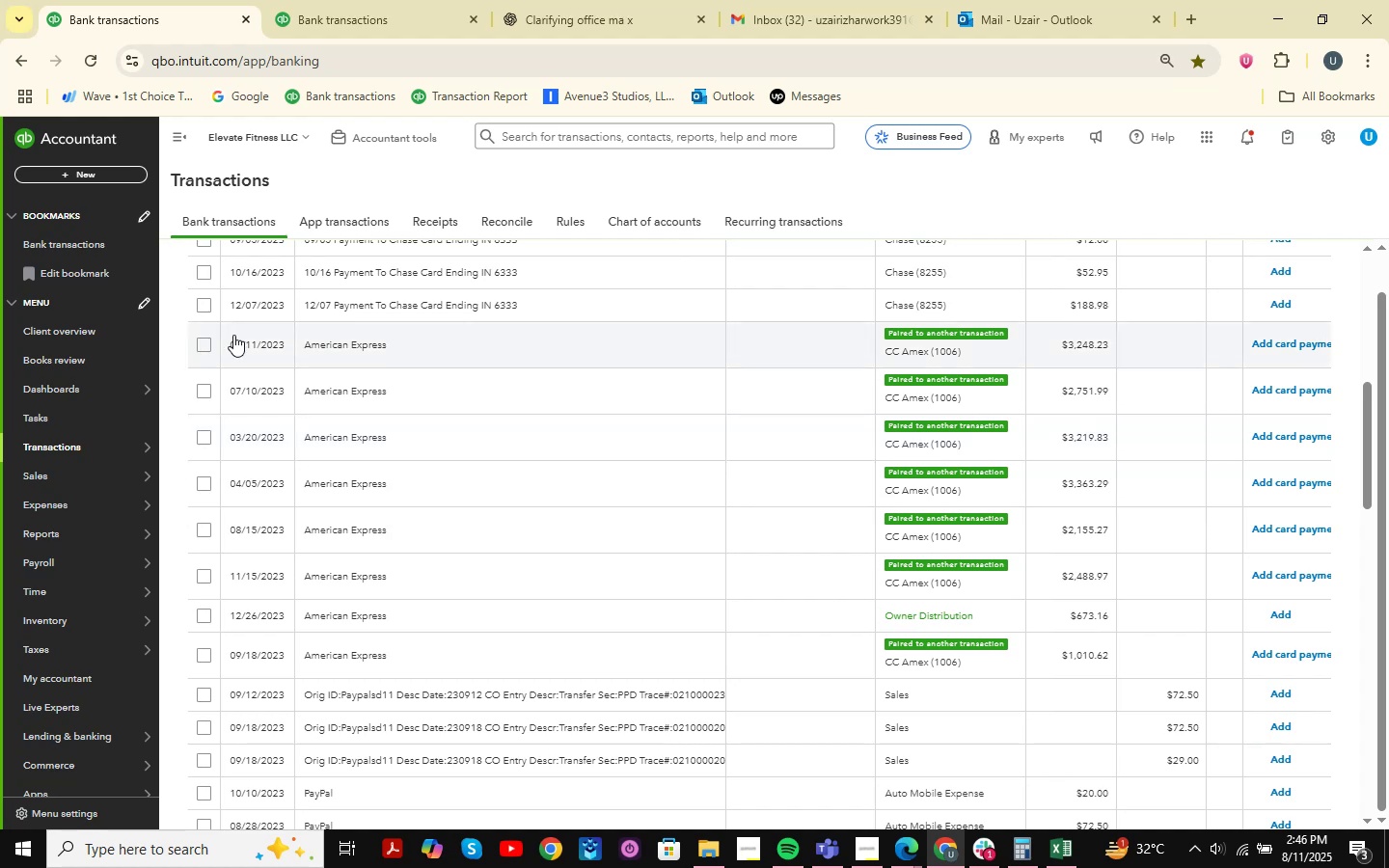 
left_click([206, 345])
 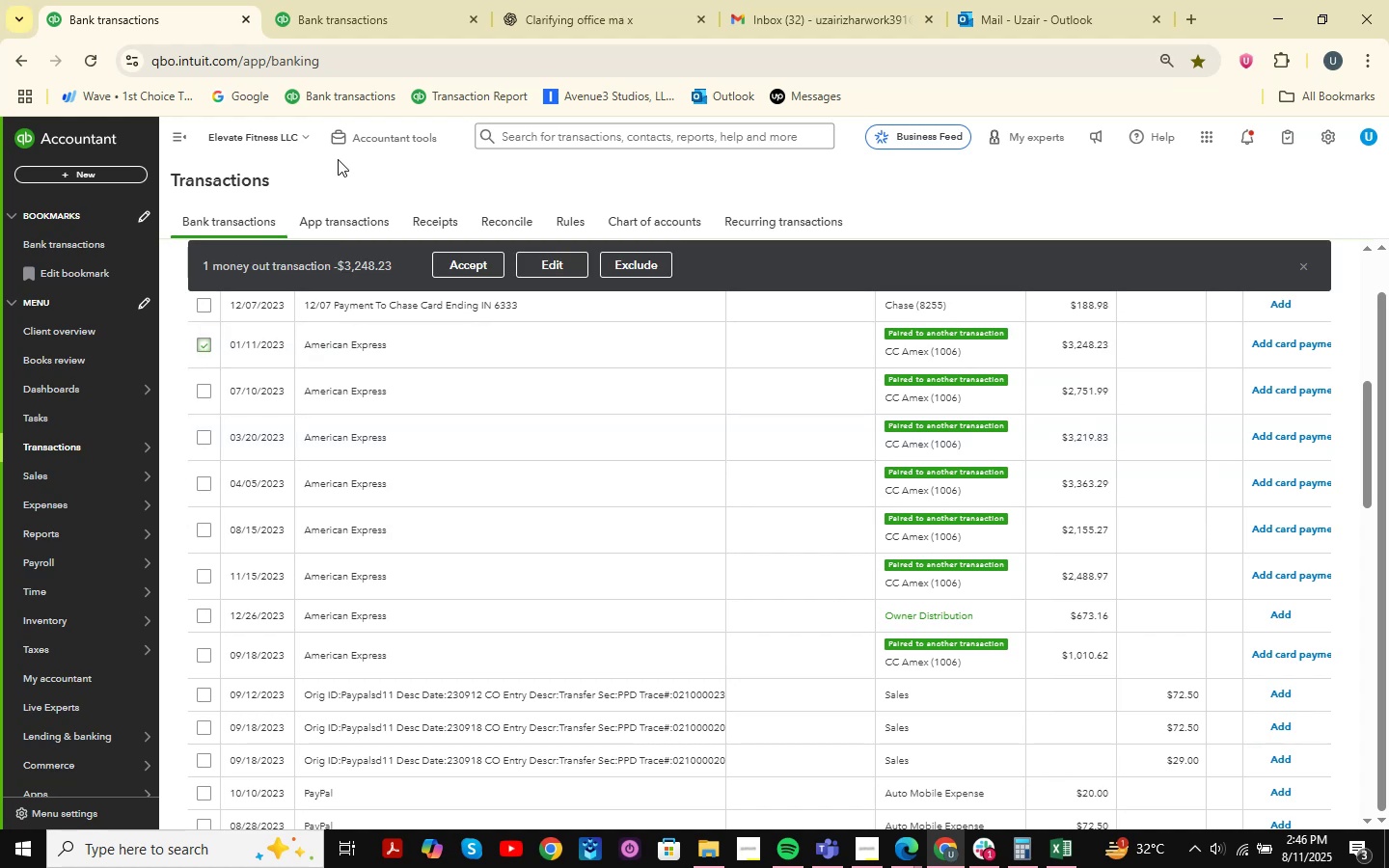 
left_click([363, 14])
 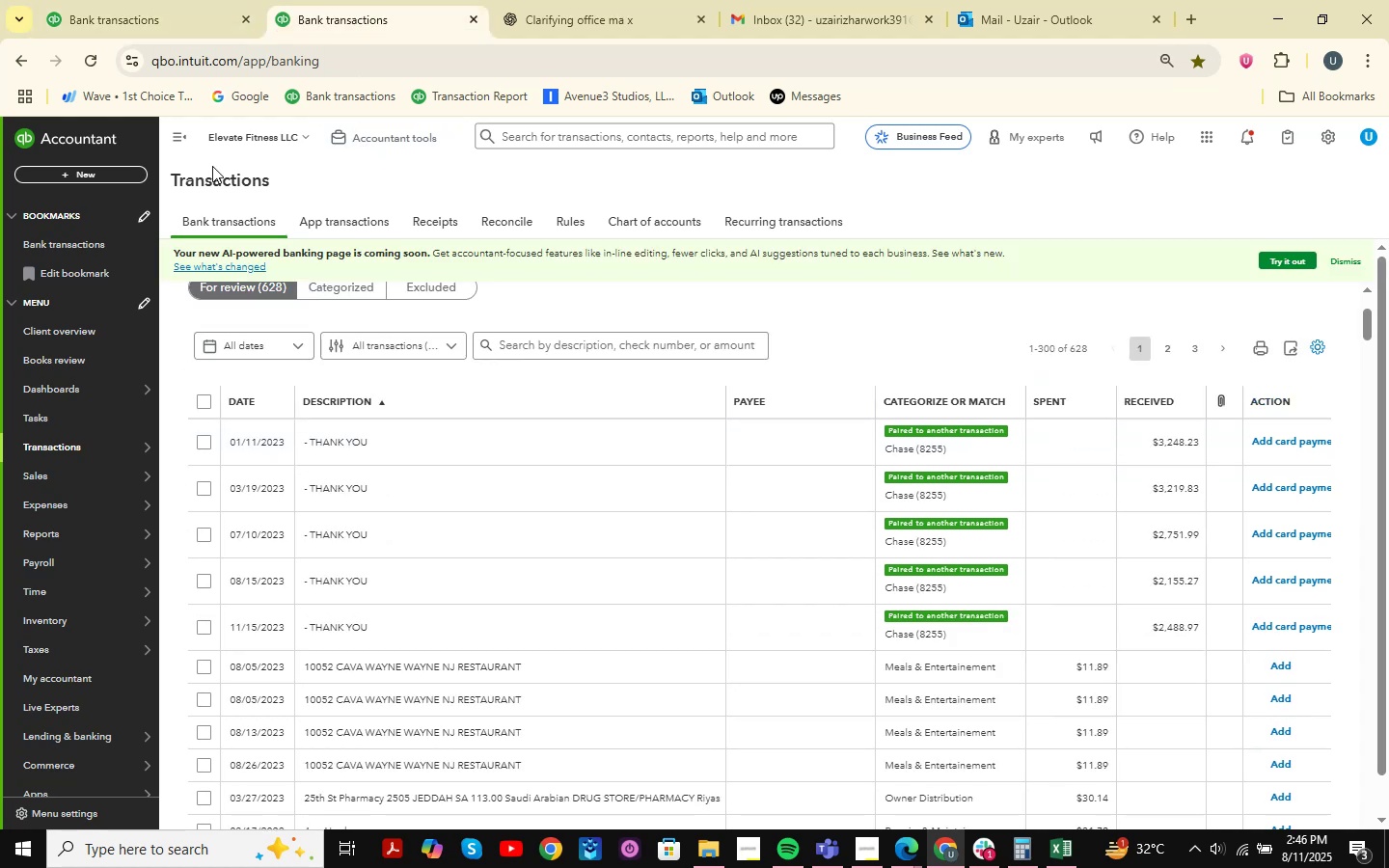 
left_click([141, 0])
 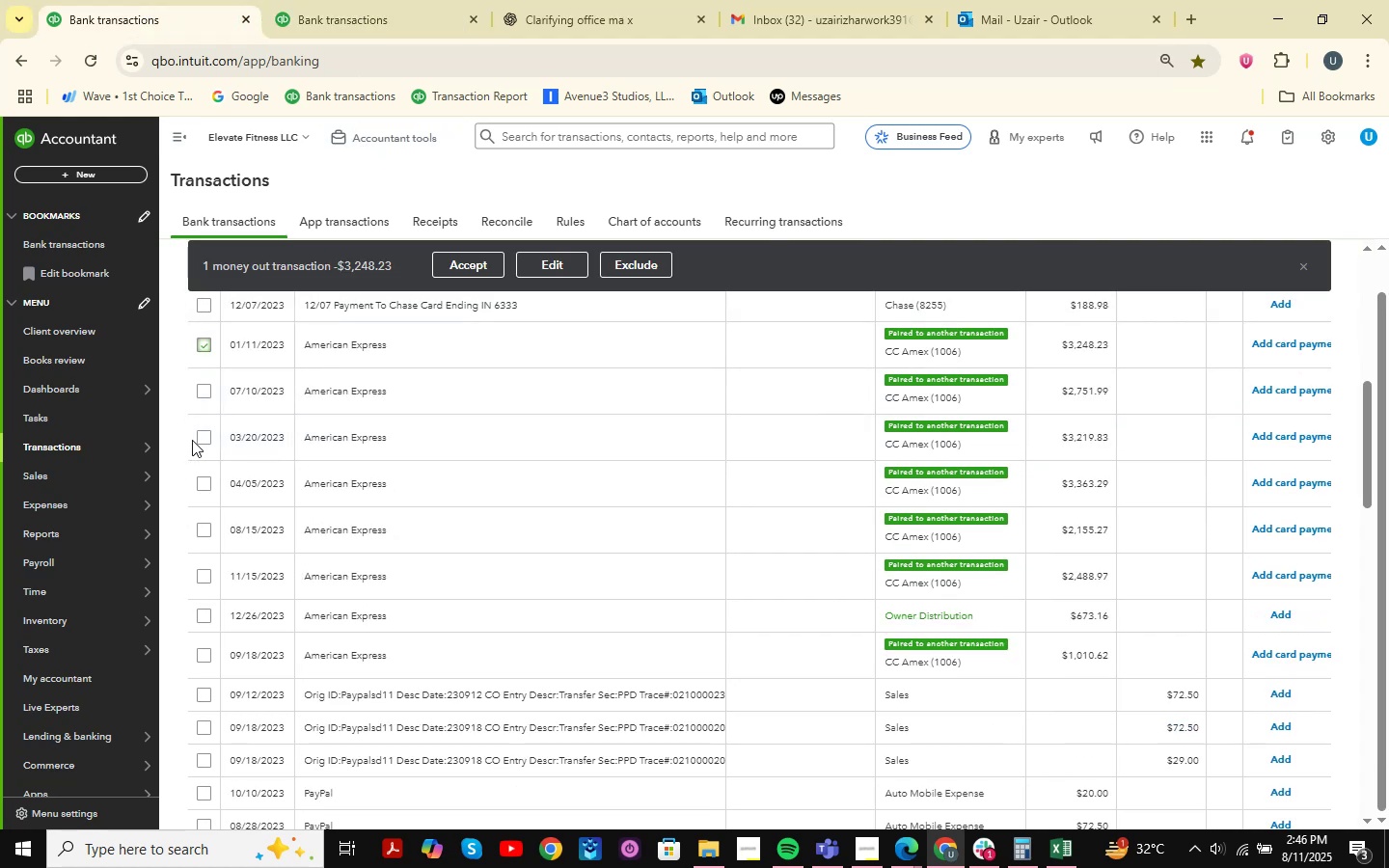 
double_click([367, 0])
 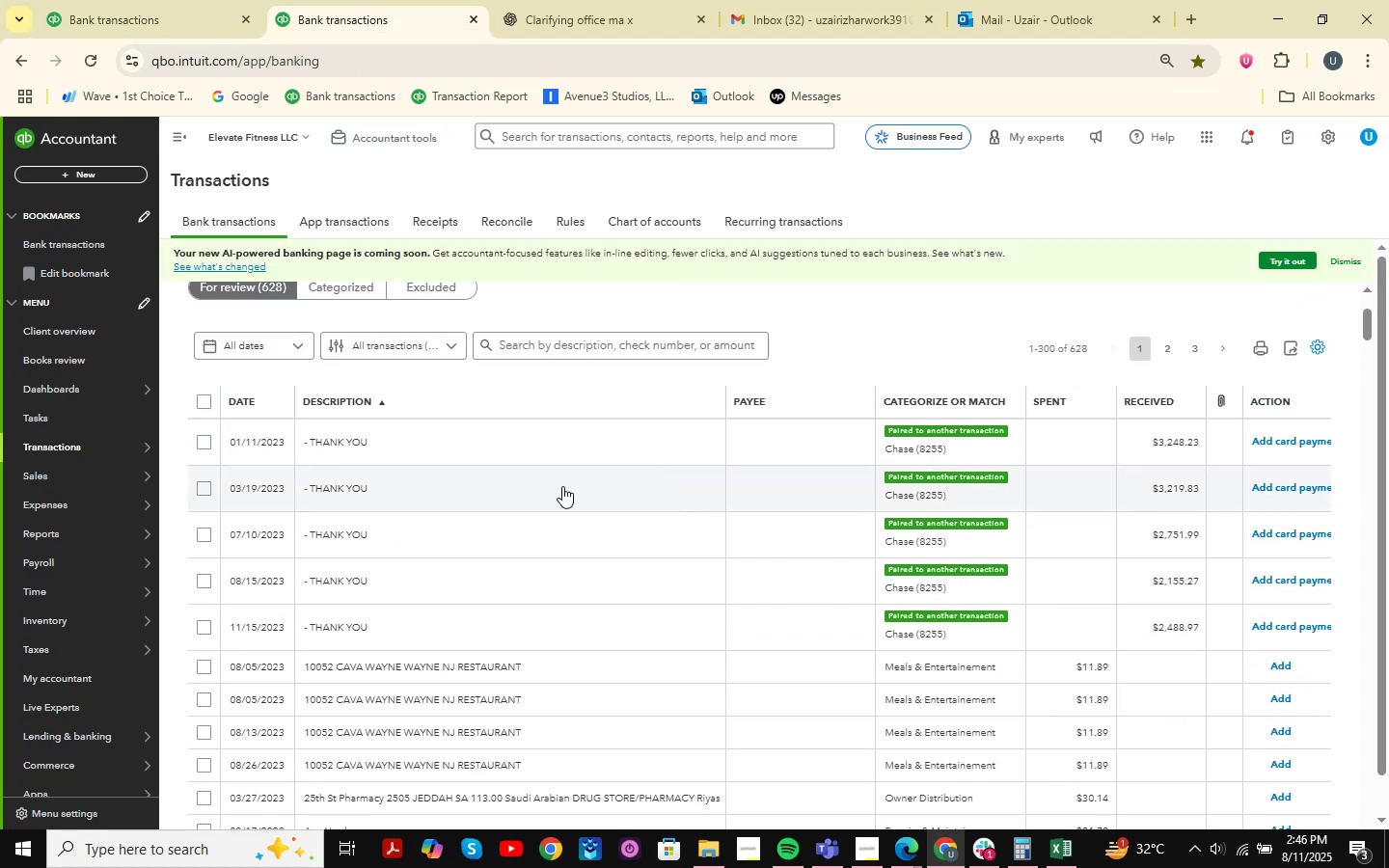 
left_click([177, 0])
 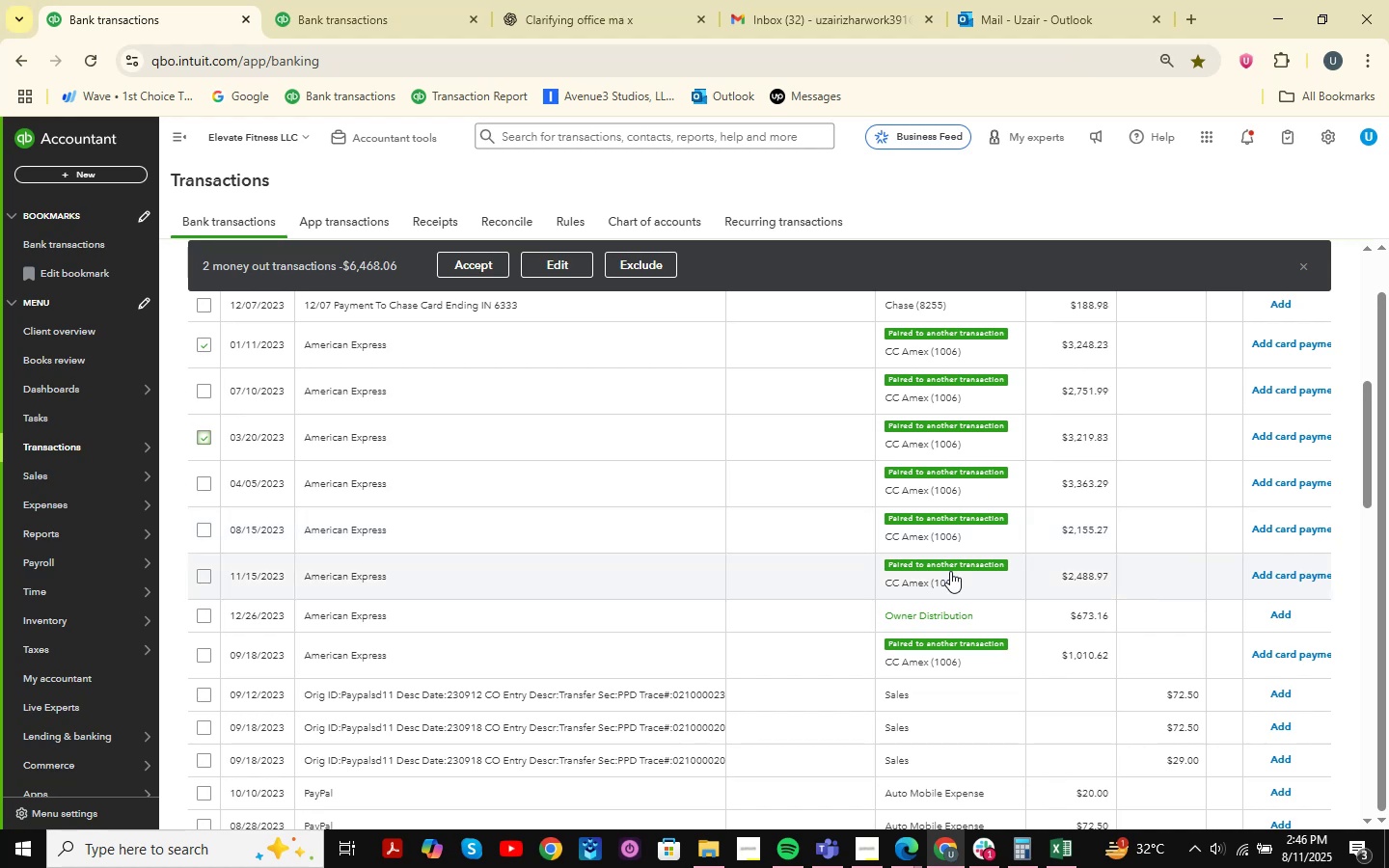 
scroll: coordinate [887, 578], scroll_direction: up, amount: 1.0
 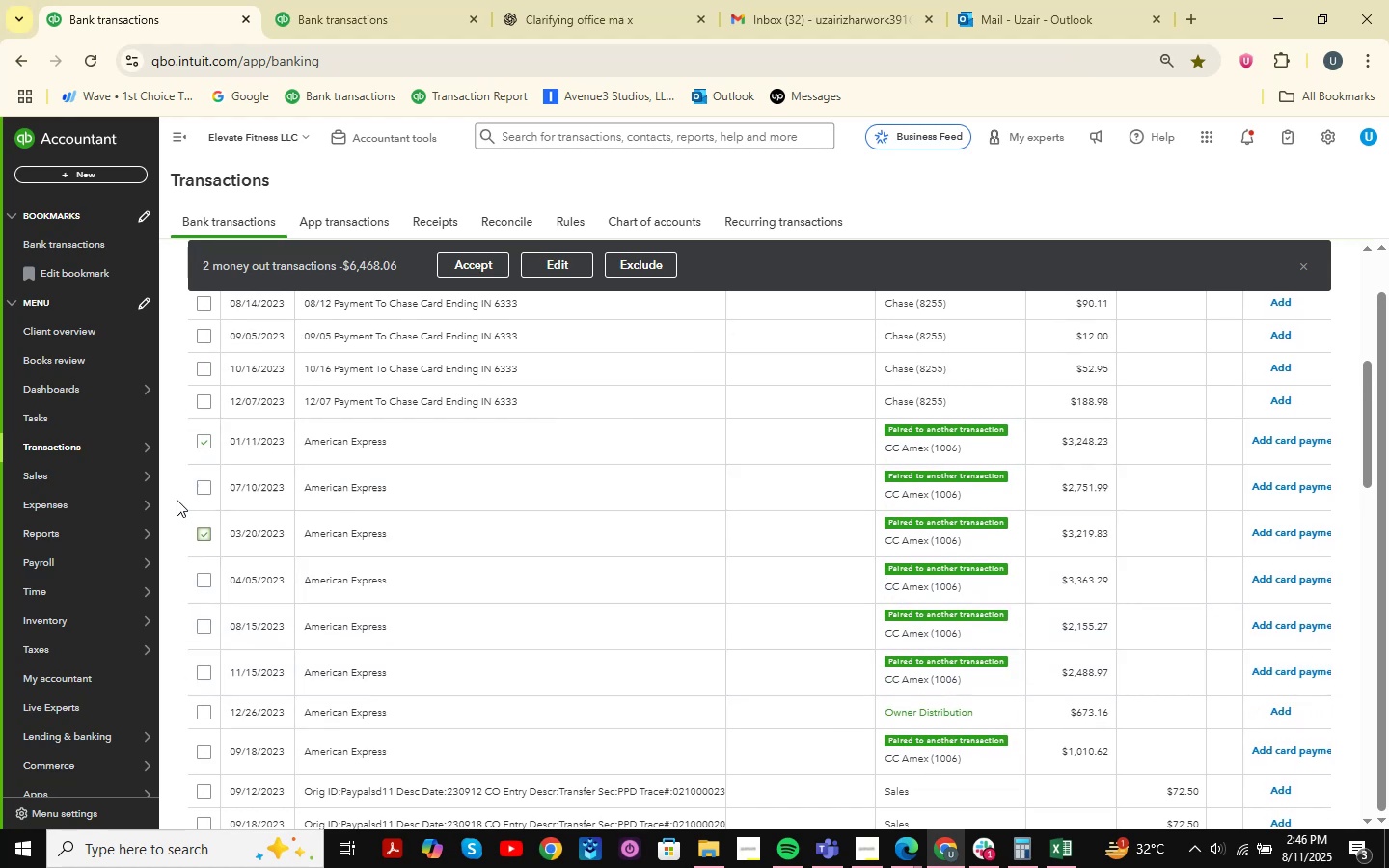 
left_click([203, 491])
 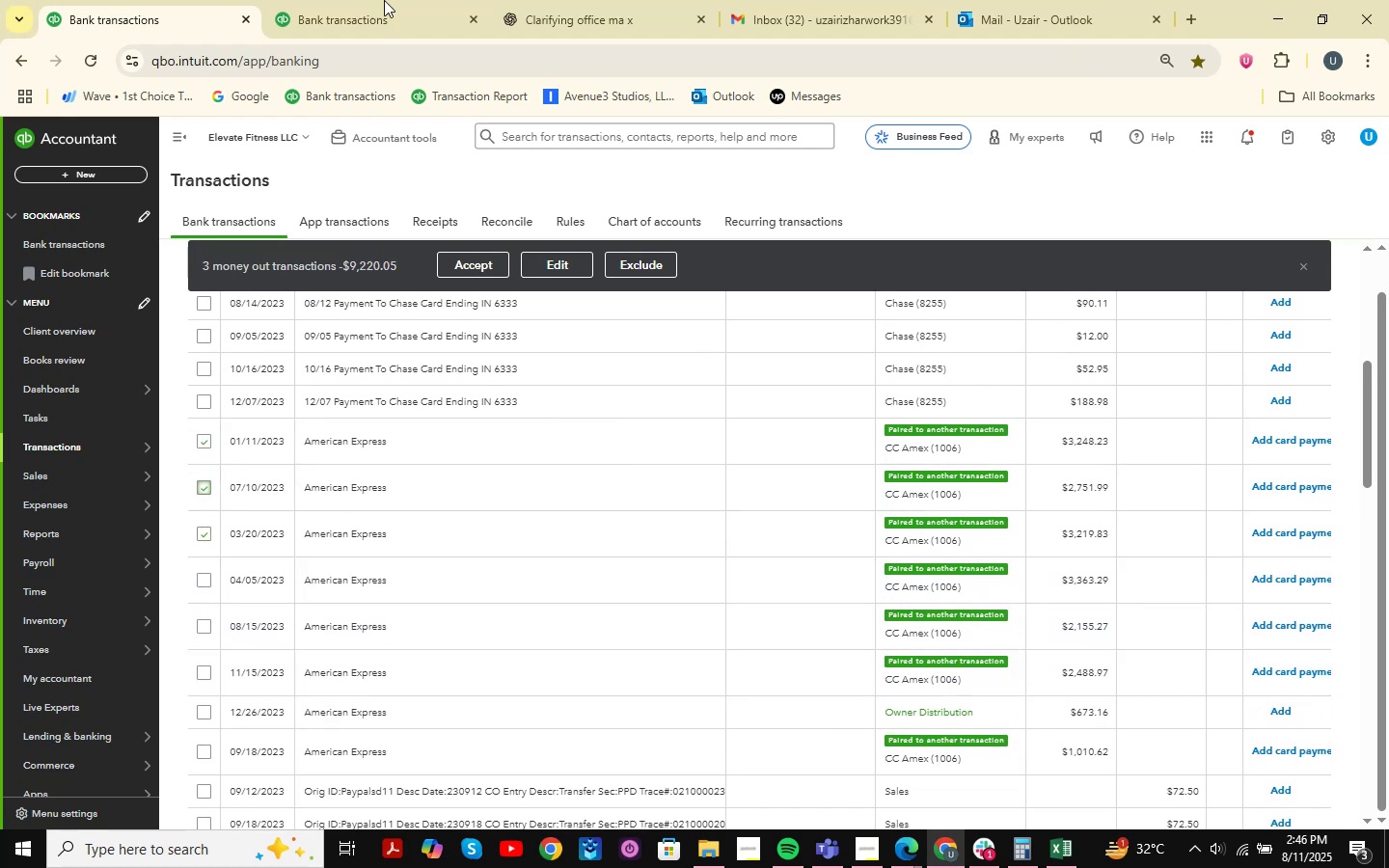 
double_click([383, 0])
 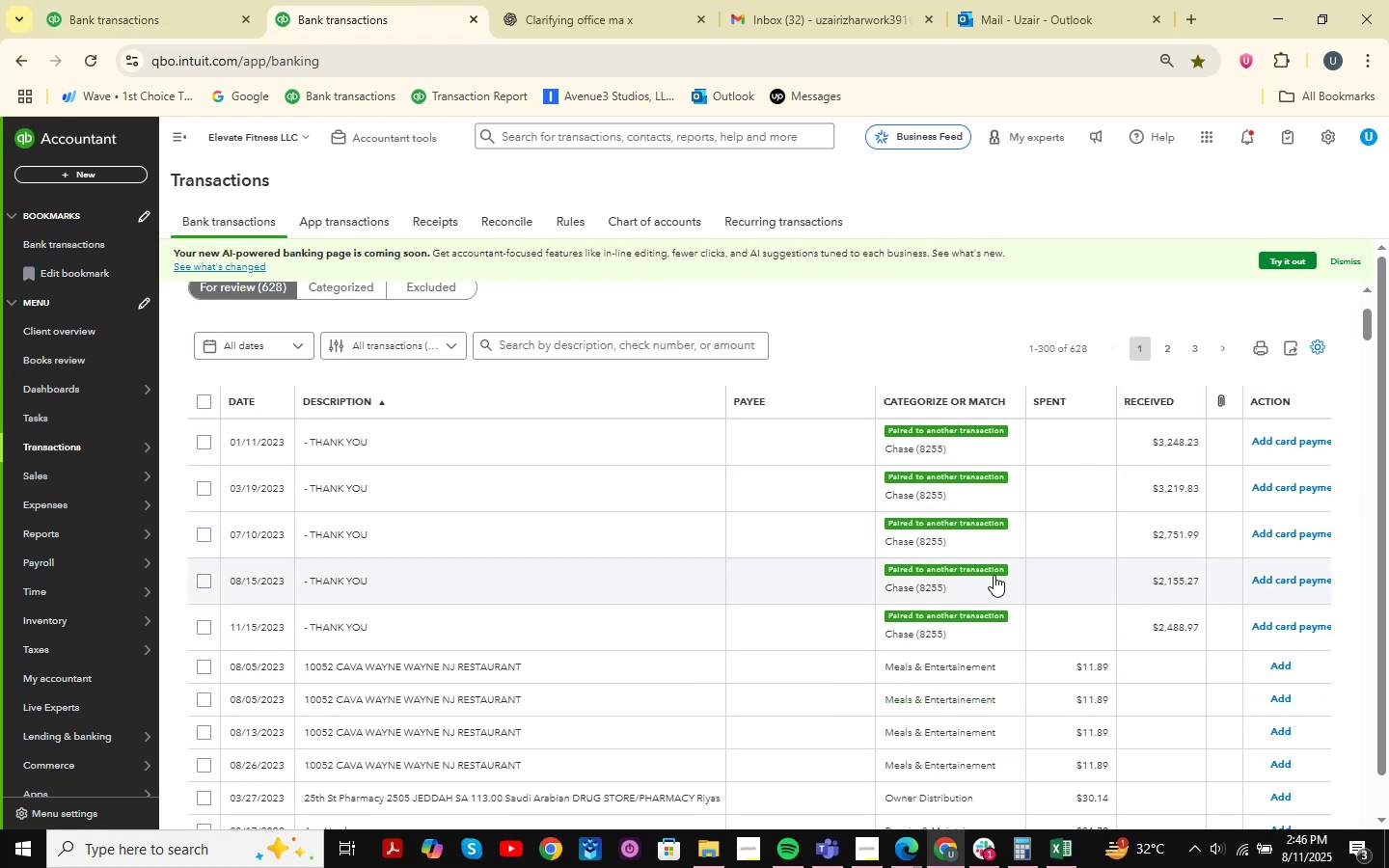 
left_click([81, 0])
 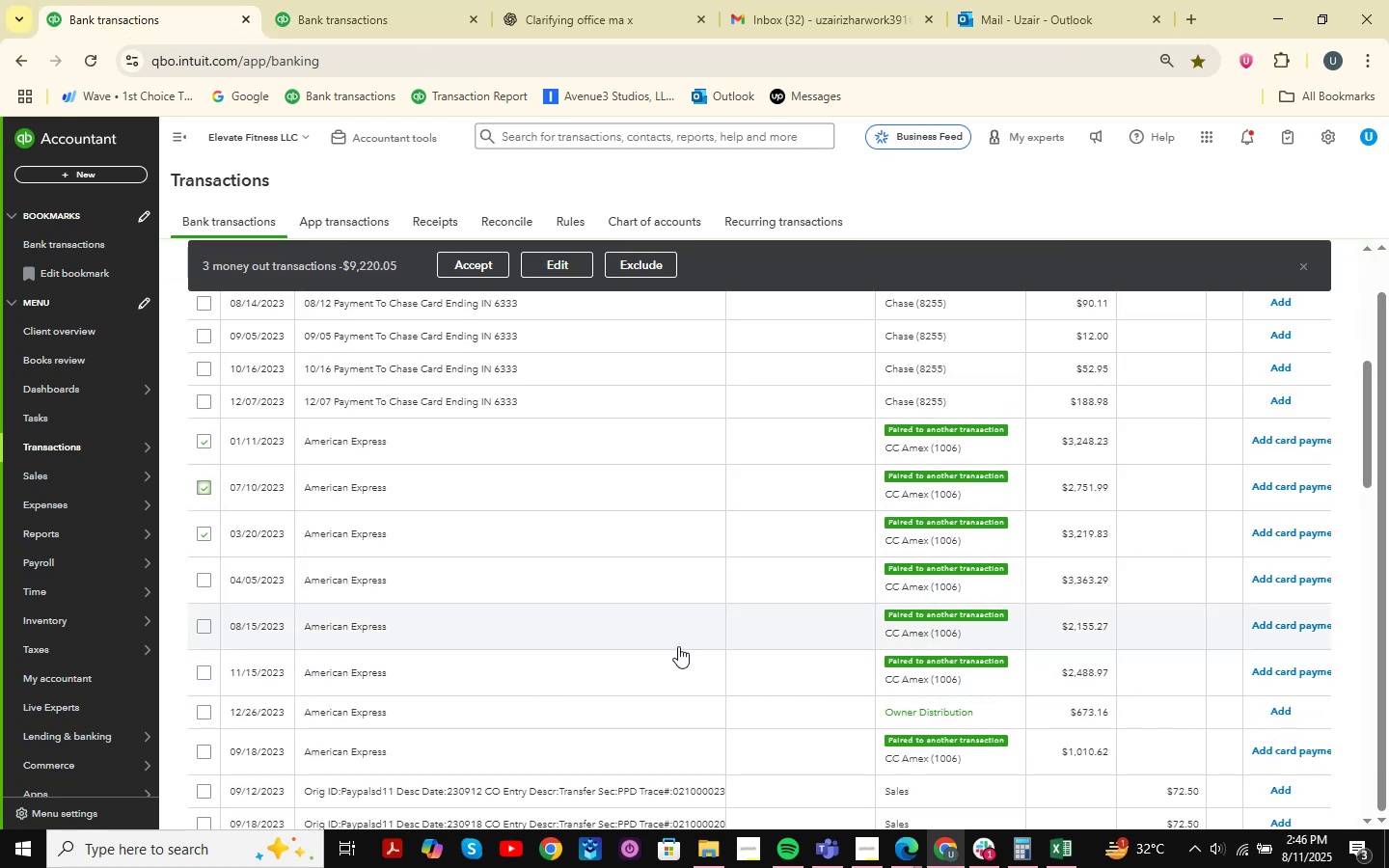 
left_click([204, 623])
 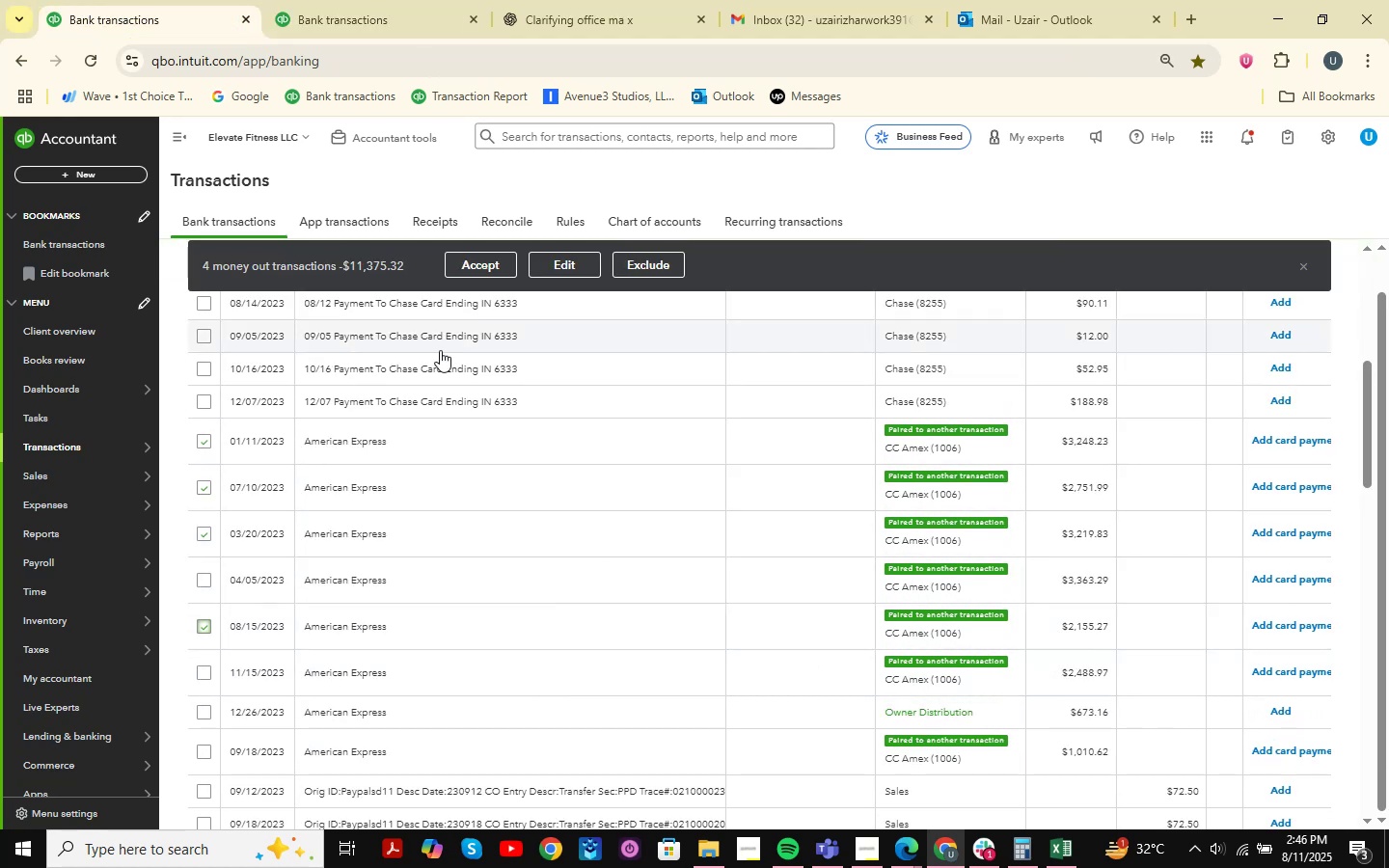 
left_click([333, 0])
 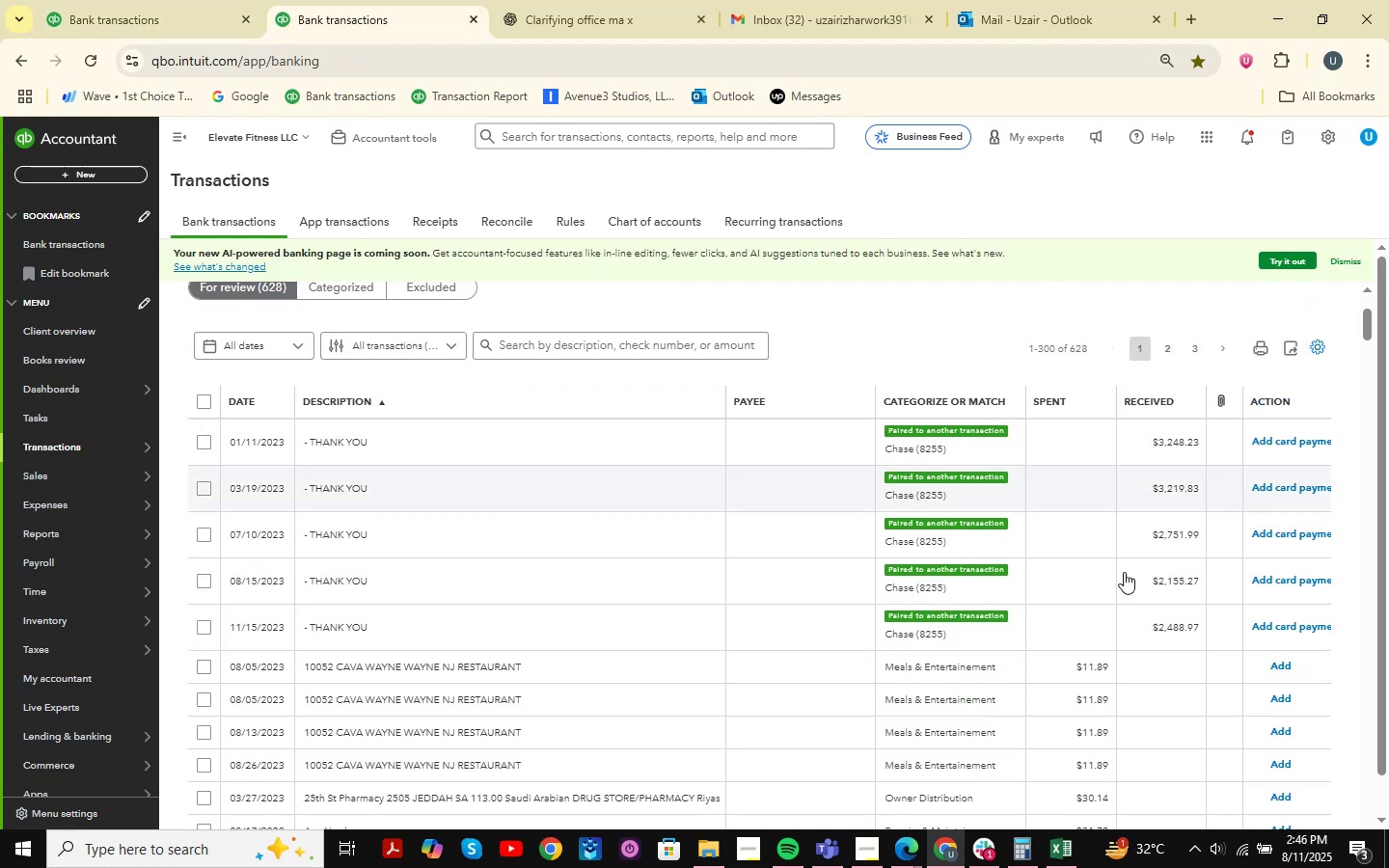 
left_click([100, 0])
 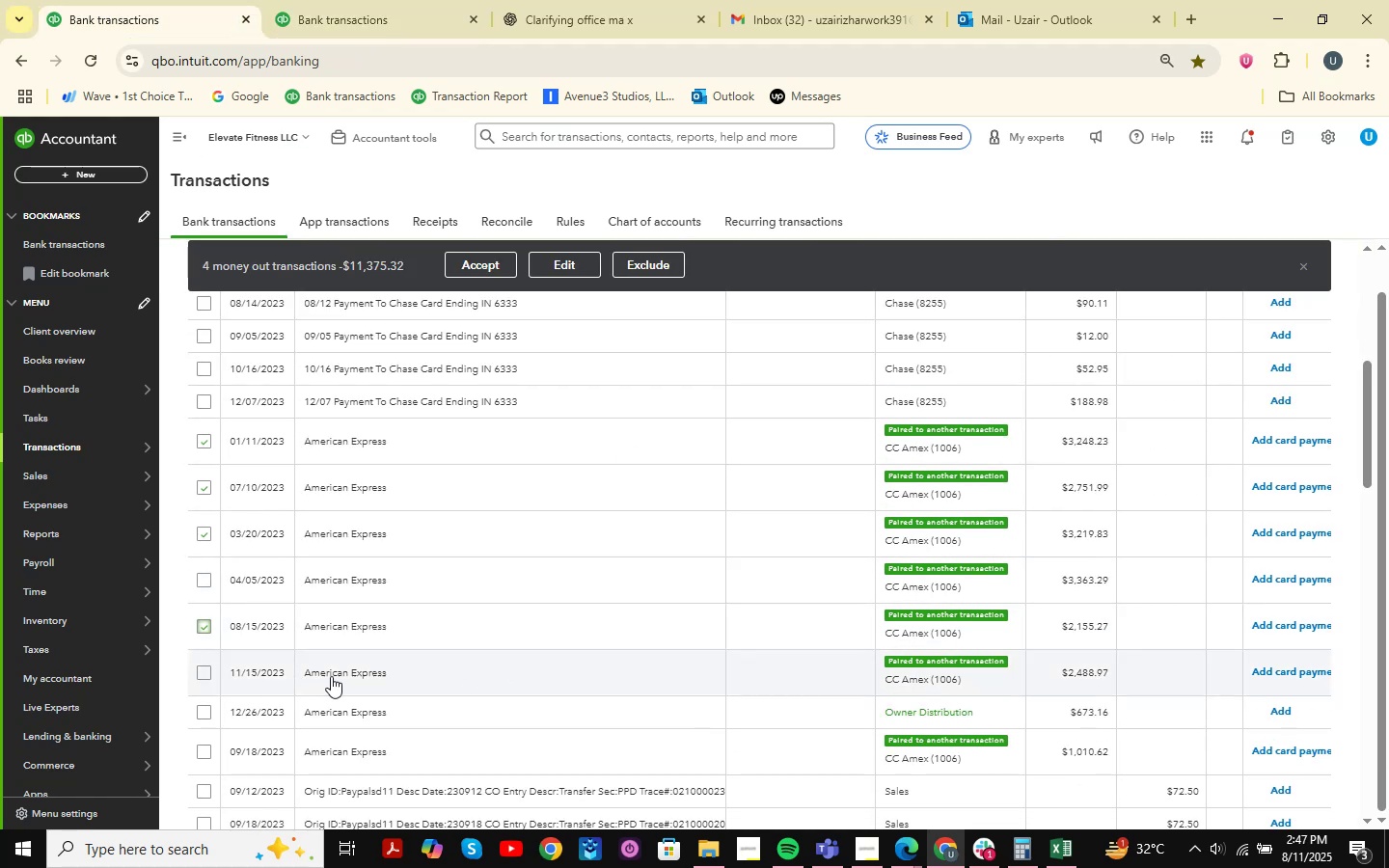 
left_click([199, 678])
 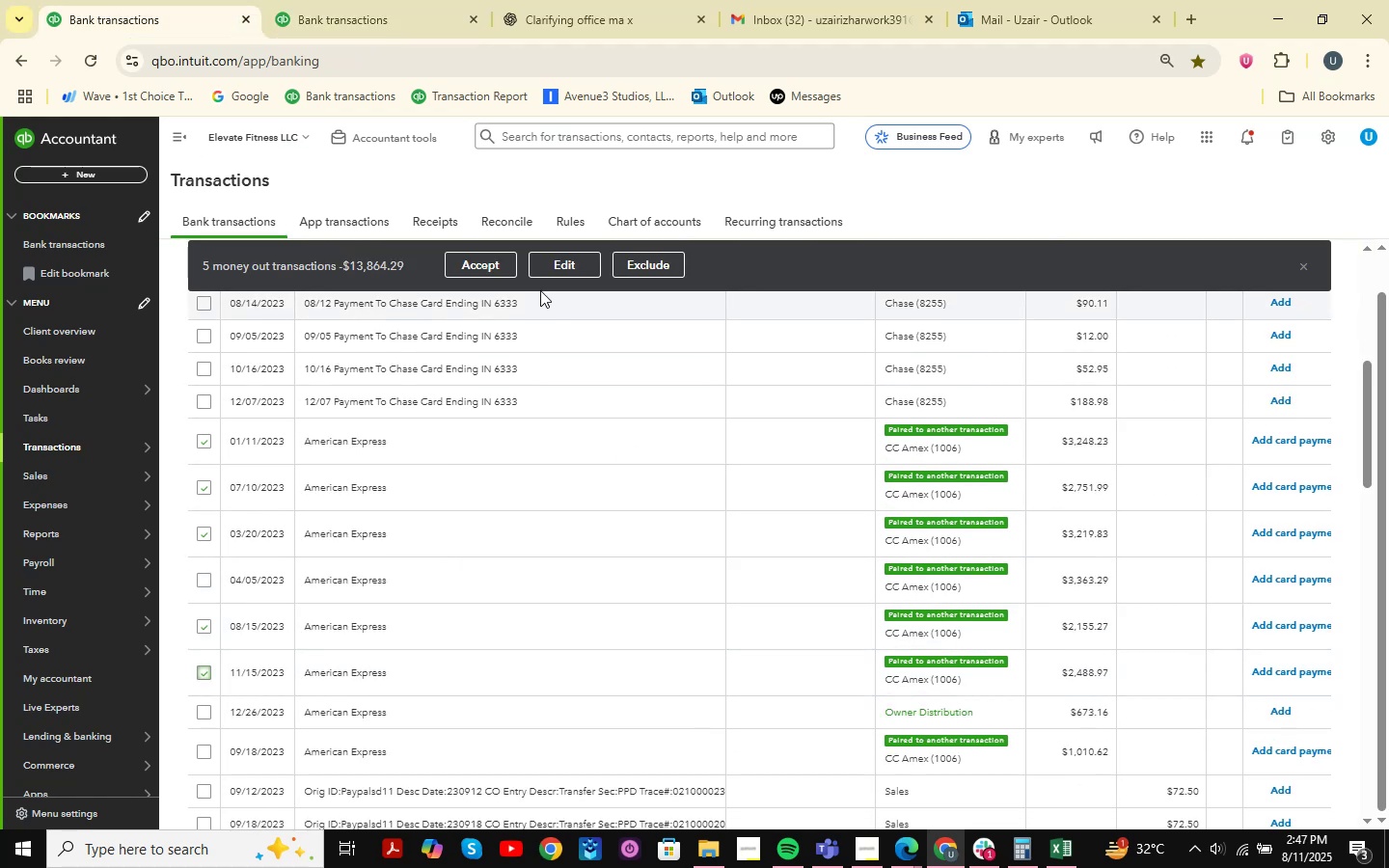 
left_click([556, 267])
 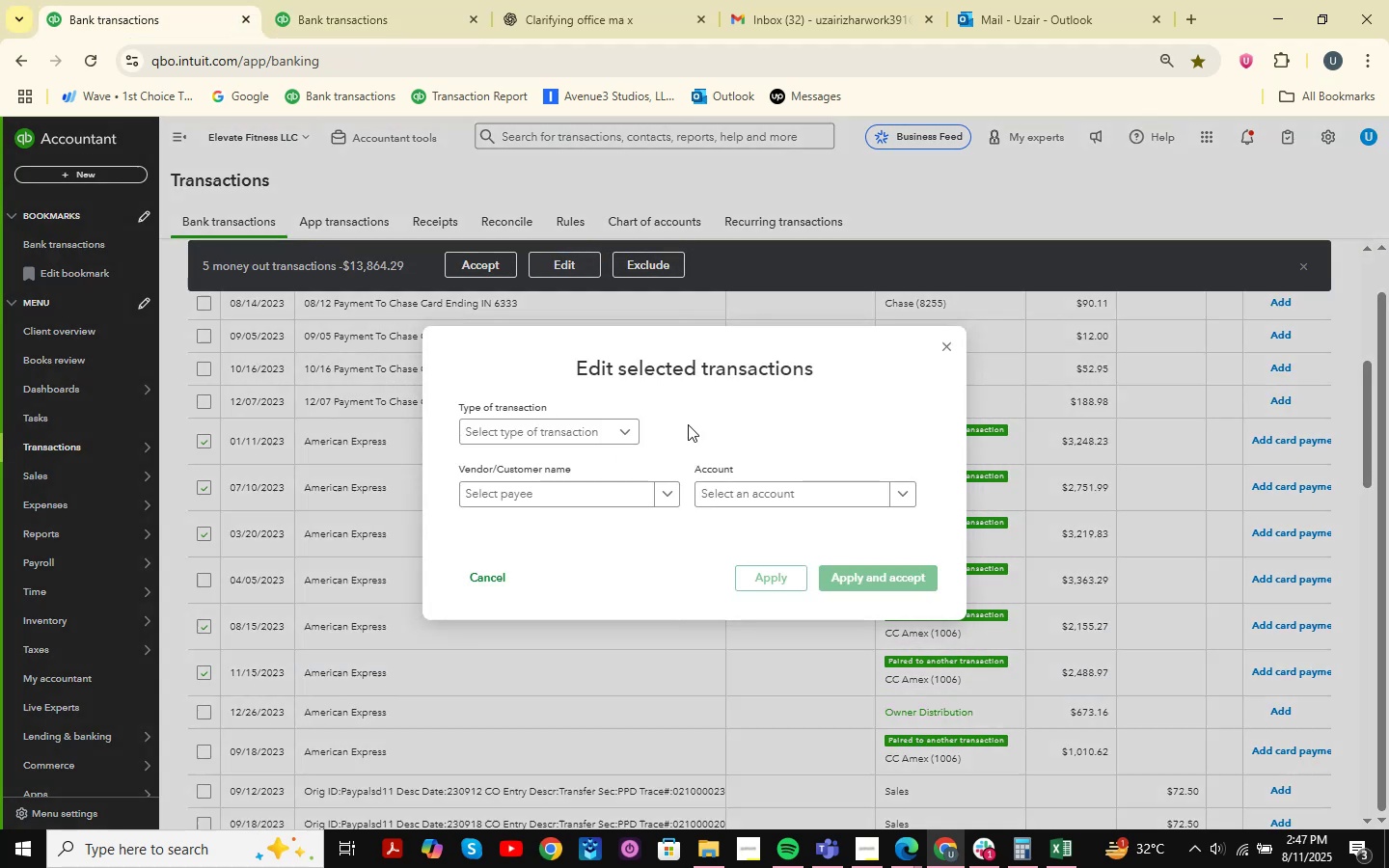 
left_click([607, 436])
 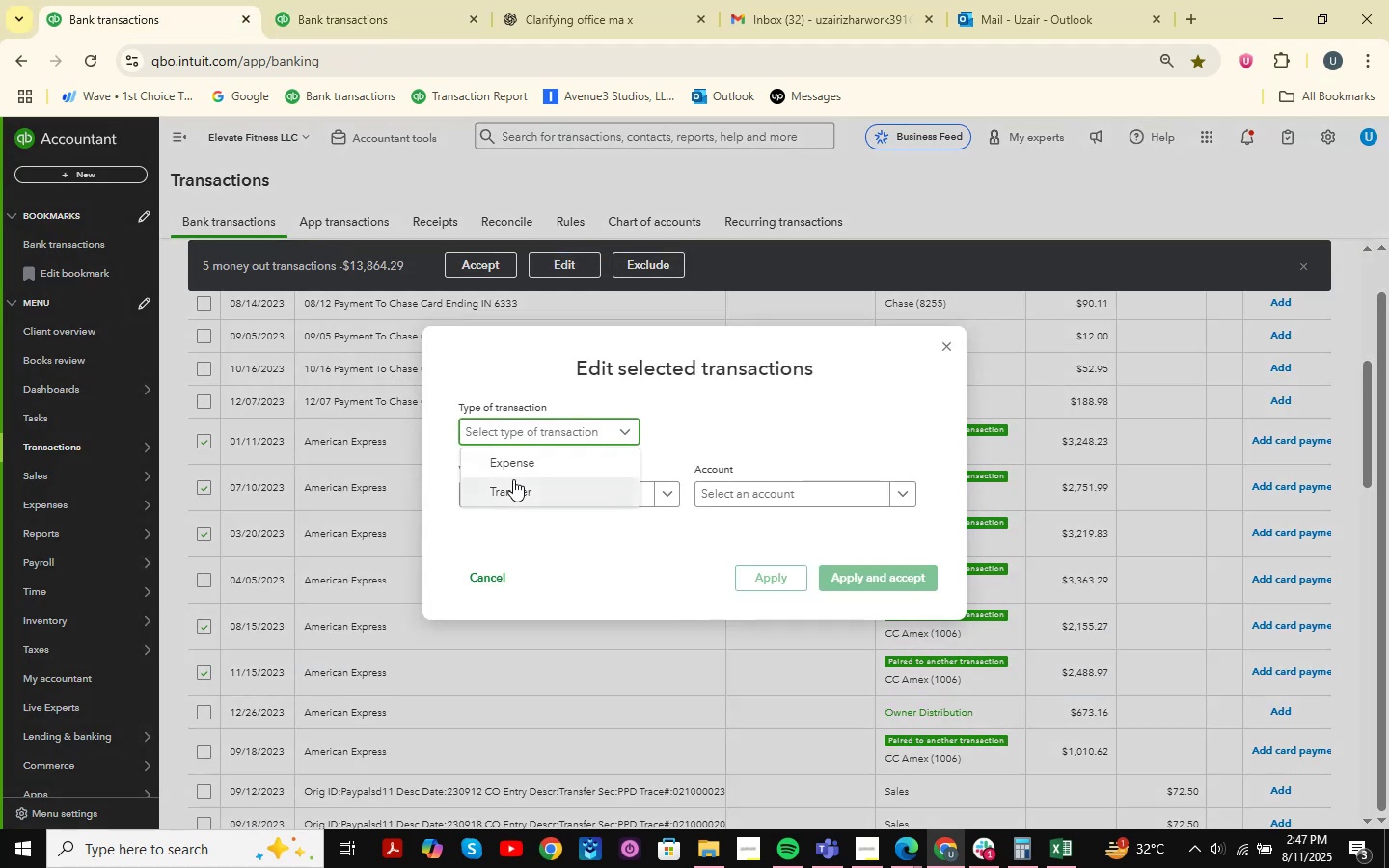 
left_click([515, 471])
 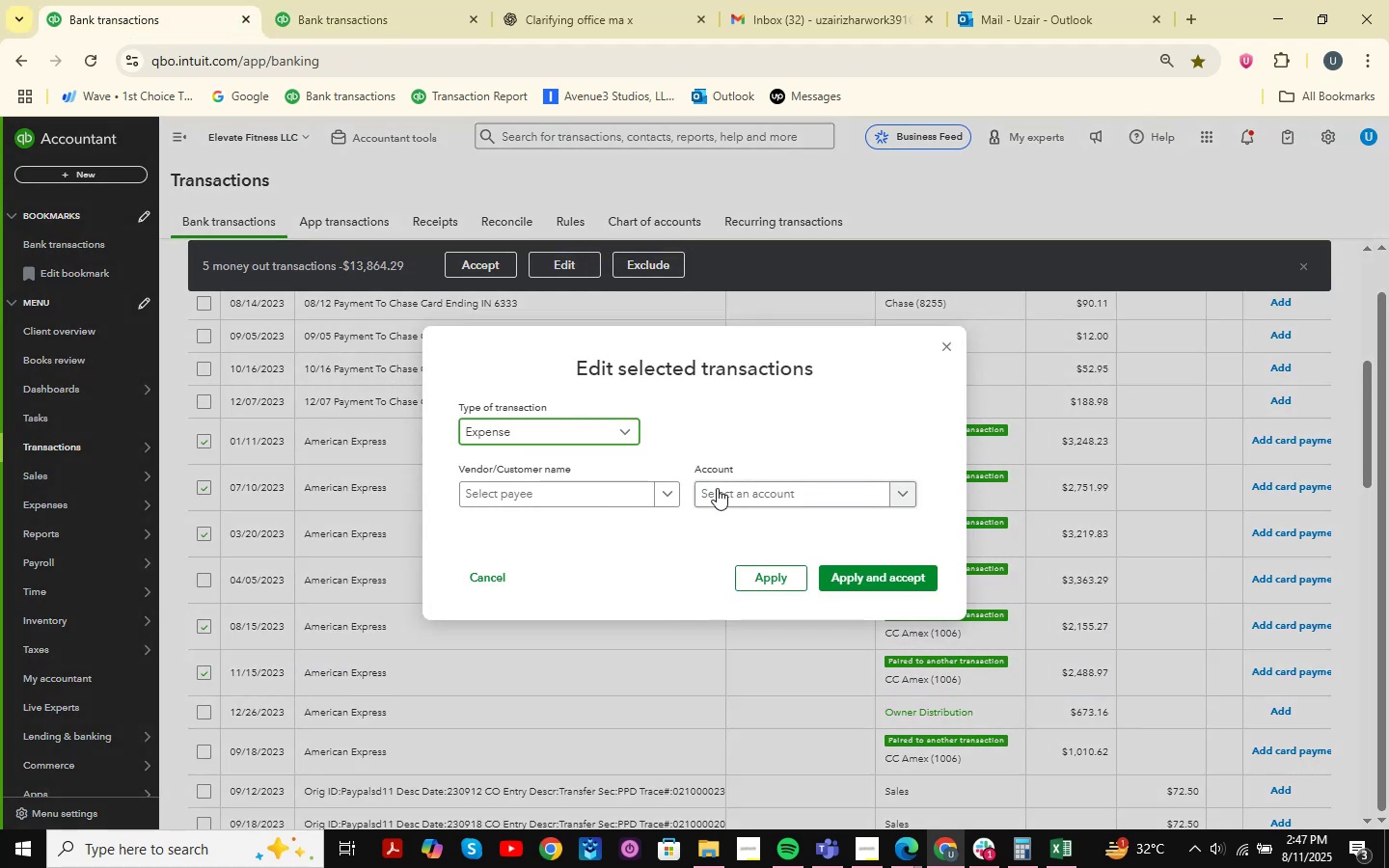 
left_click([728, 489])
 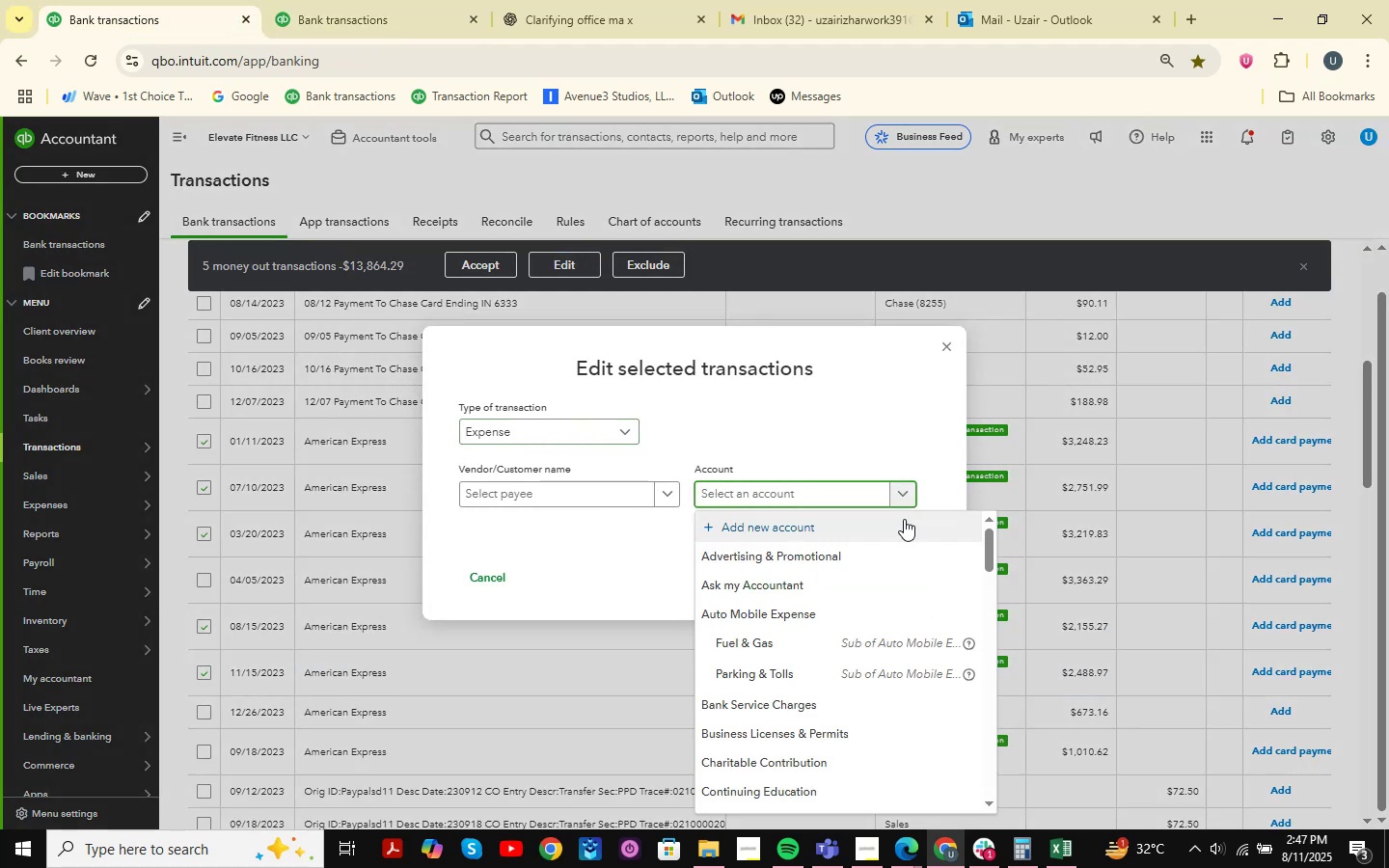 
type(transfers )
 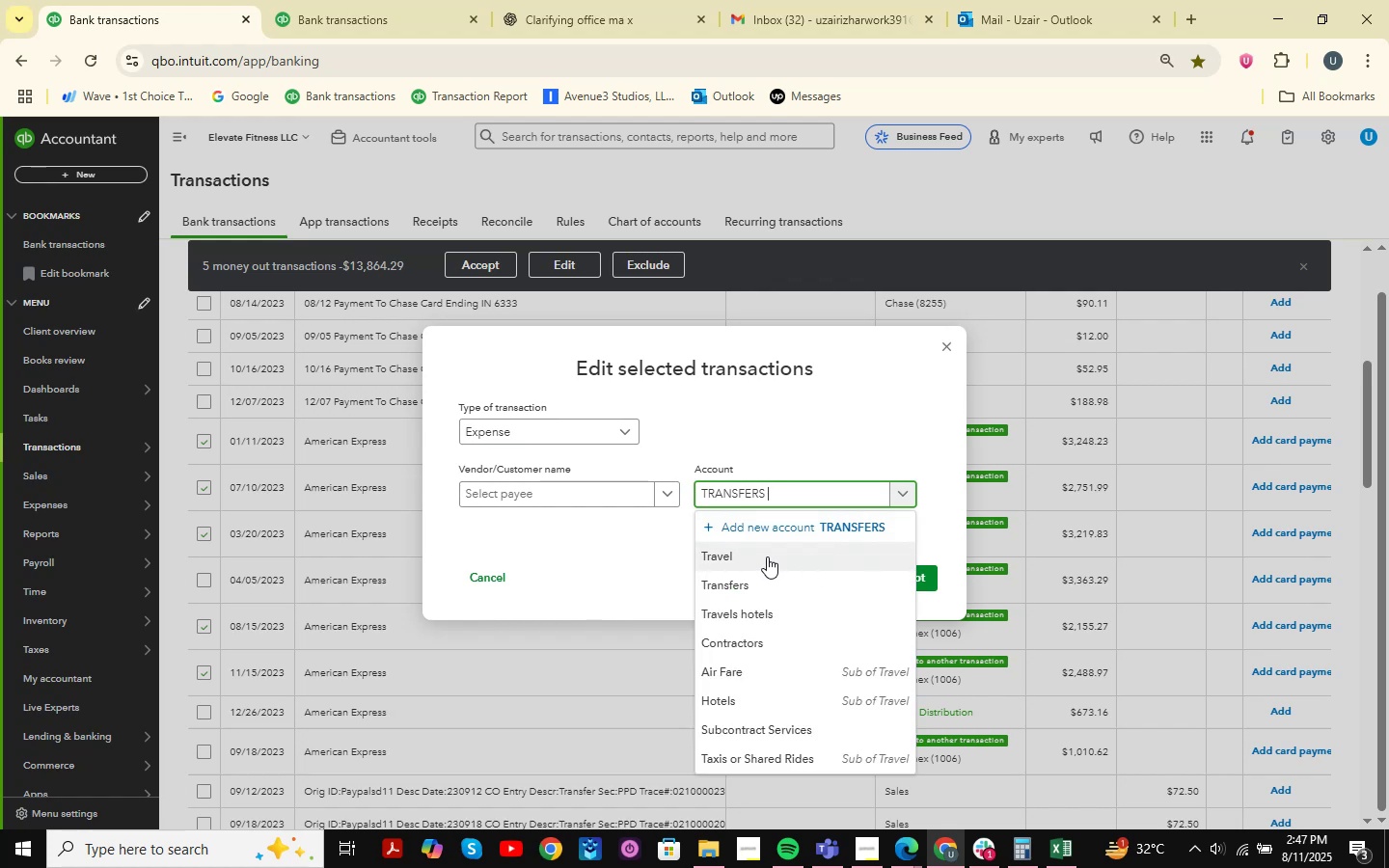 
left_click([730, 581])
 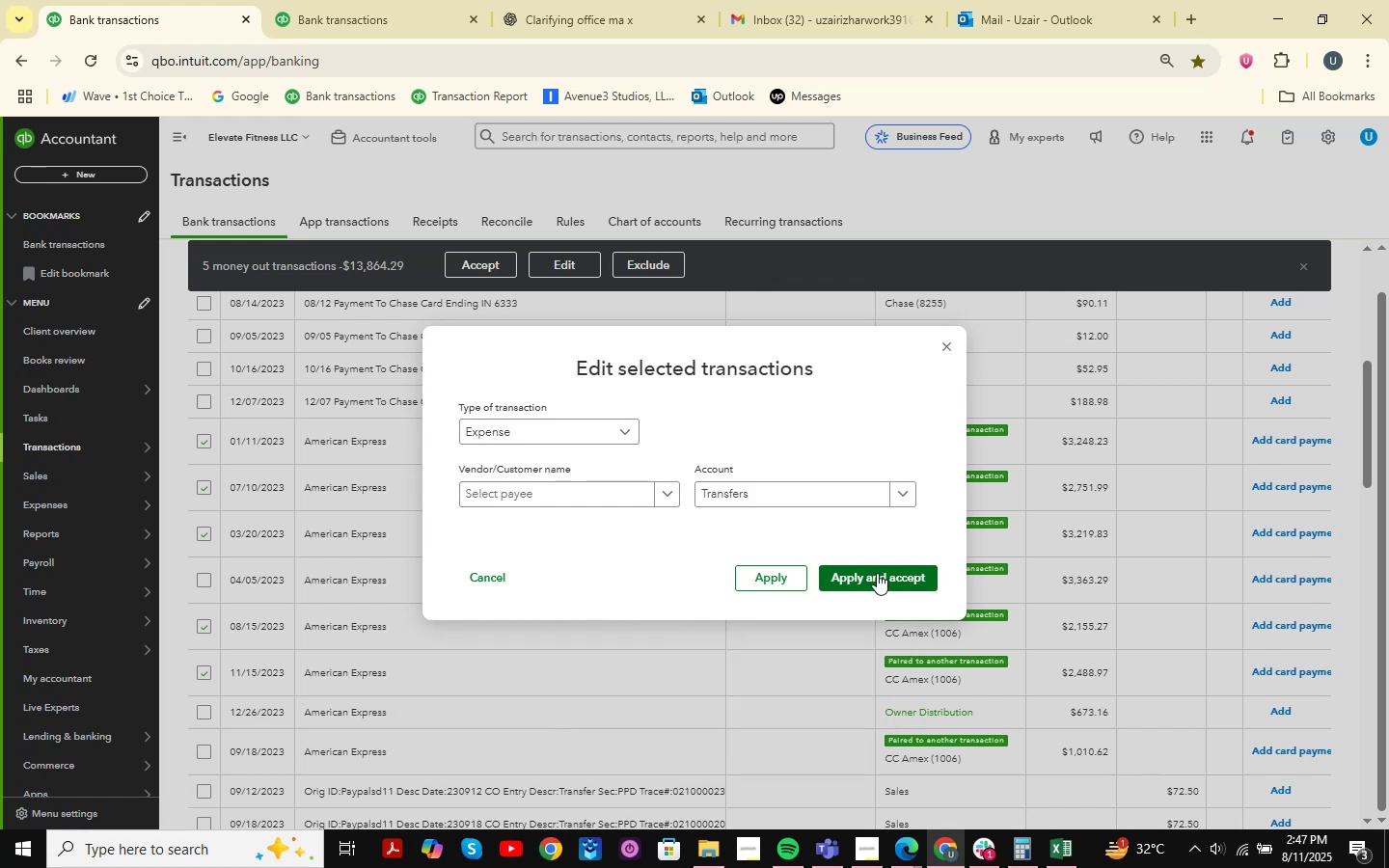 
left_click([877, 573])
 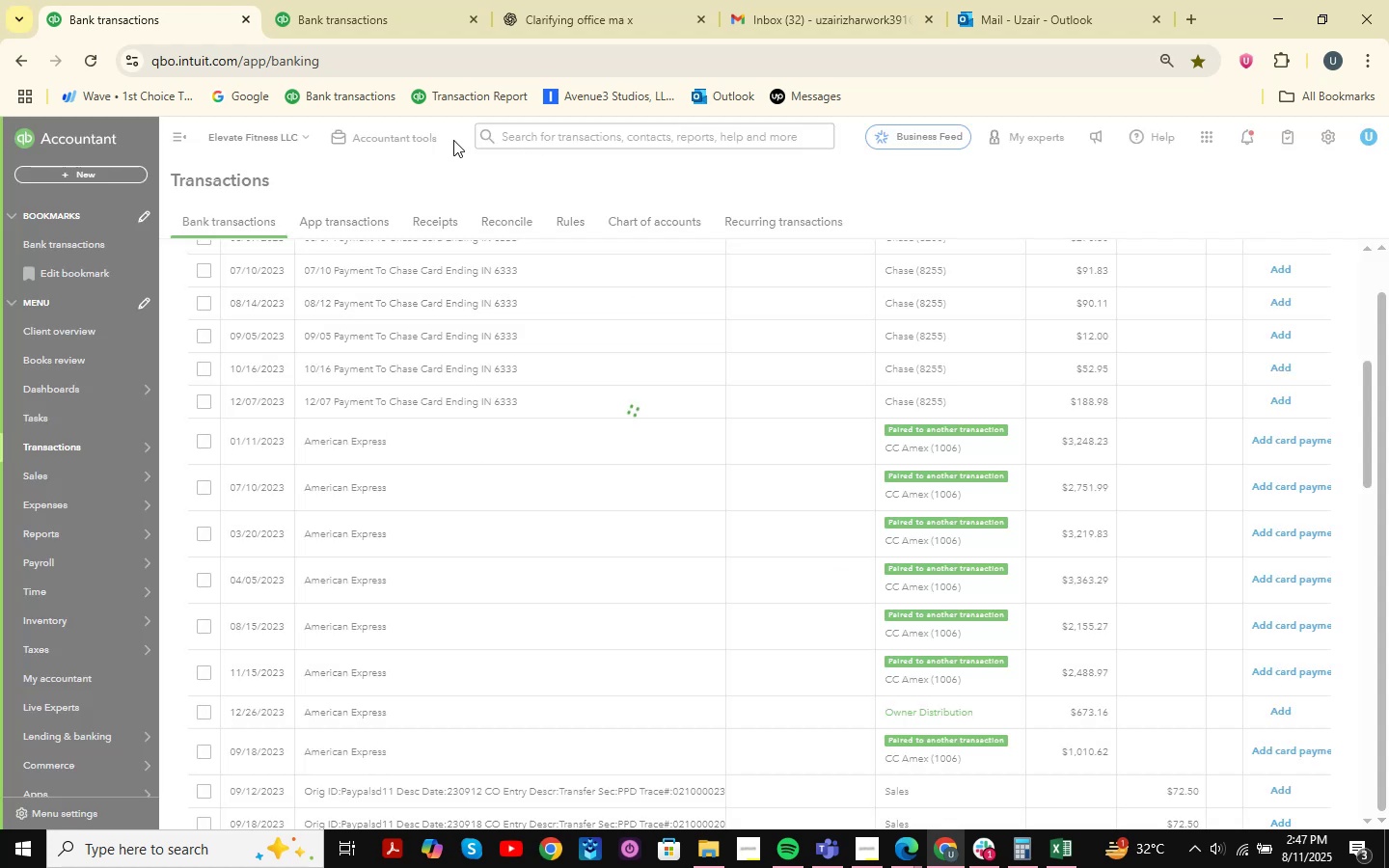 
left_click([385, 0])
 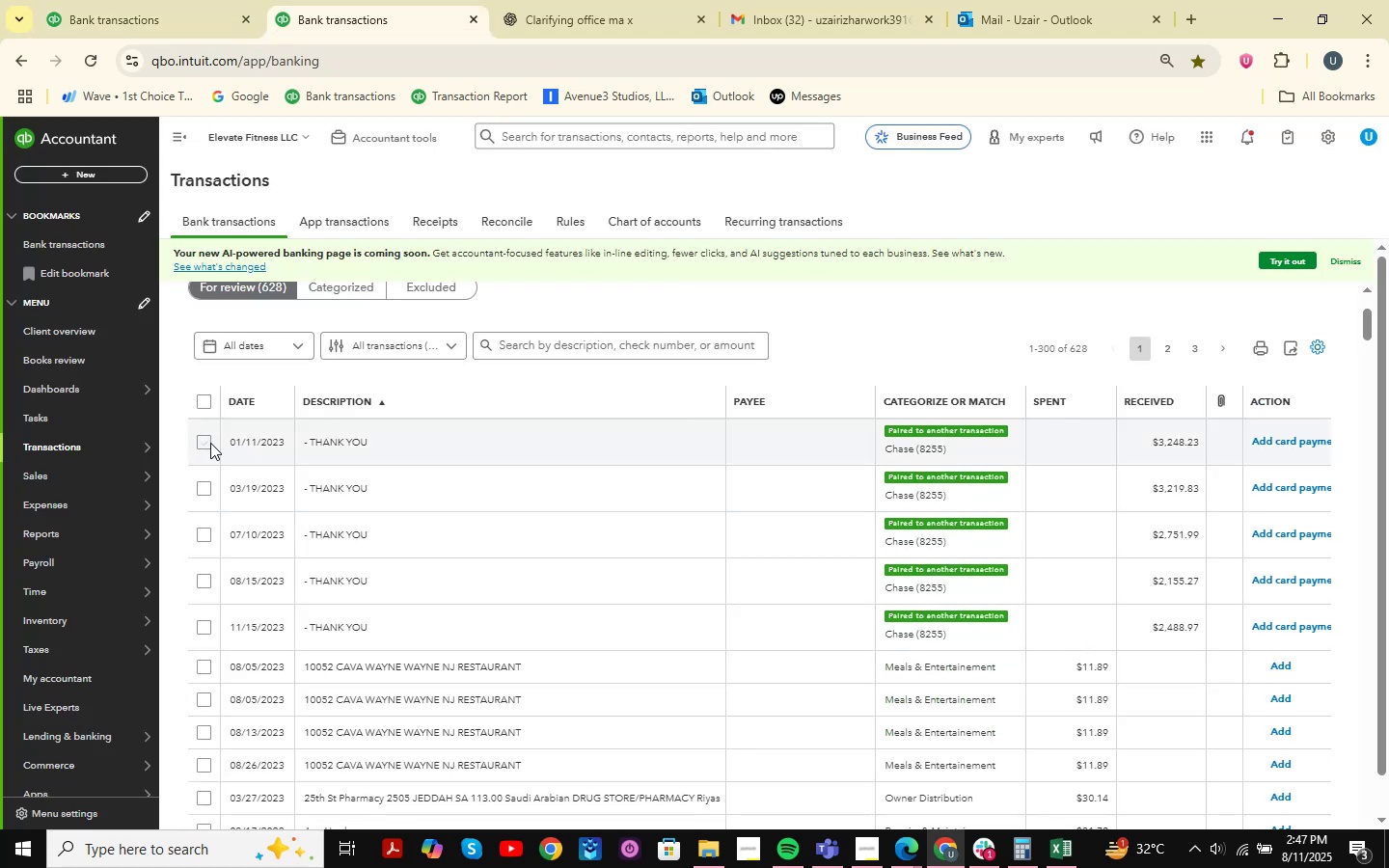 
double_click([202, 489])
 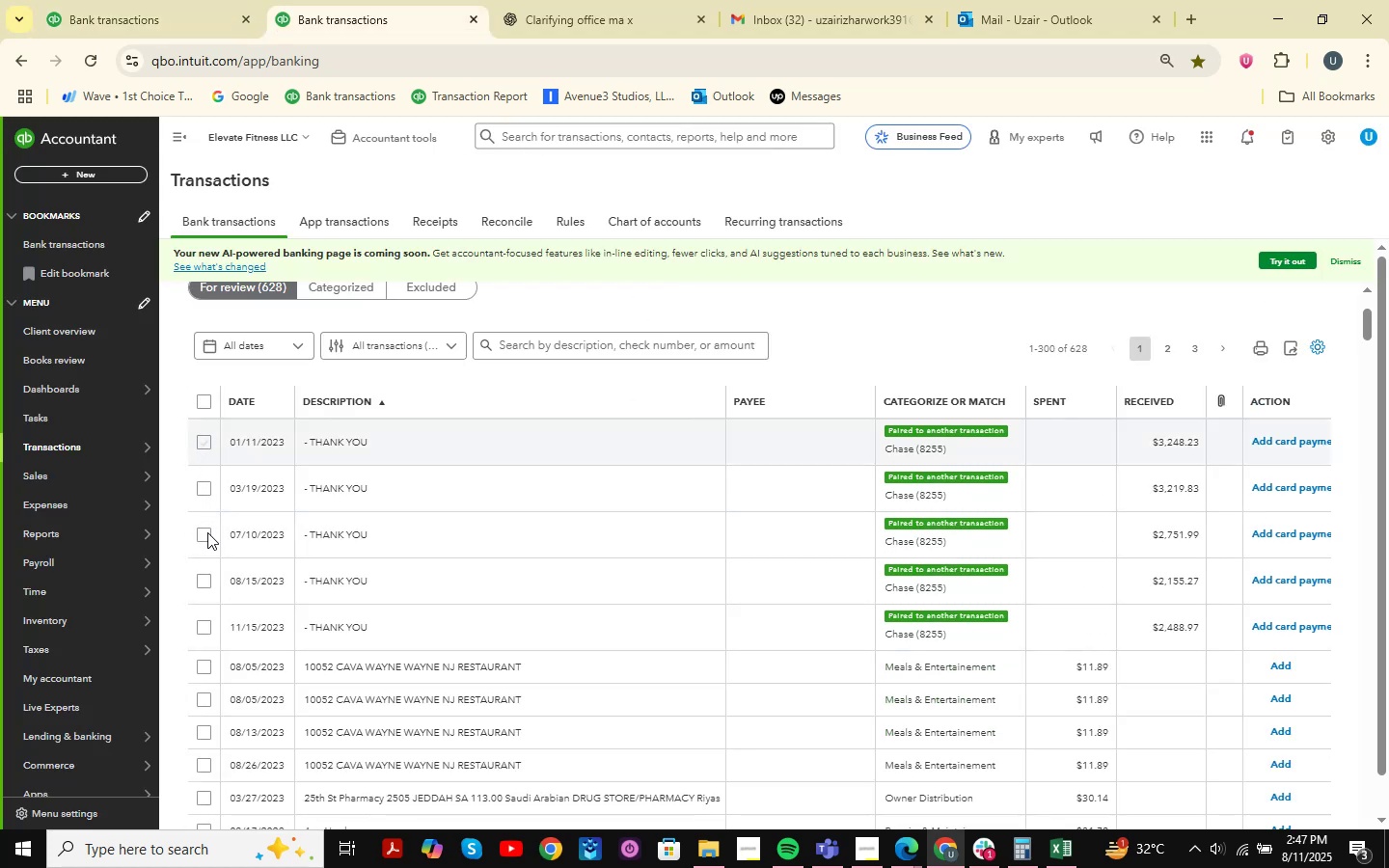 
left_click([207, 532])
 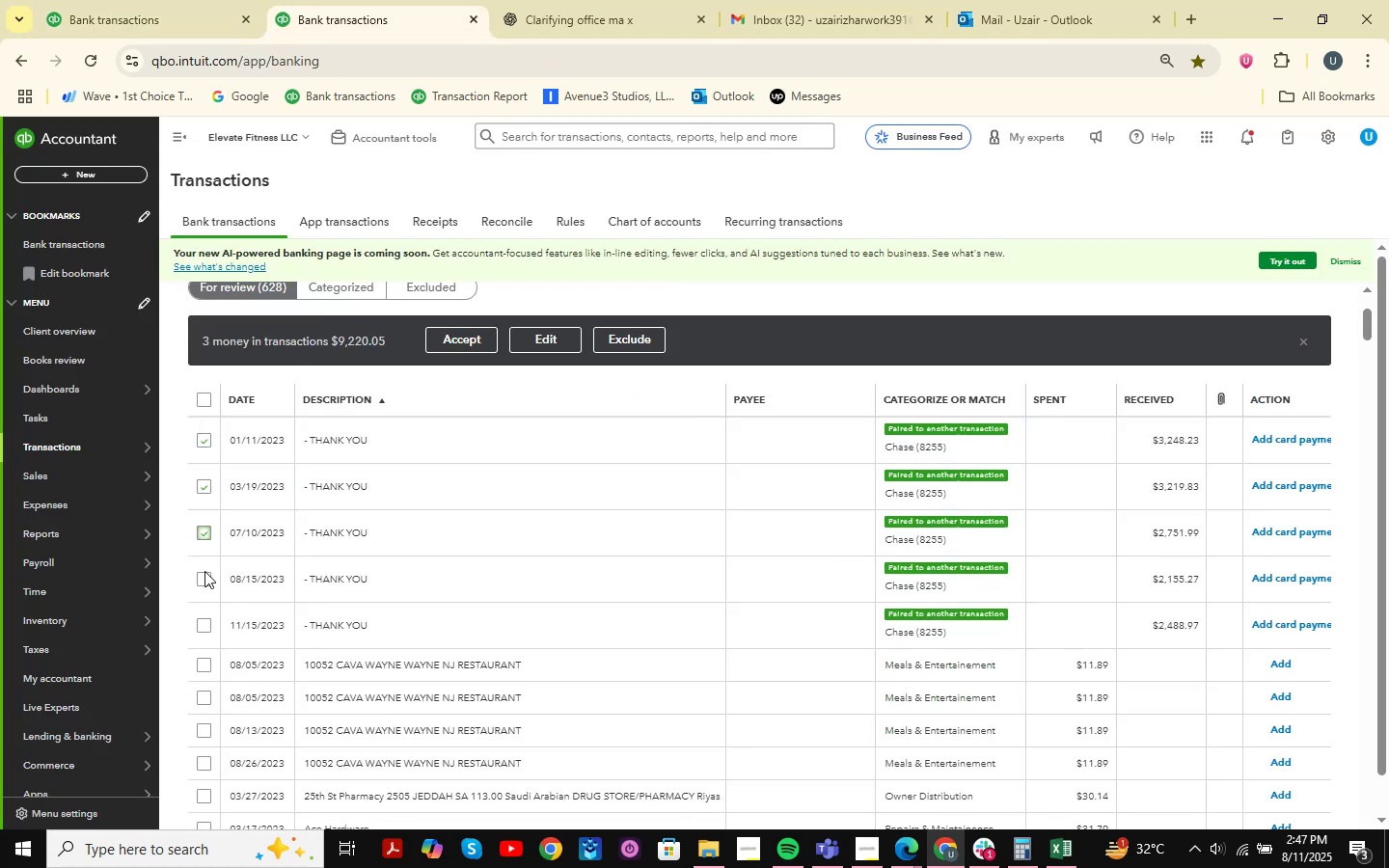 
left_click([204, 578])
 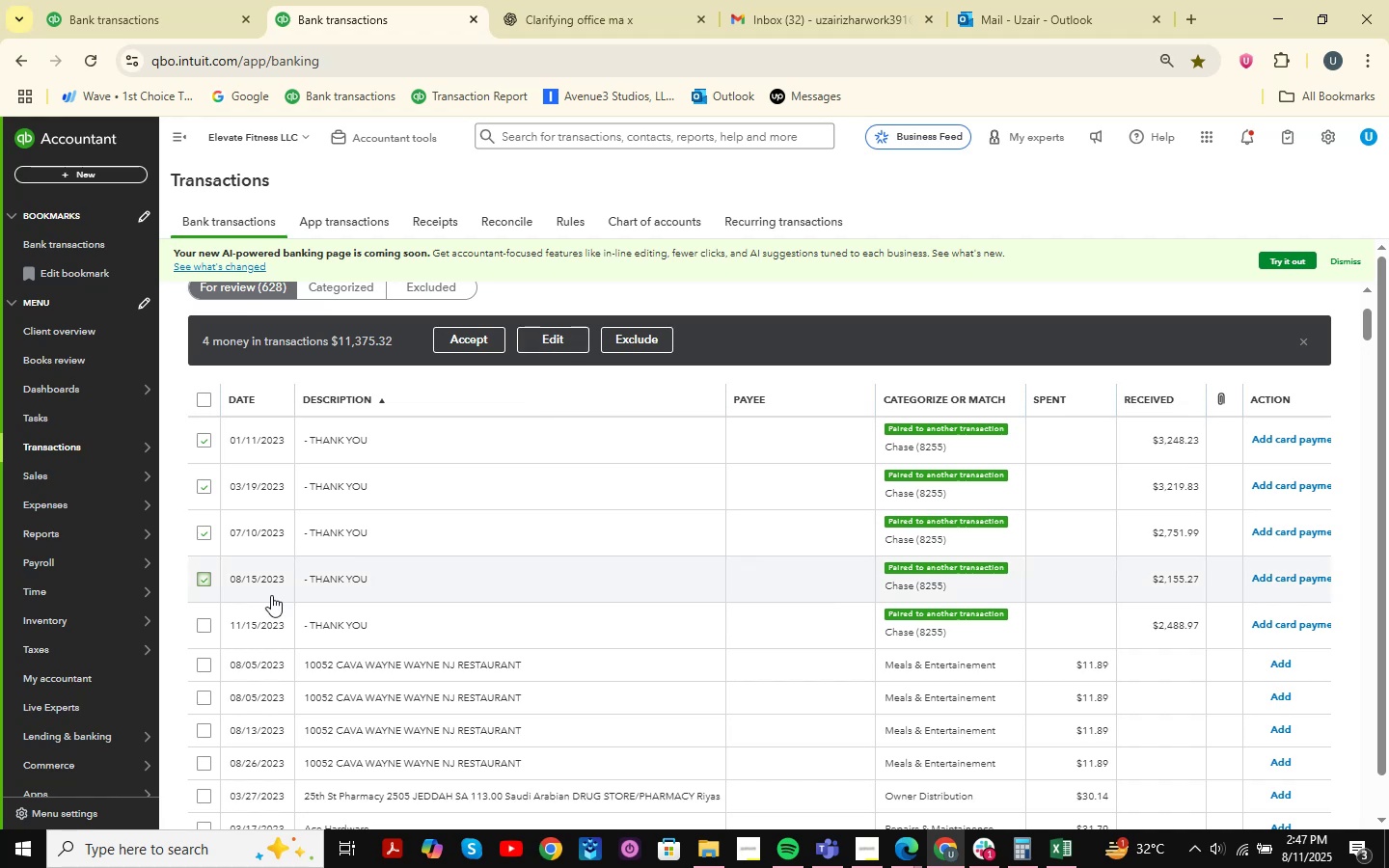 
left_click([203, 624])
 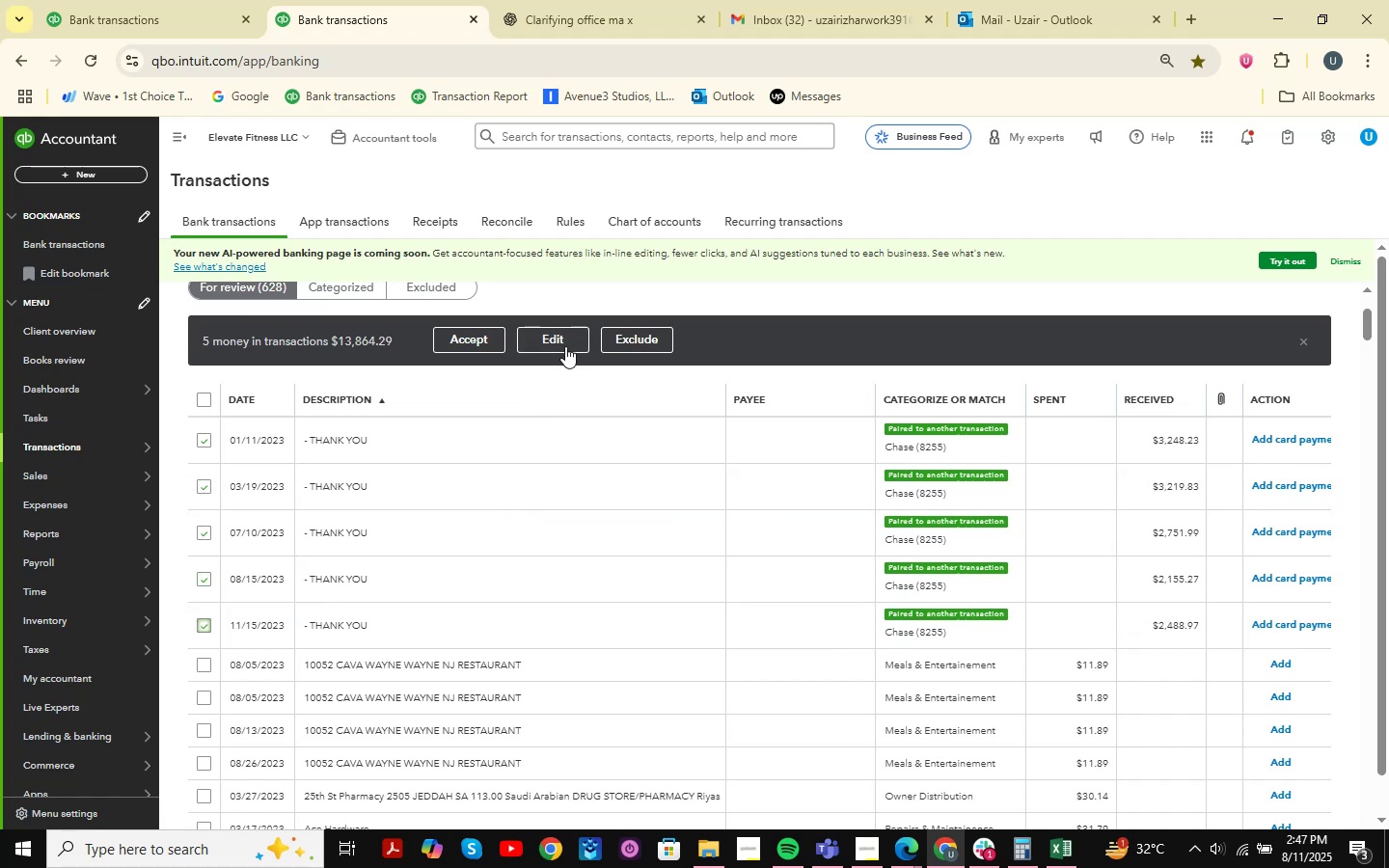 
left_click([565, 346])
 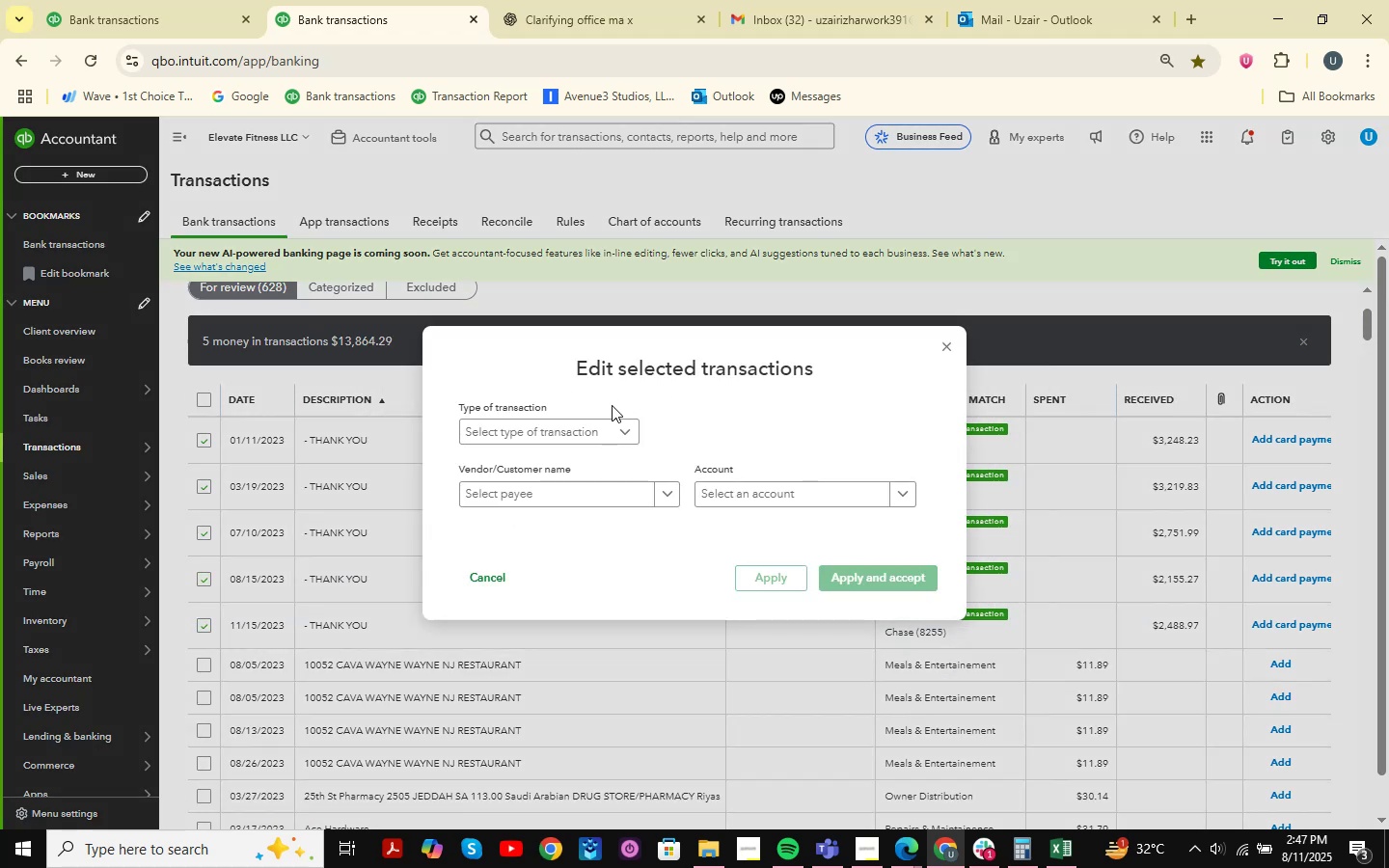 
left_click([582, 425])
 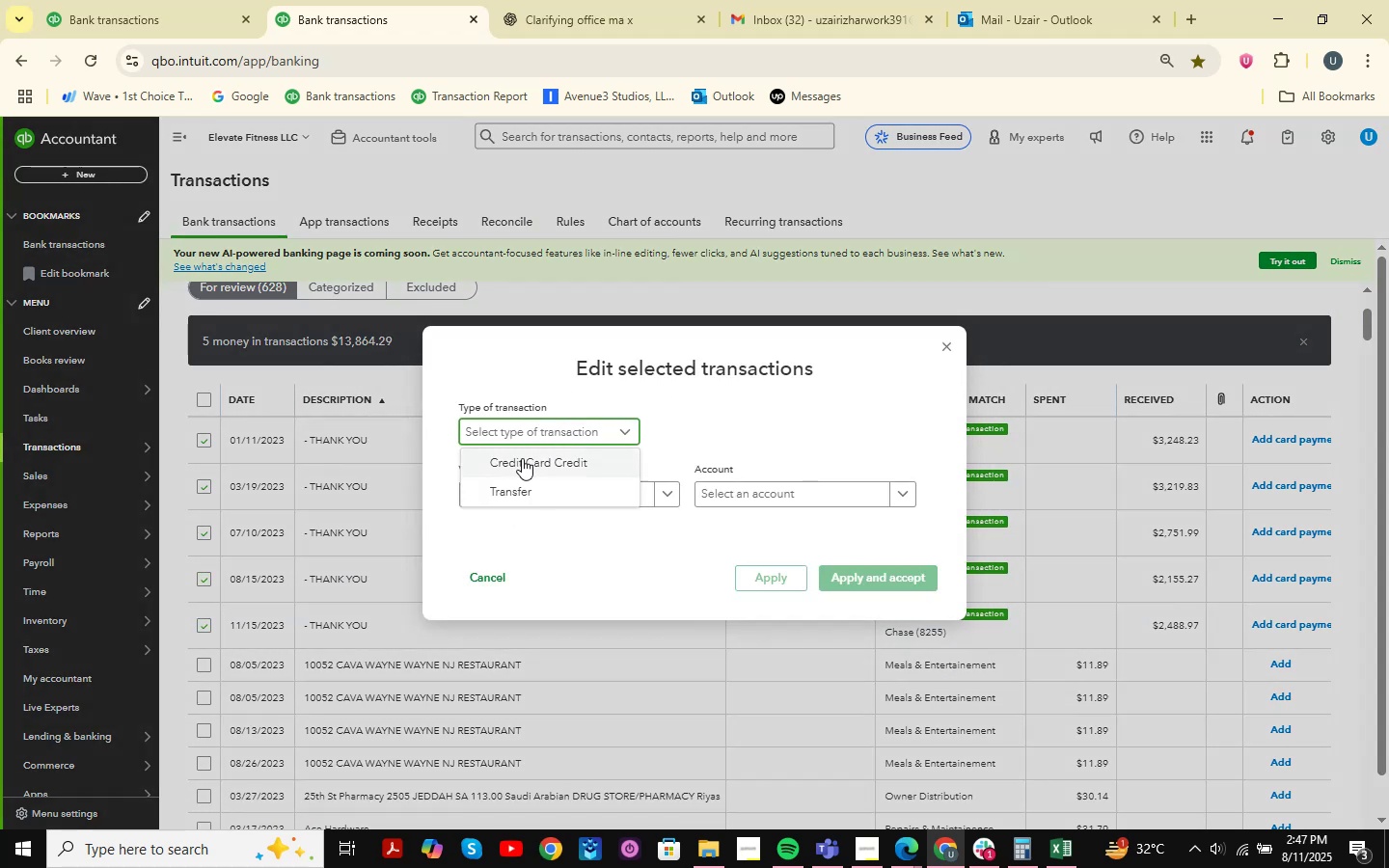 
left_click([521, 459])
 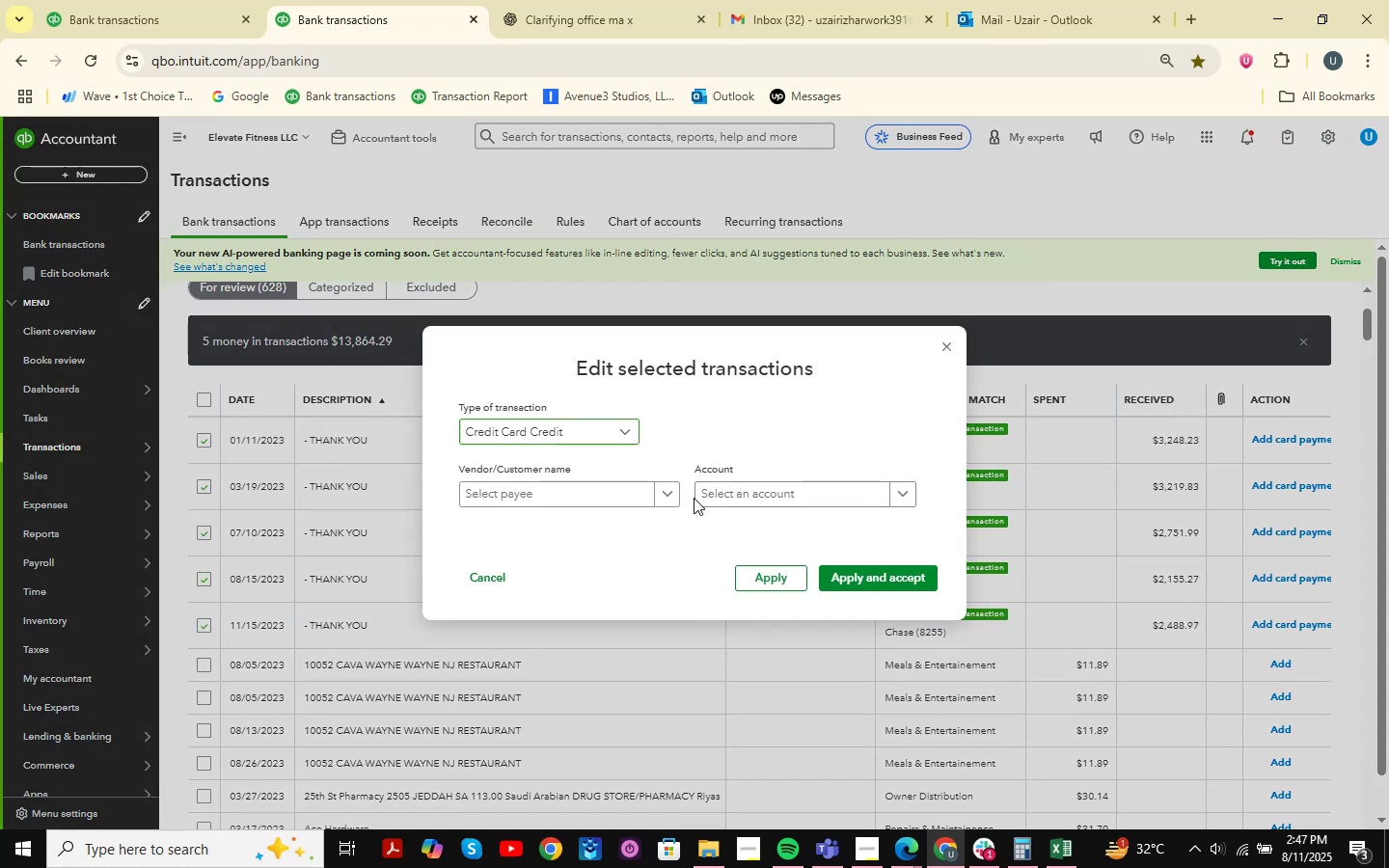 
triple_click([741, 498])
 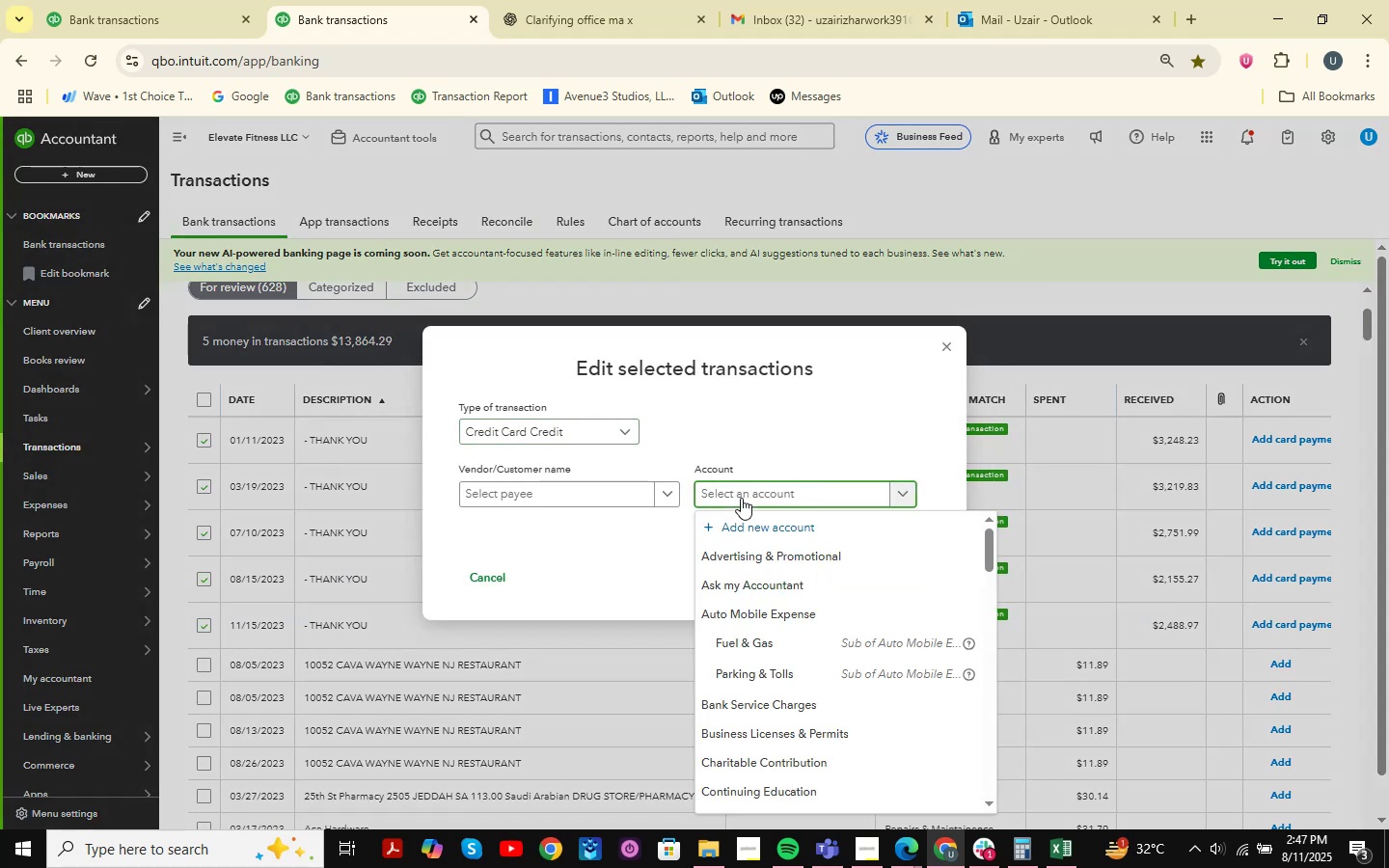 
type(transfers )
 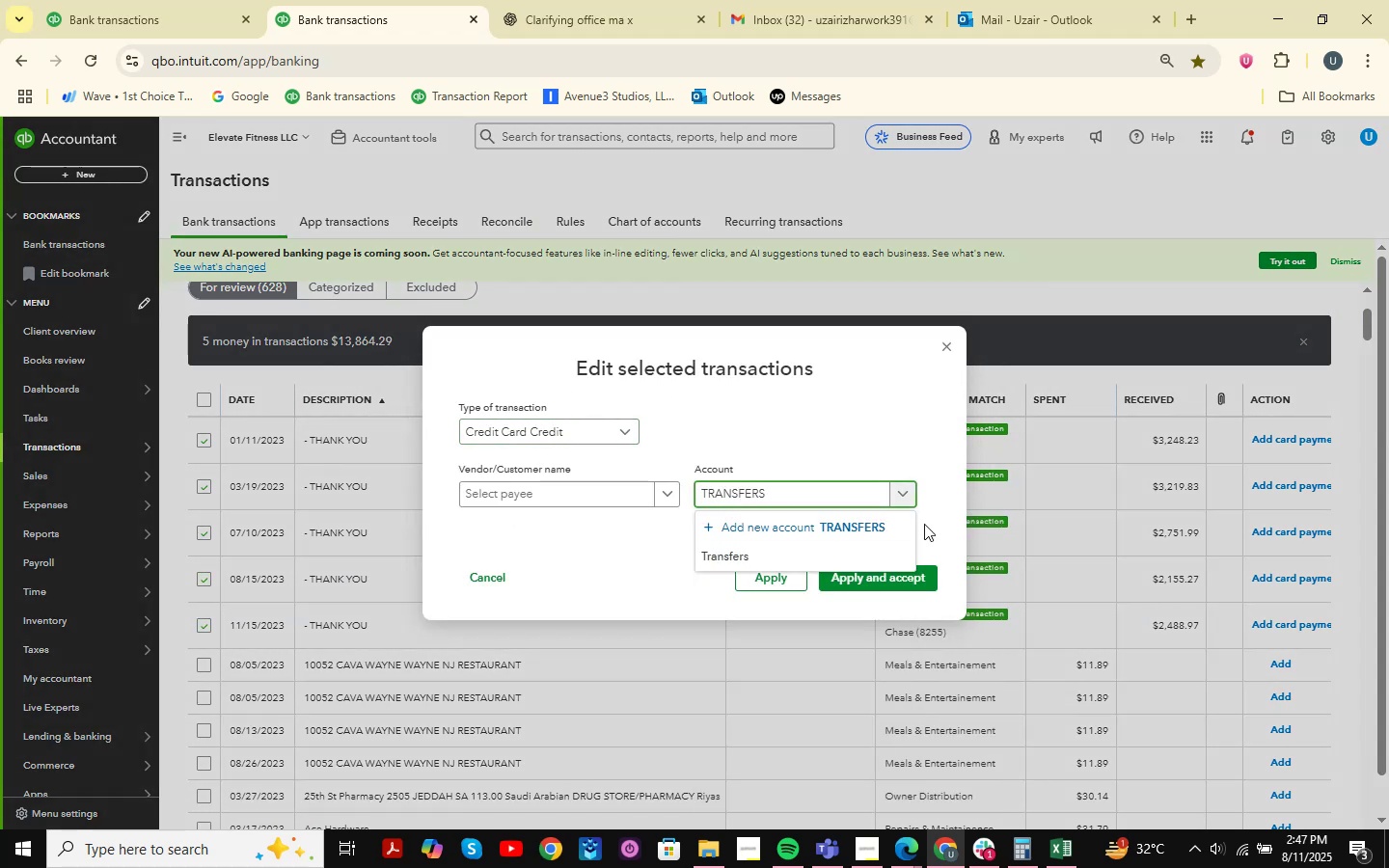 
left_click([846, 544])
 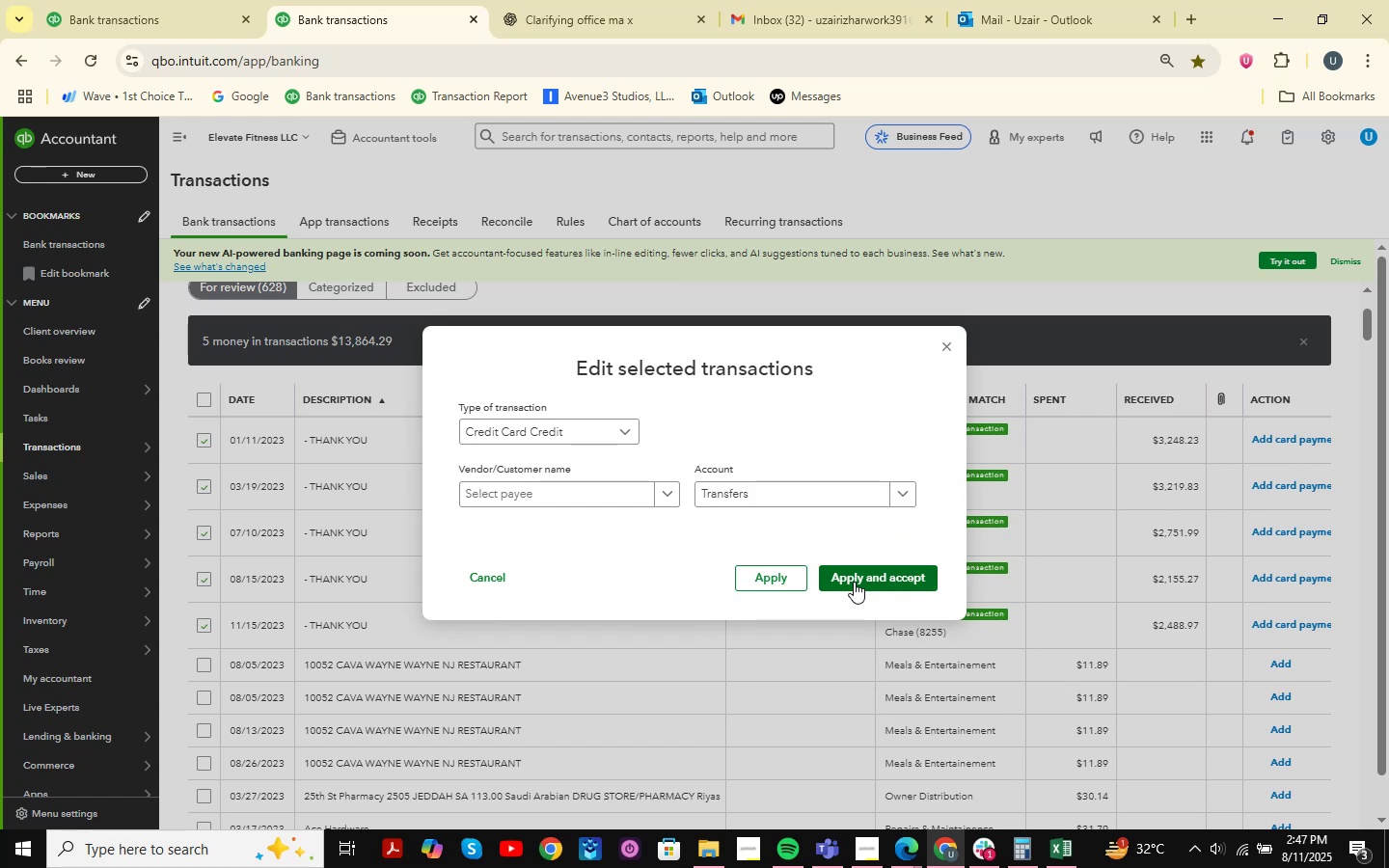 
left_click([854, 582])
 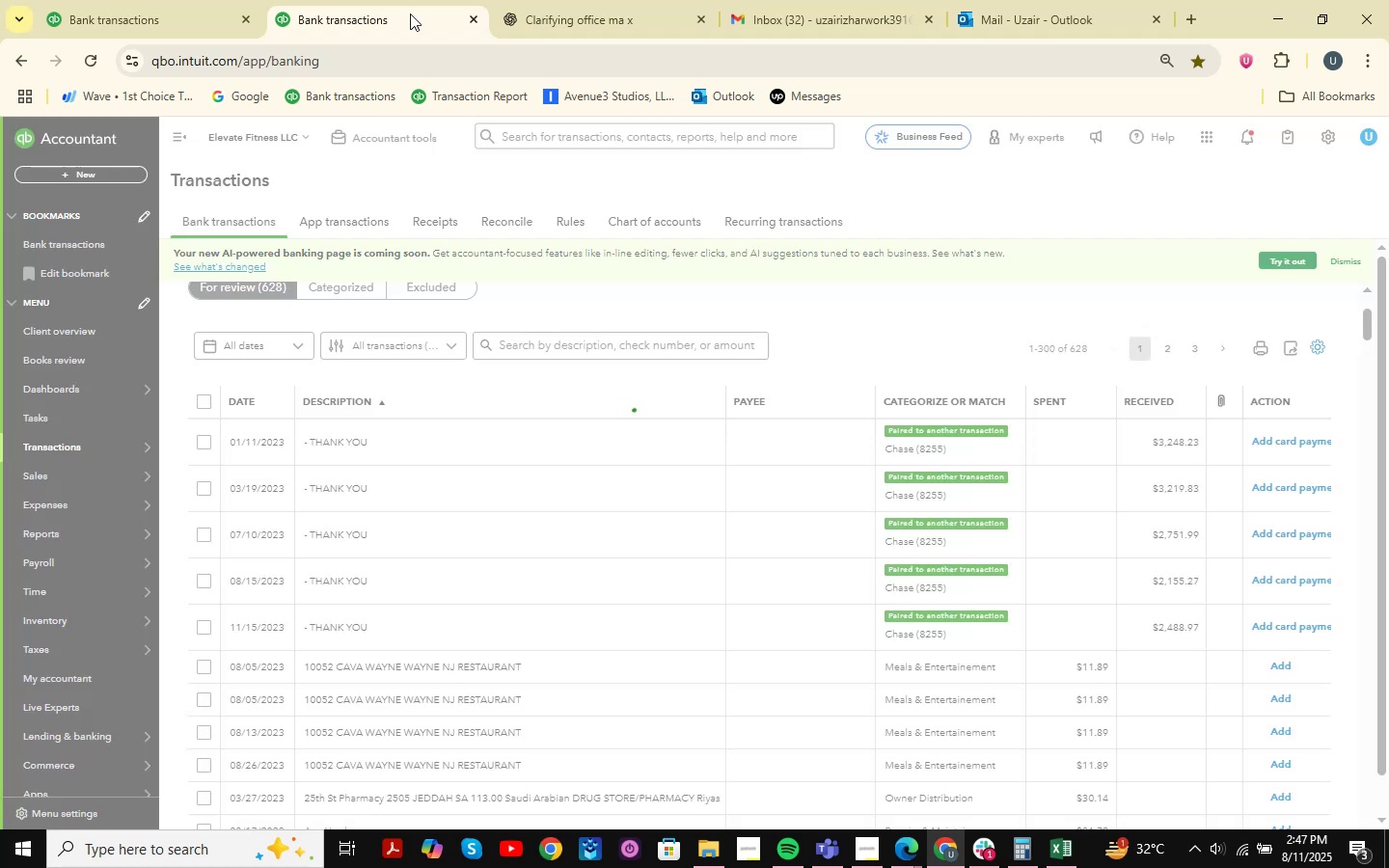 
double_click([352, 0])
 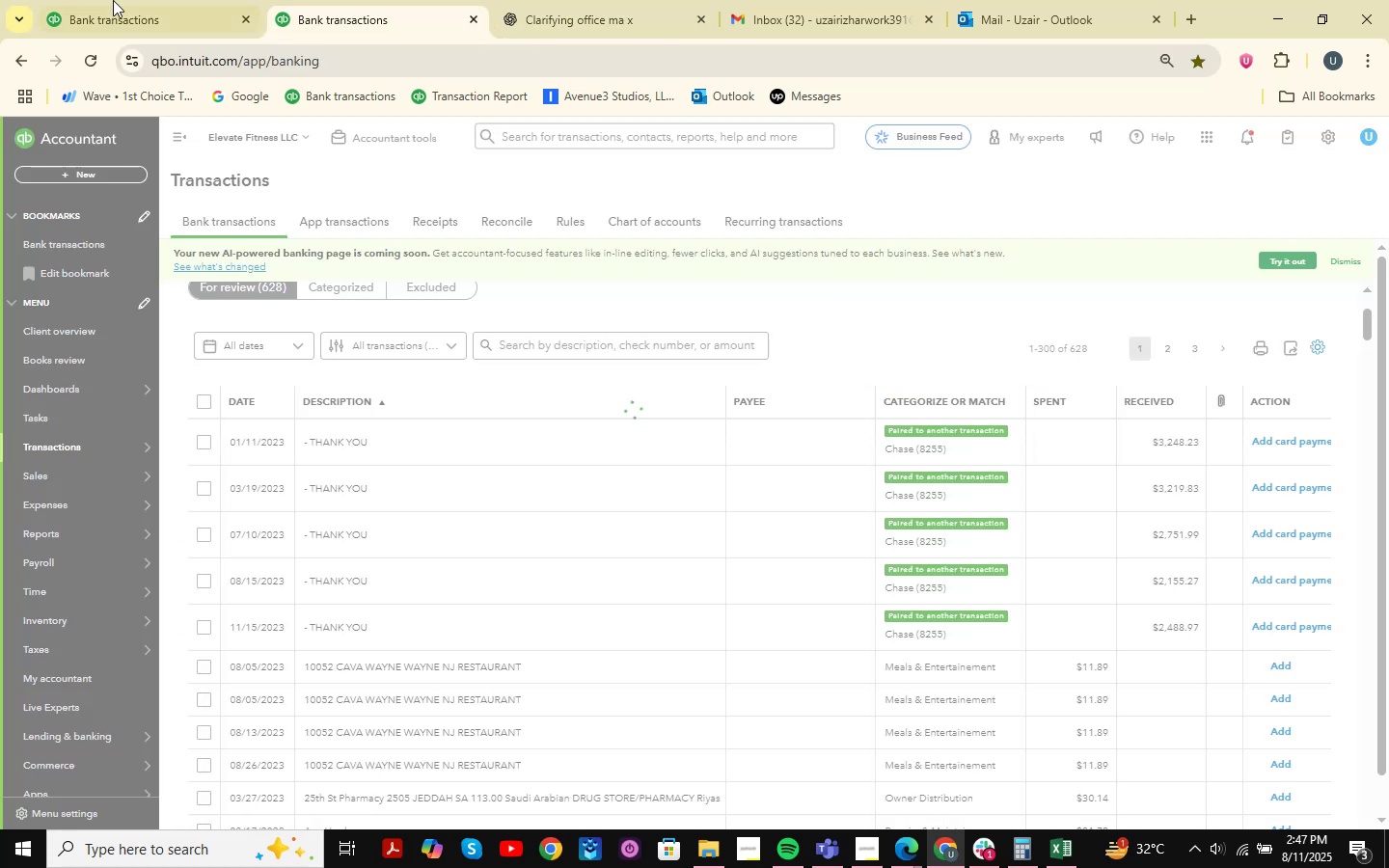 
triple_click([113, 0])
 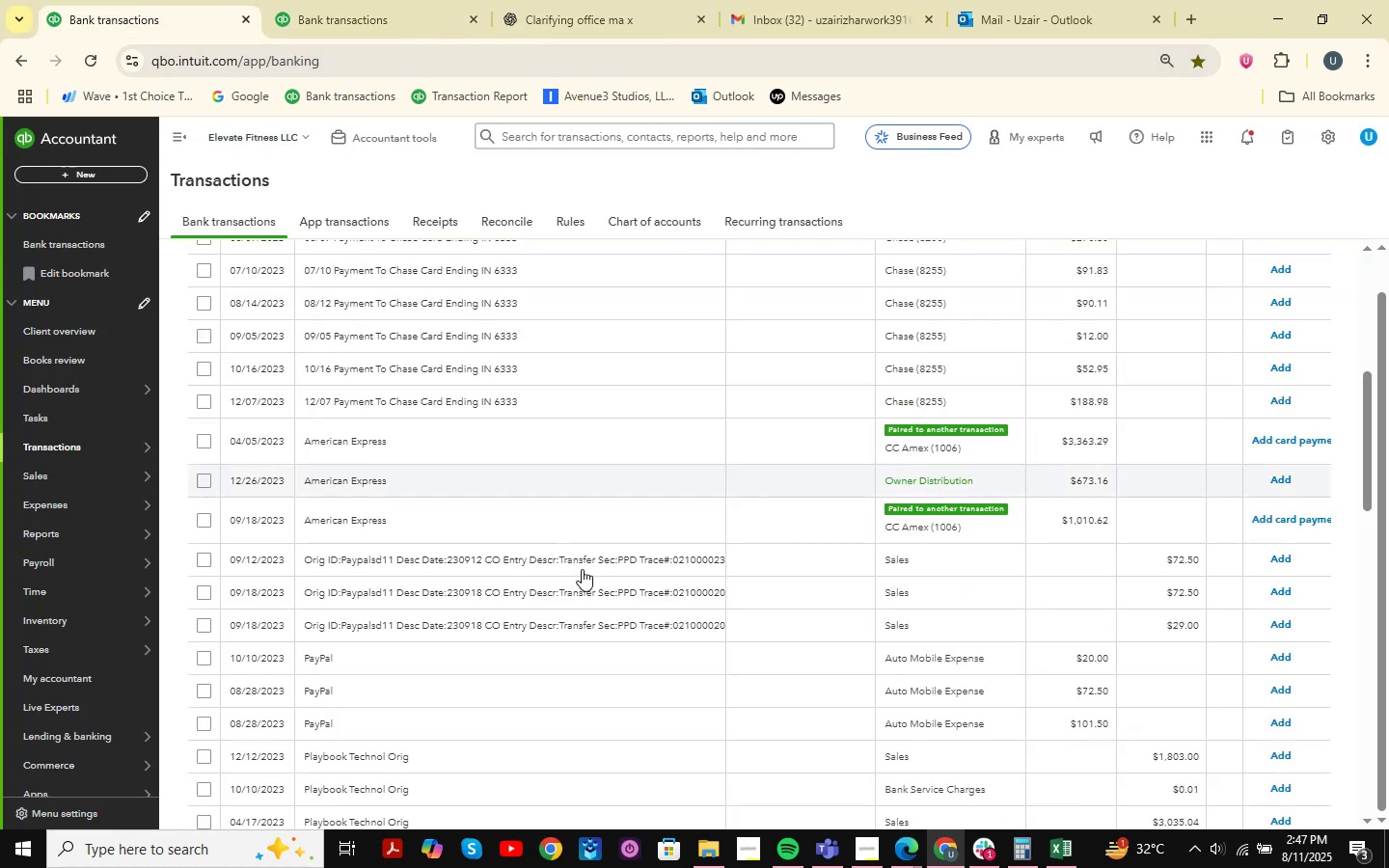 
left_click([325, 15])
 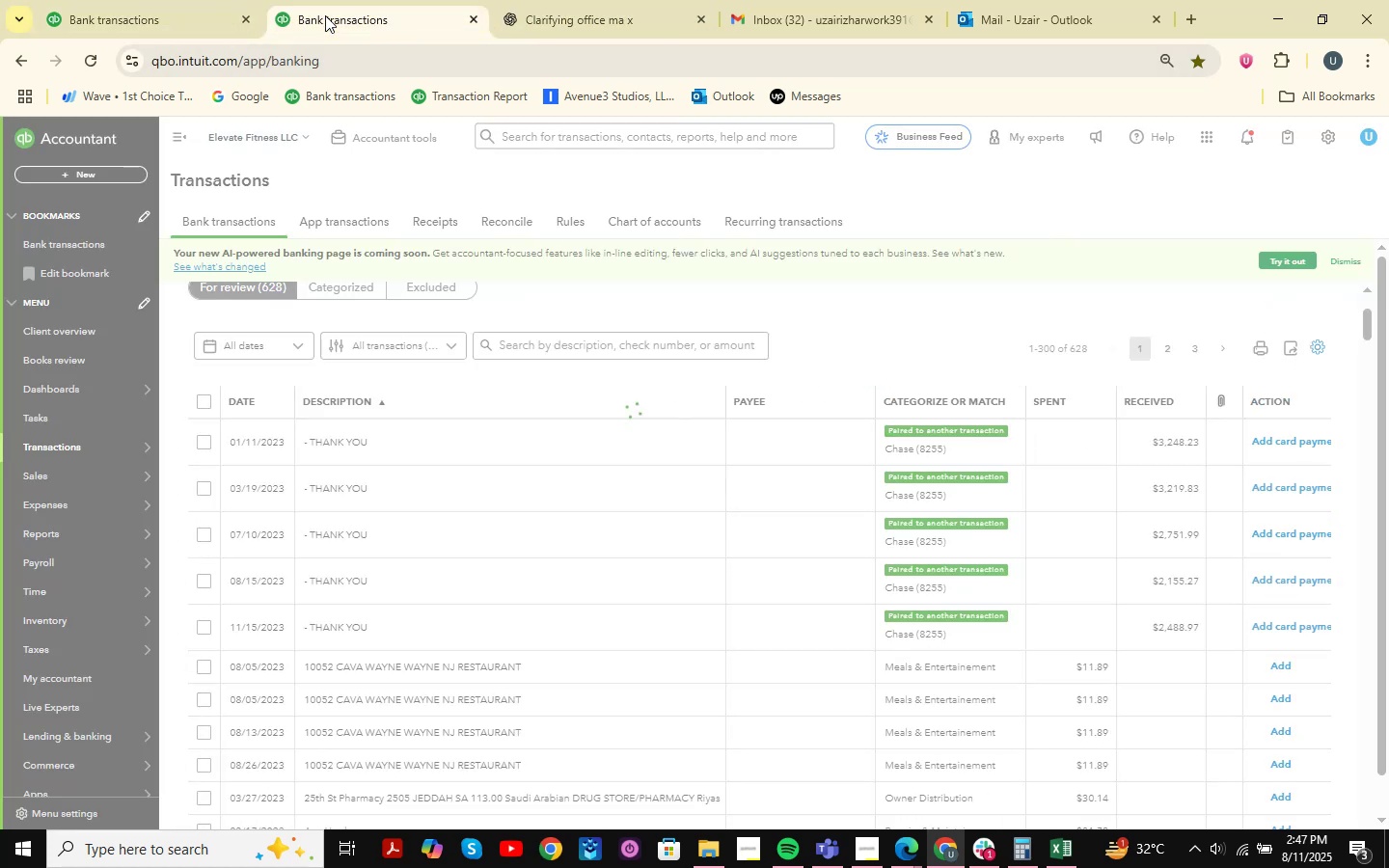 
right_click([329, 15])
 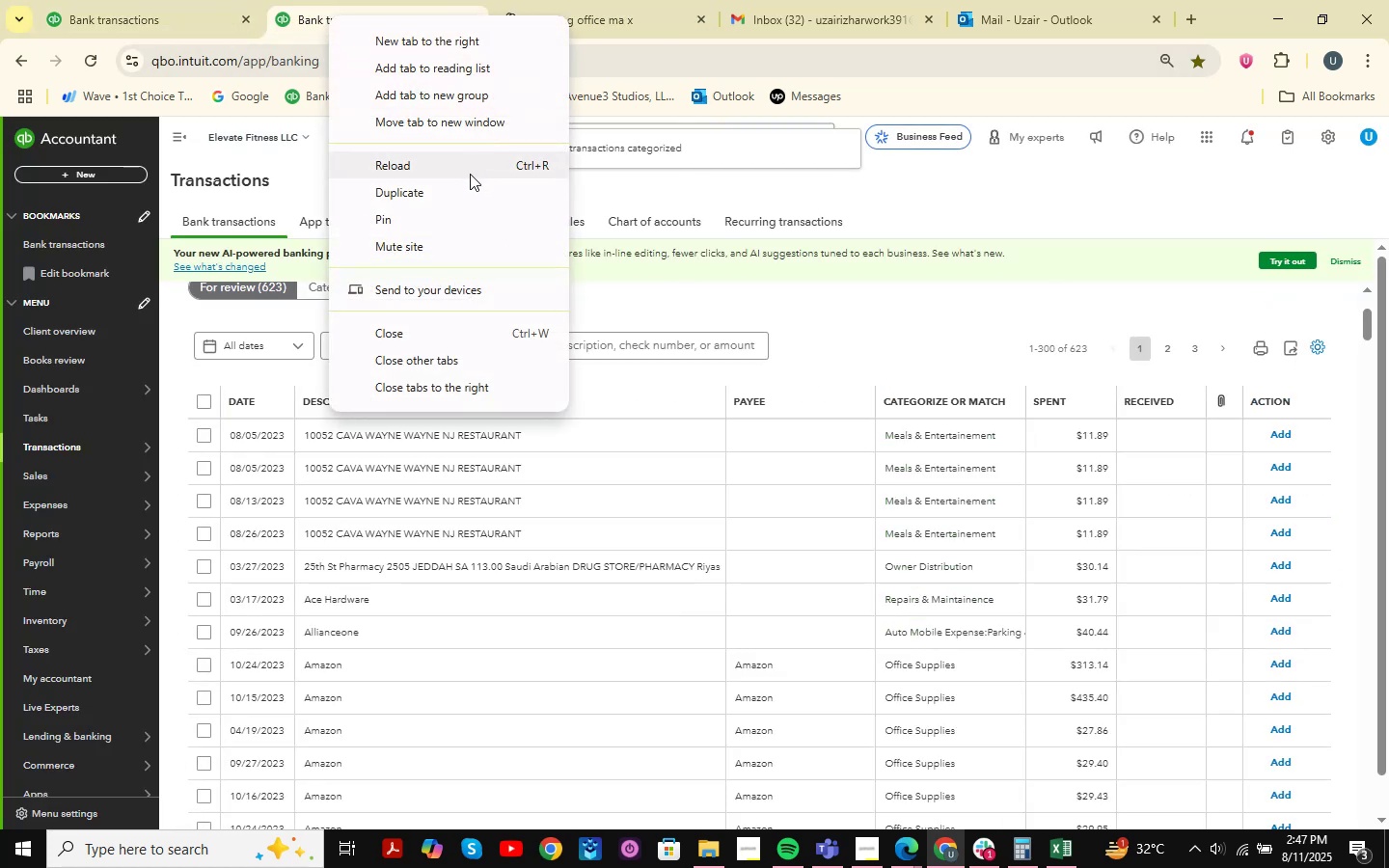 
left_click([460, 194])
 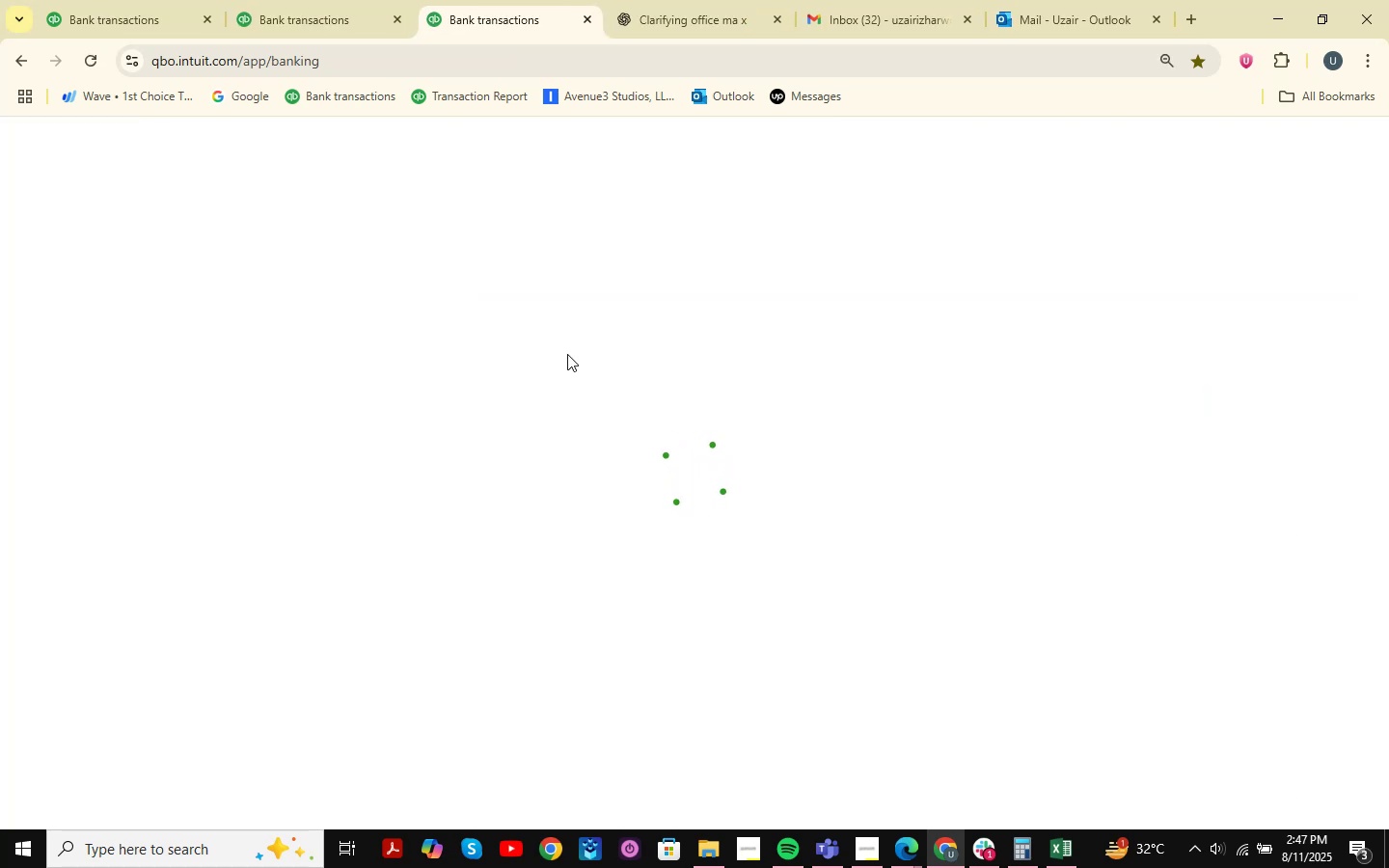 
wait(12.26)
 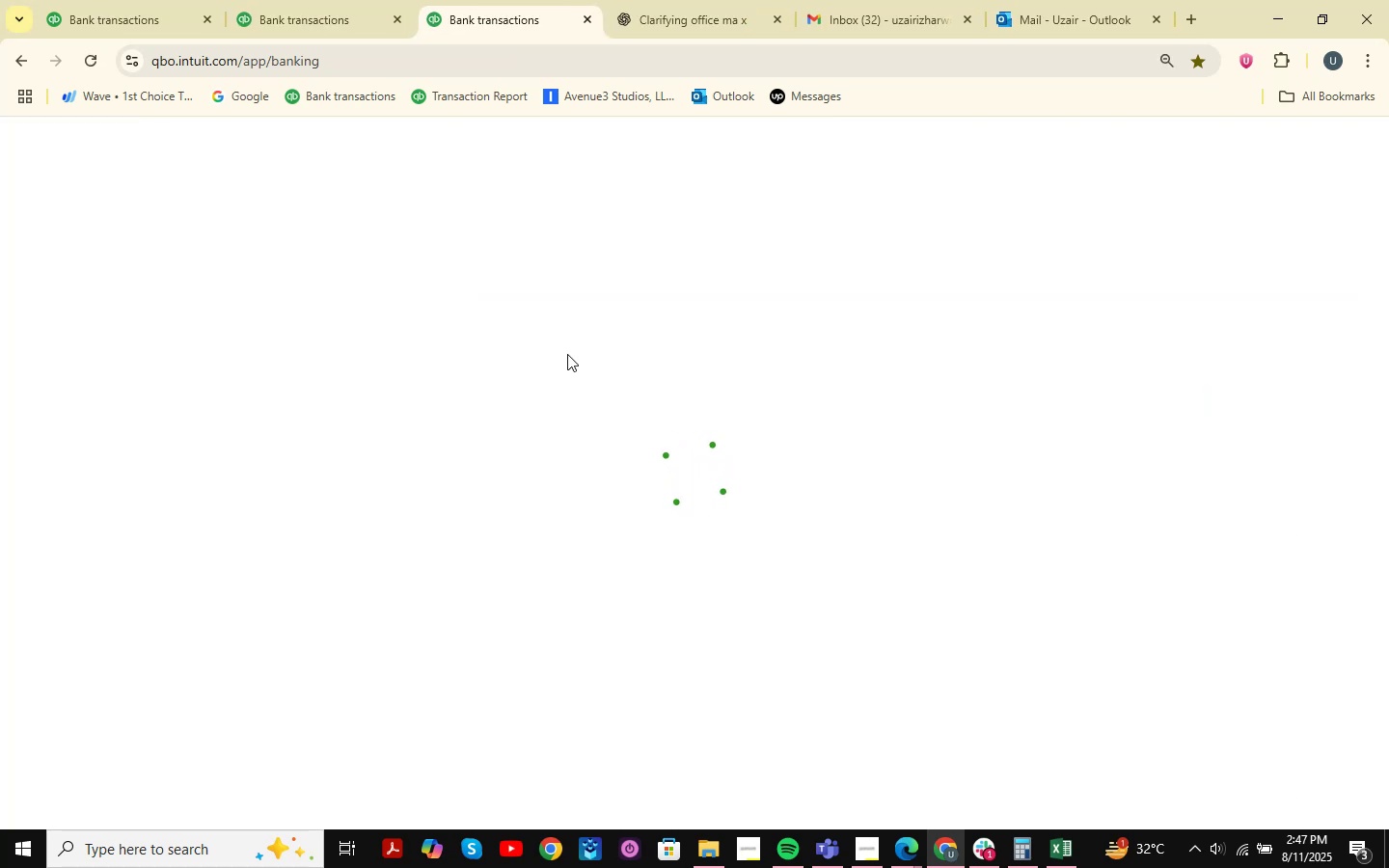 
left_click([183, 543])
 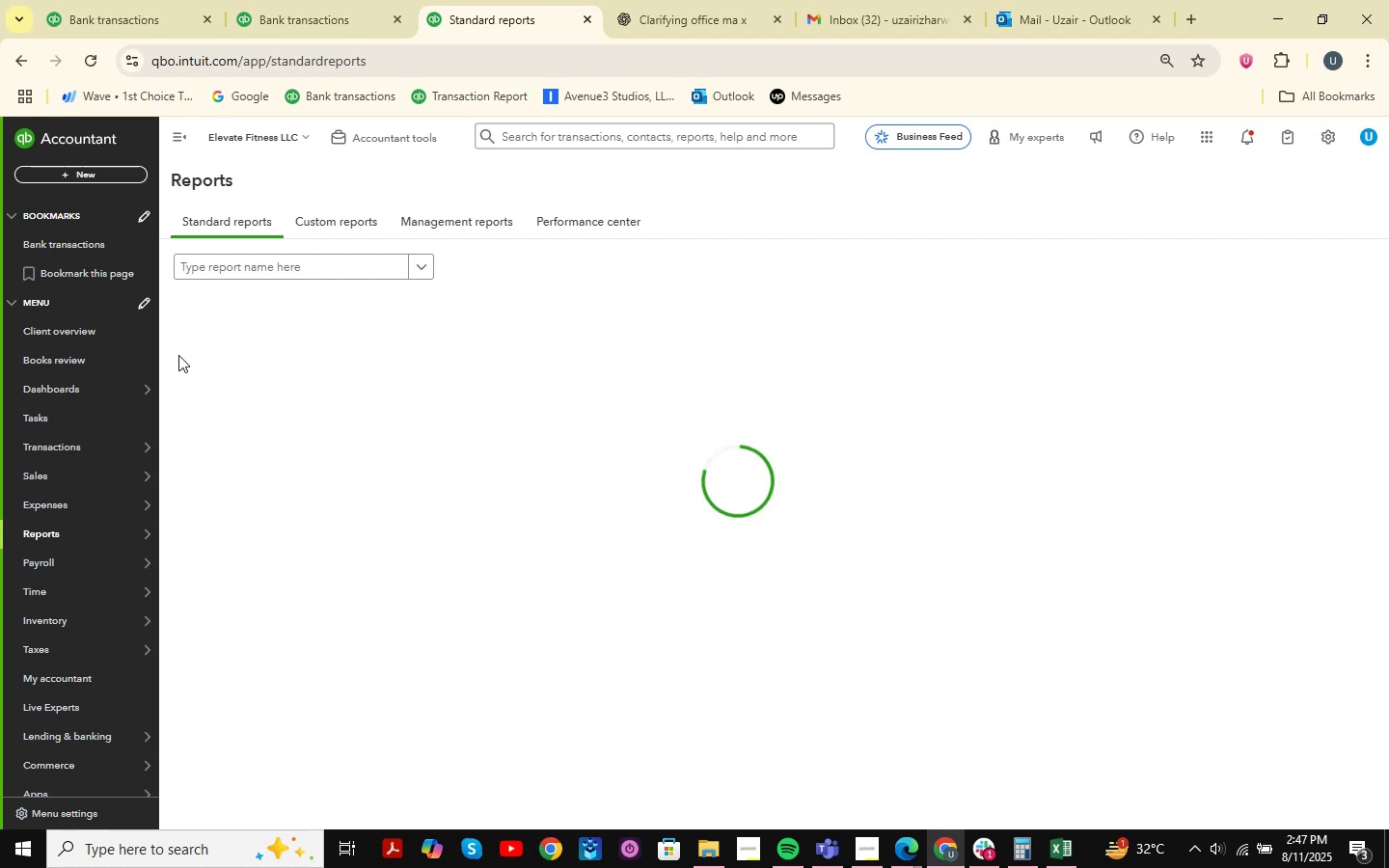 
wait(12.95)
 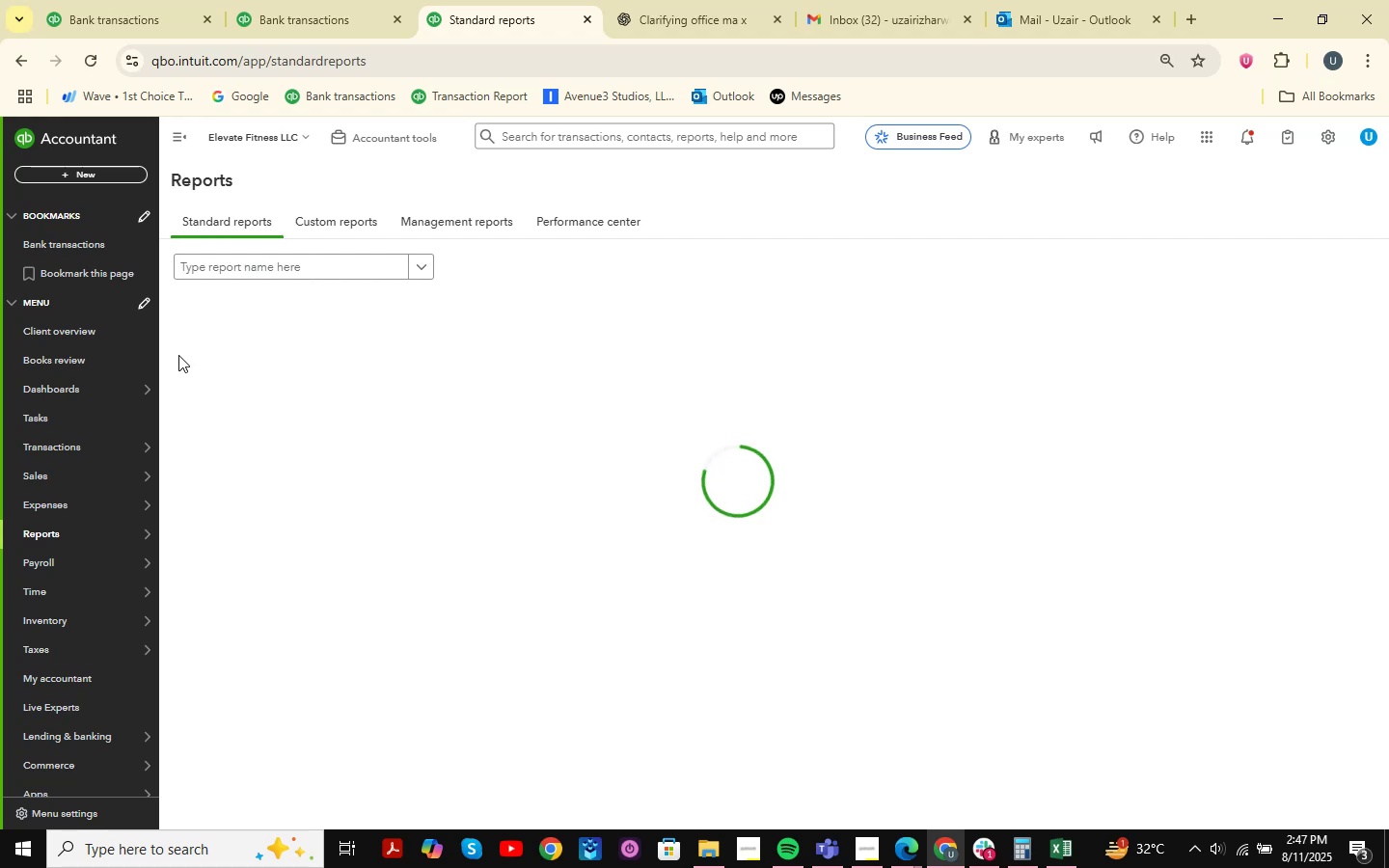 
left_click([108, 0])
 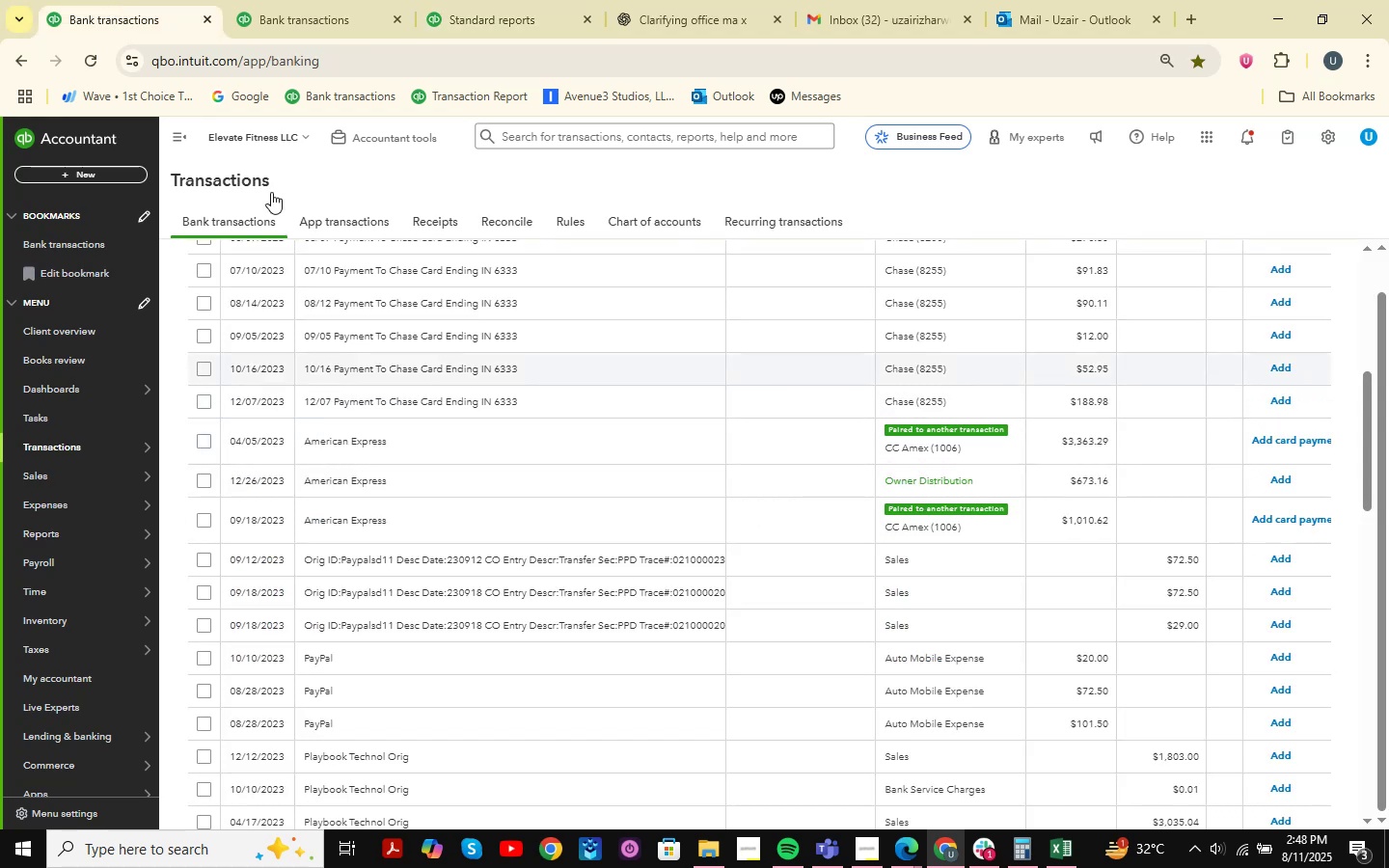 
double_click([527, 0])
 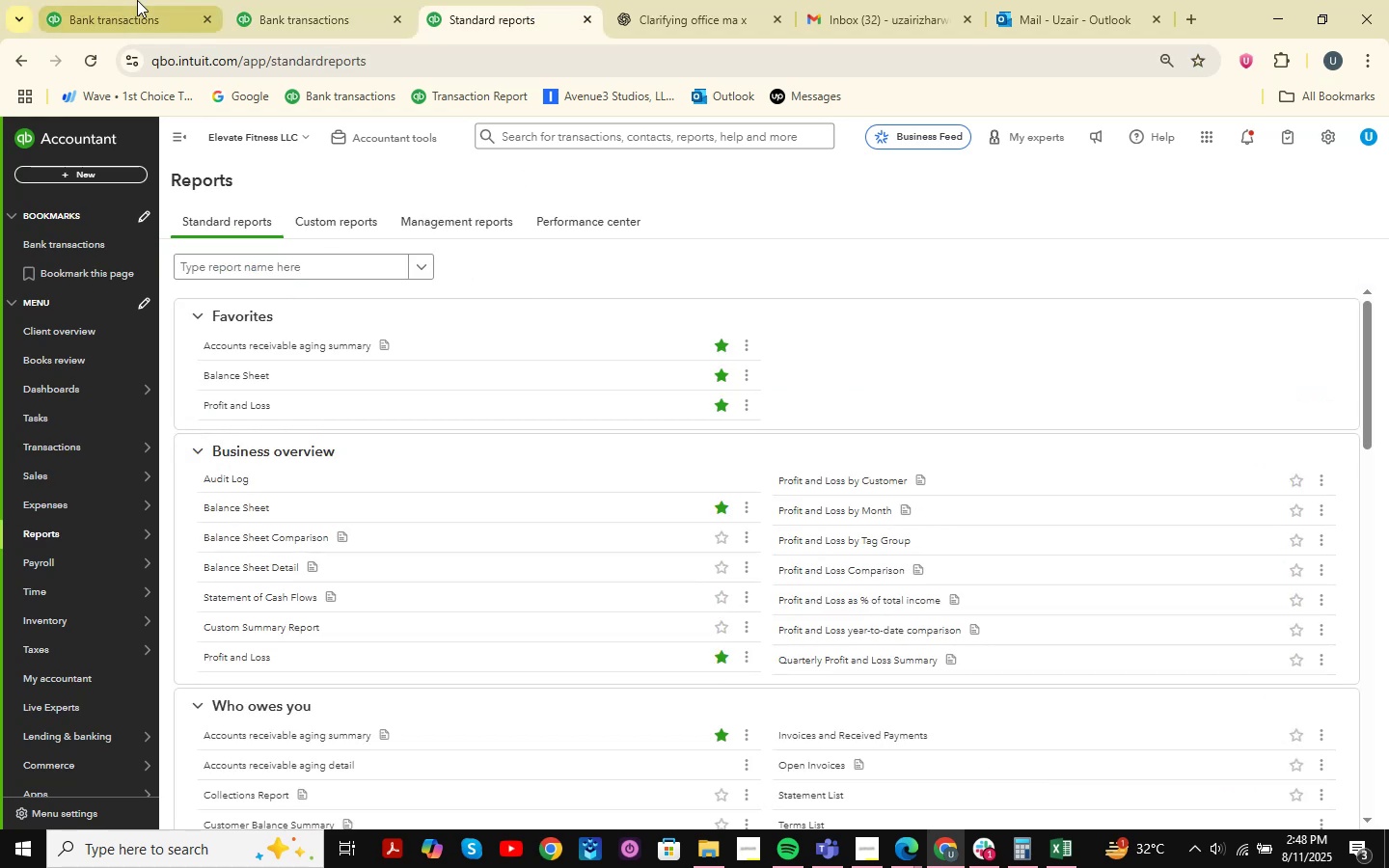 
double_click([344, 6])
 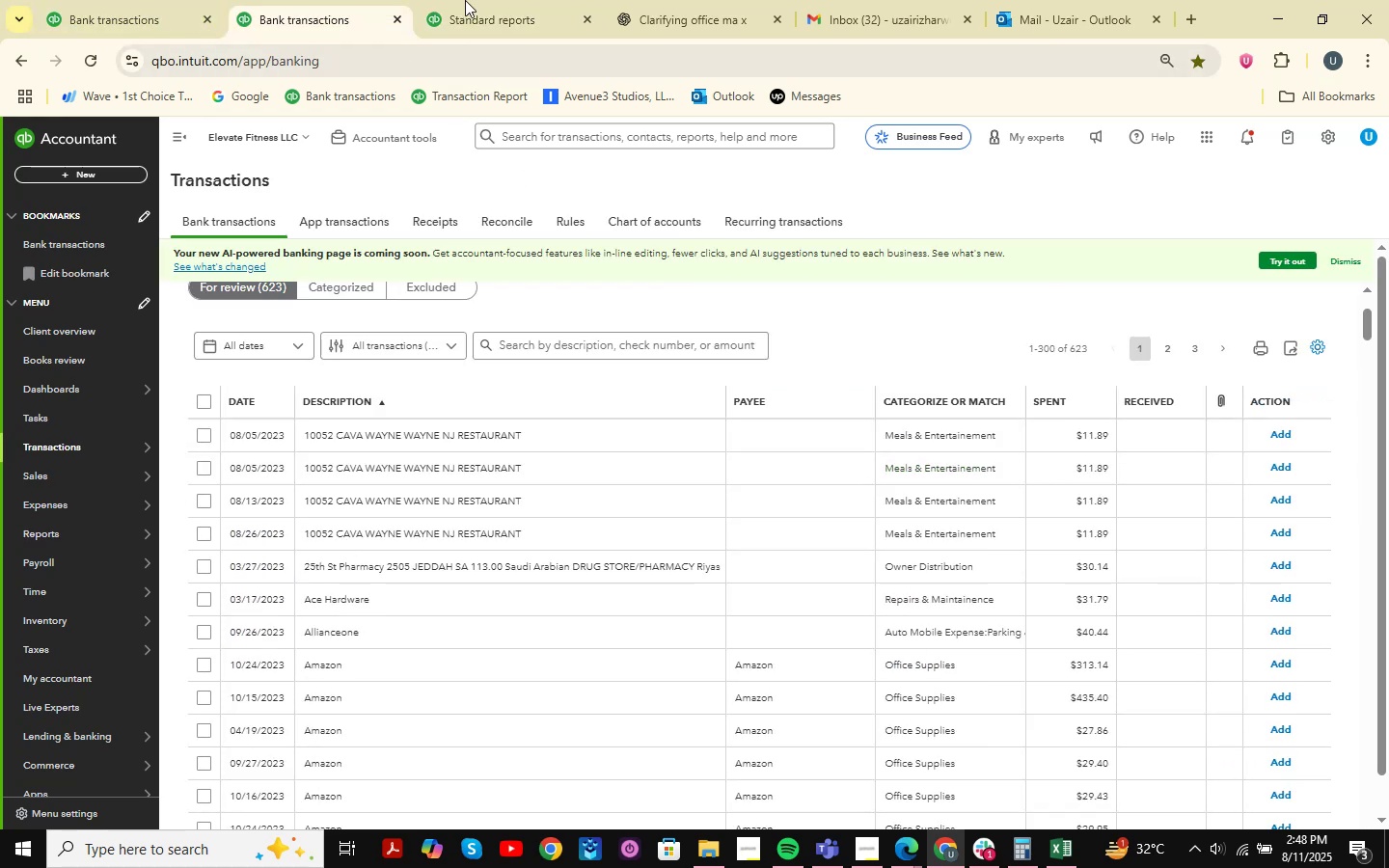 
triple_click([466, 0])
 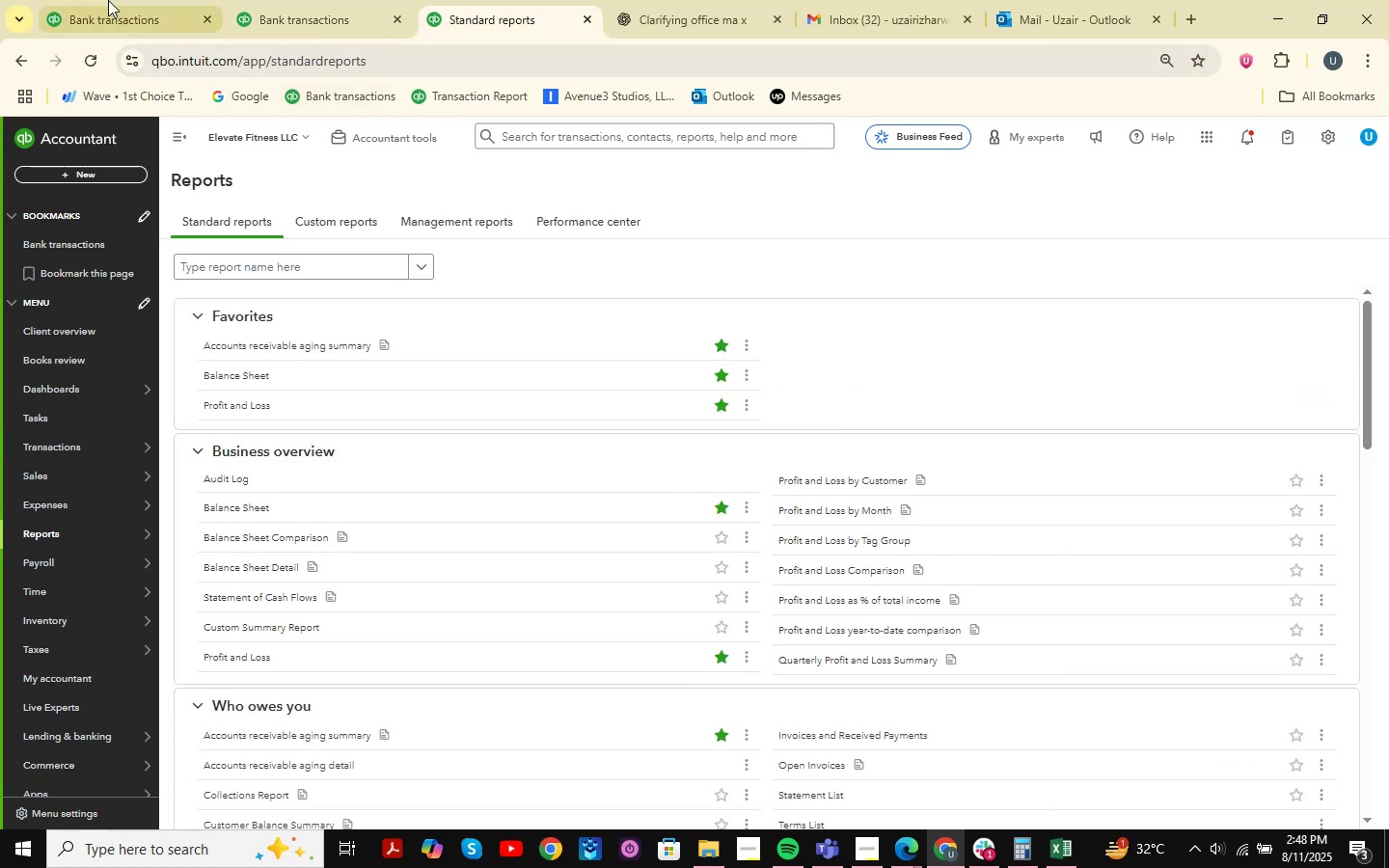 
left_click([108, 0])
 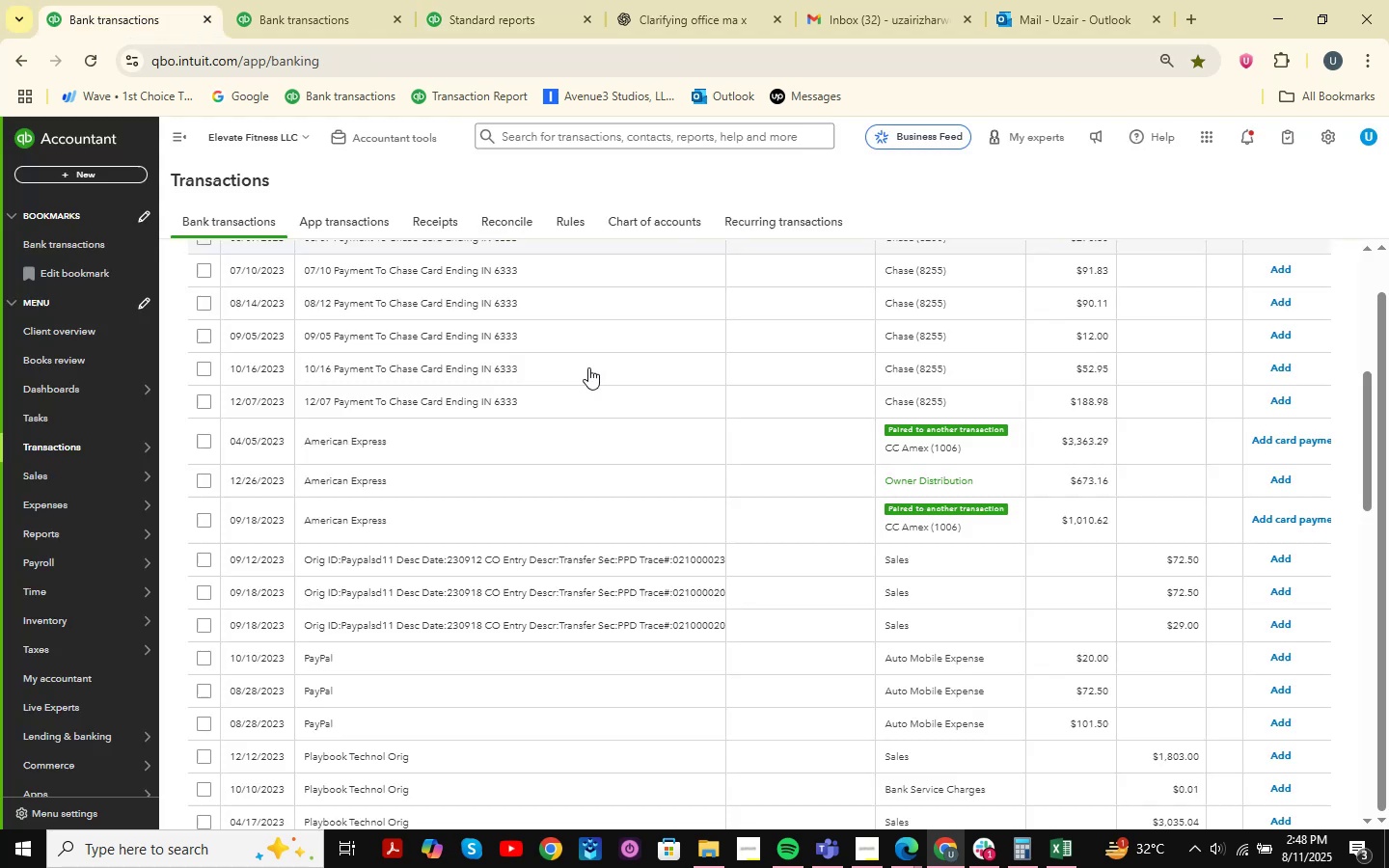 
scroll: coordinate [598, 381], scroll_direction: up, amount: 1.0
 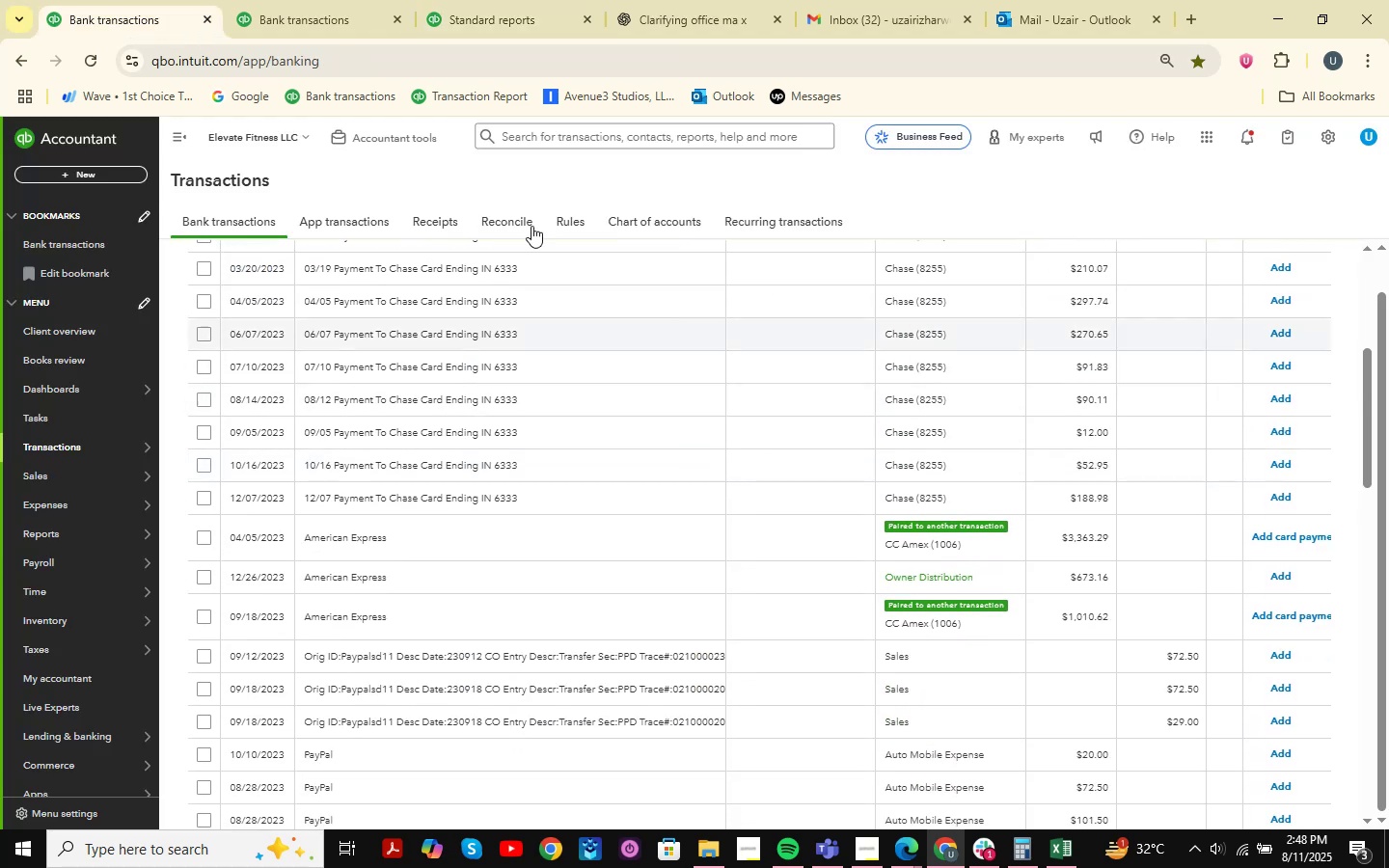 
double_click([479, 0])
 